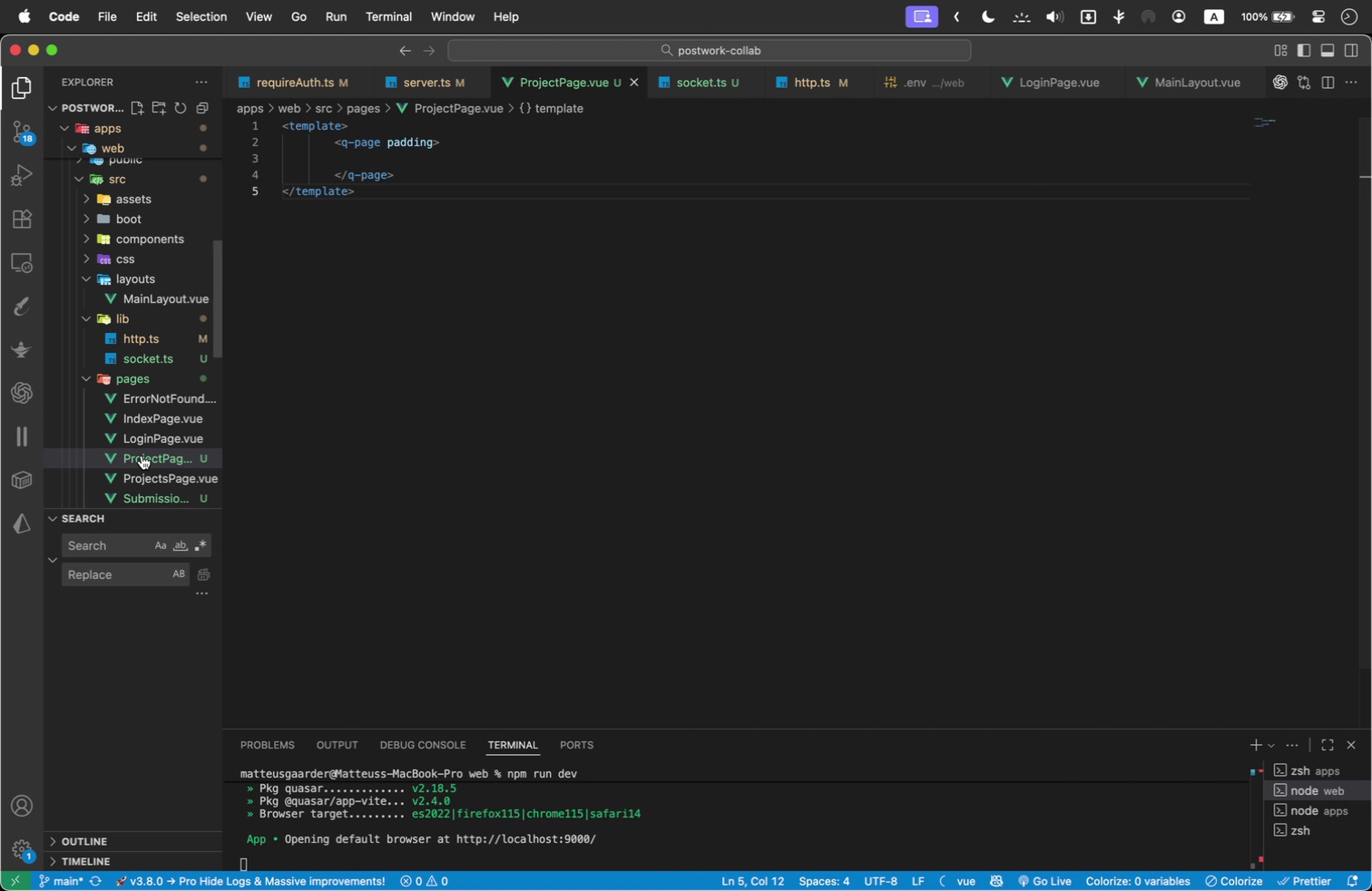 
scroll: coordinate [166, 386], scroll_direction: down, amount: 2.0
 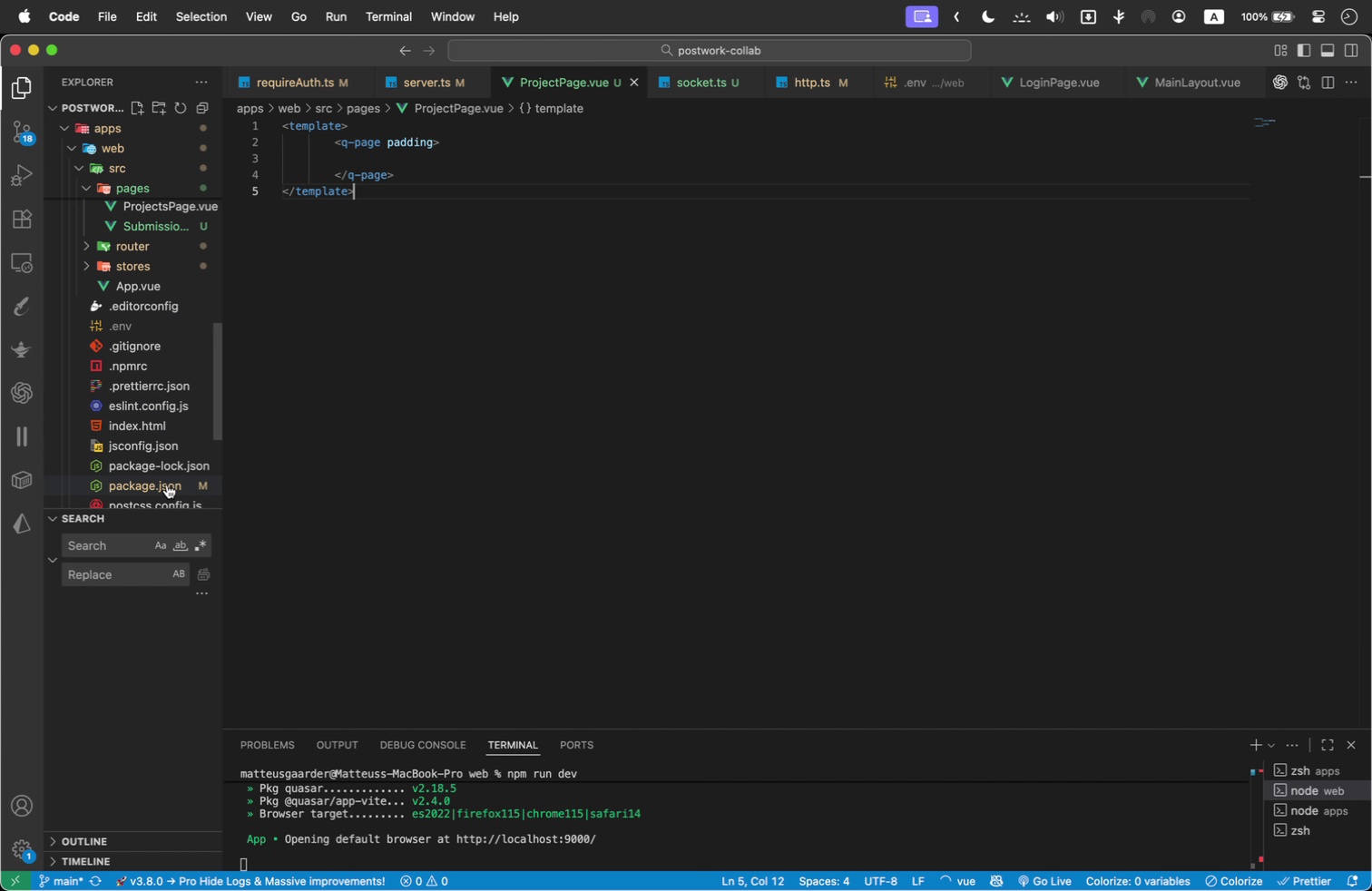 
left_click([167, 485])
 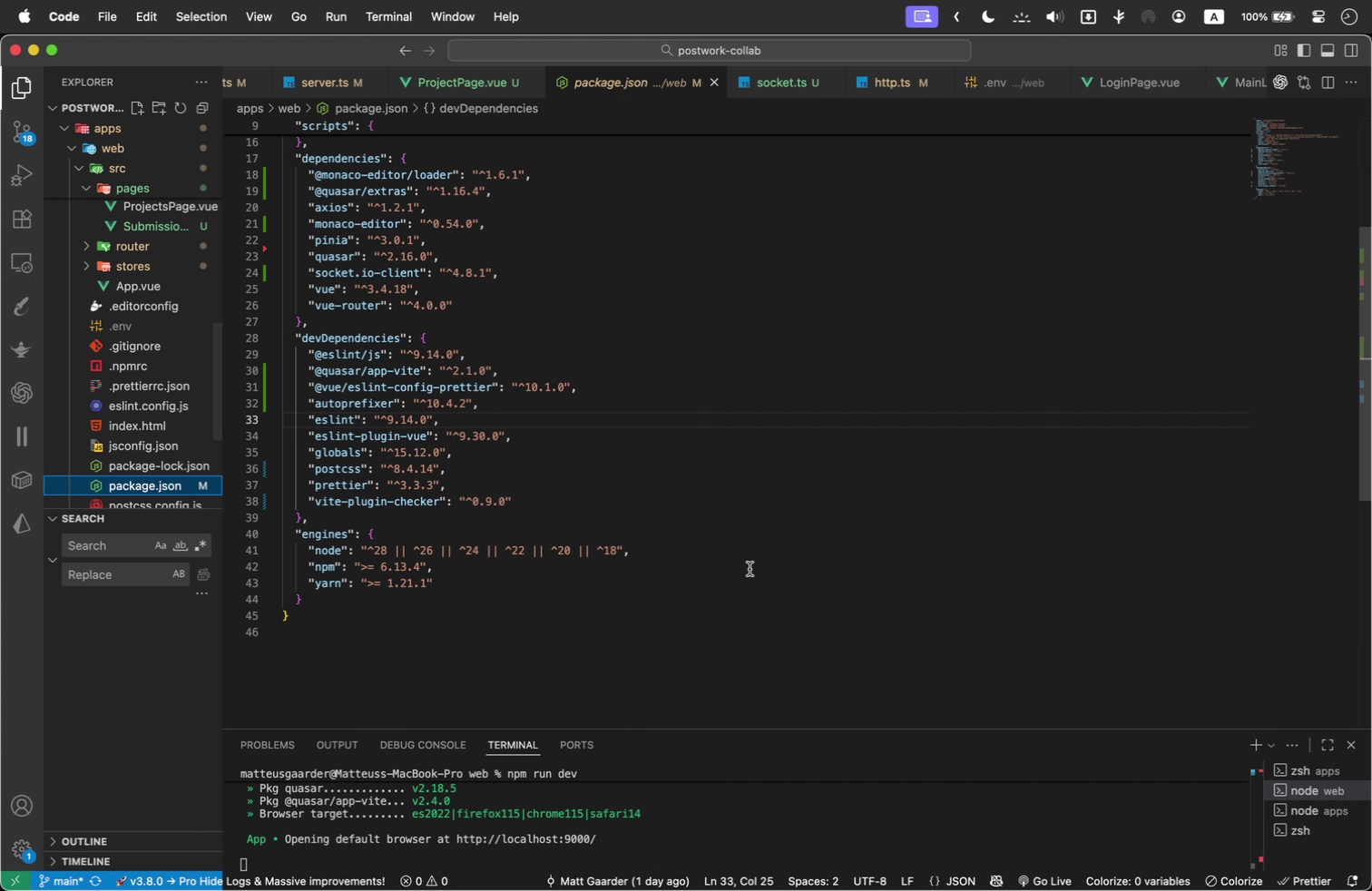 
scroll: coordinate [750, 569], scroll_direction: up, amount: 1.0
 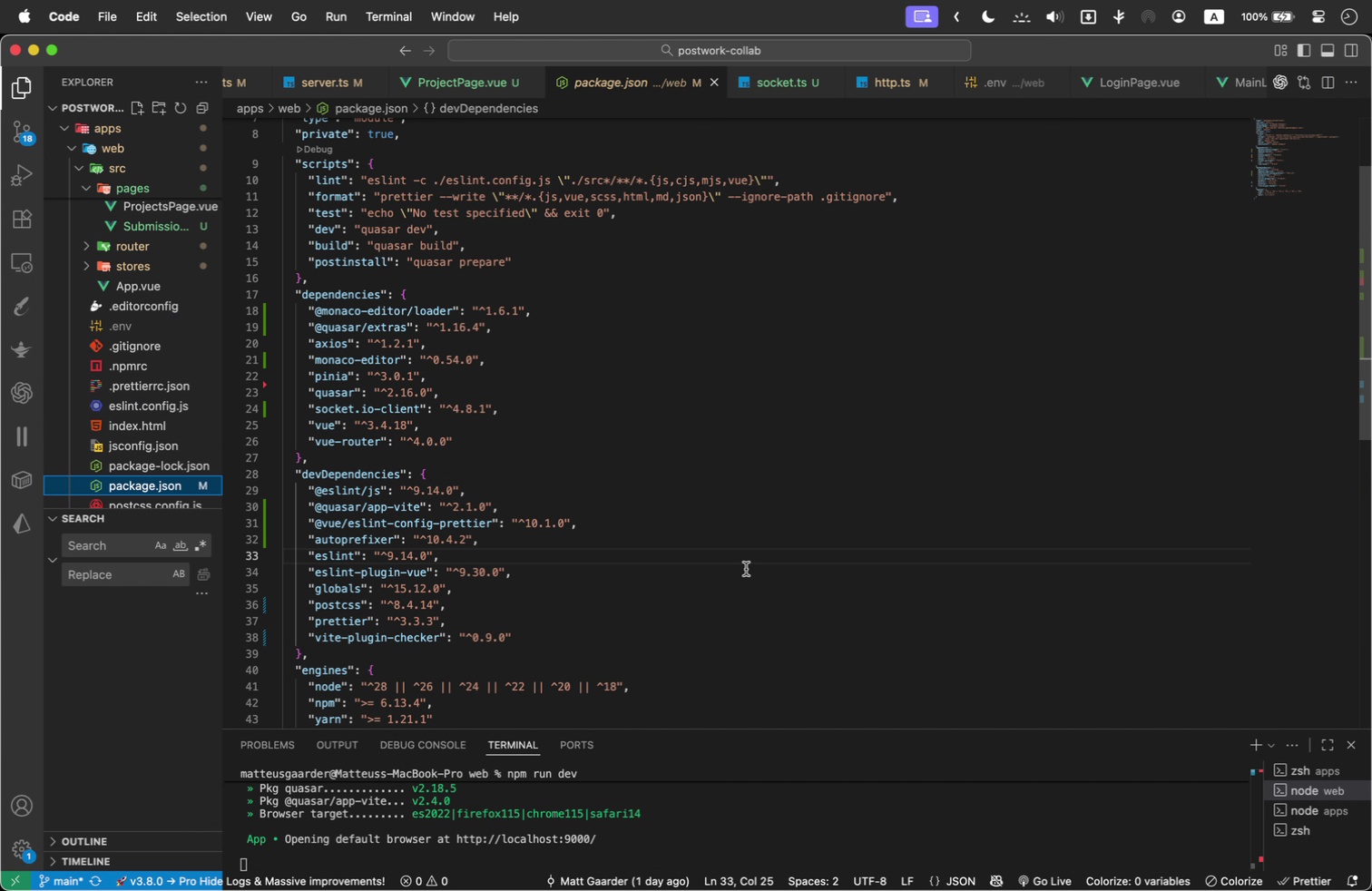 
wait(8.76)
 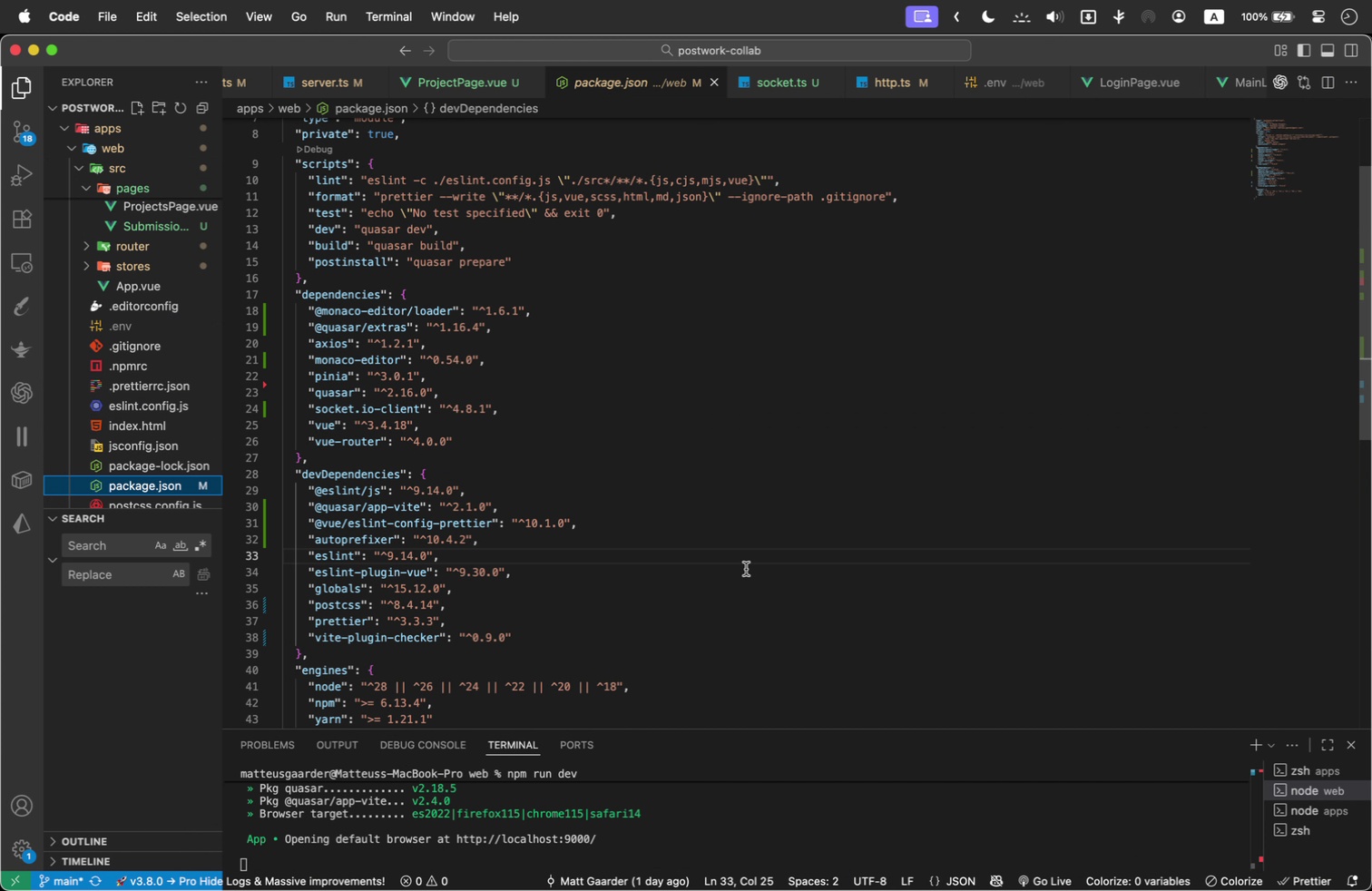 
left_click([574, 822])
 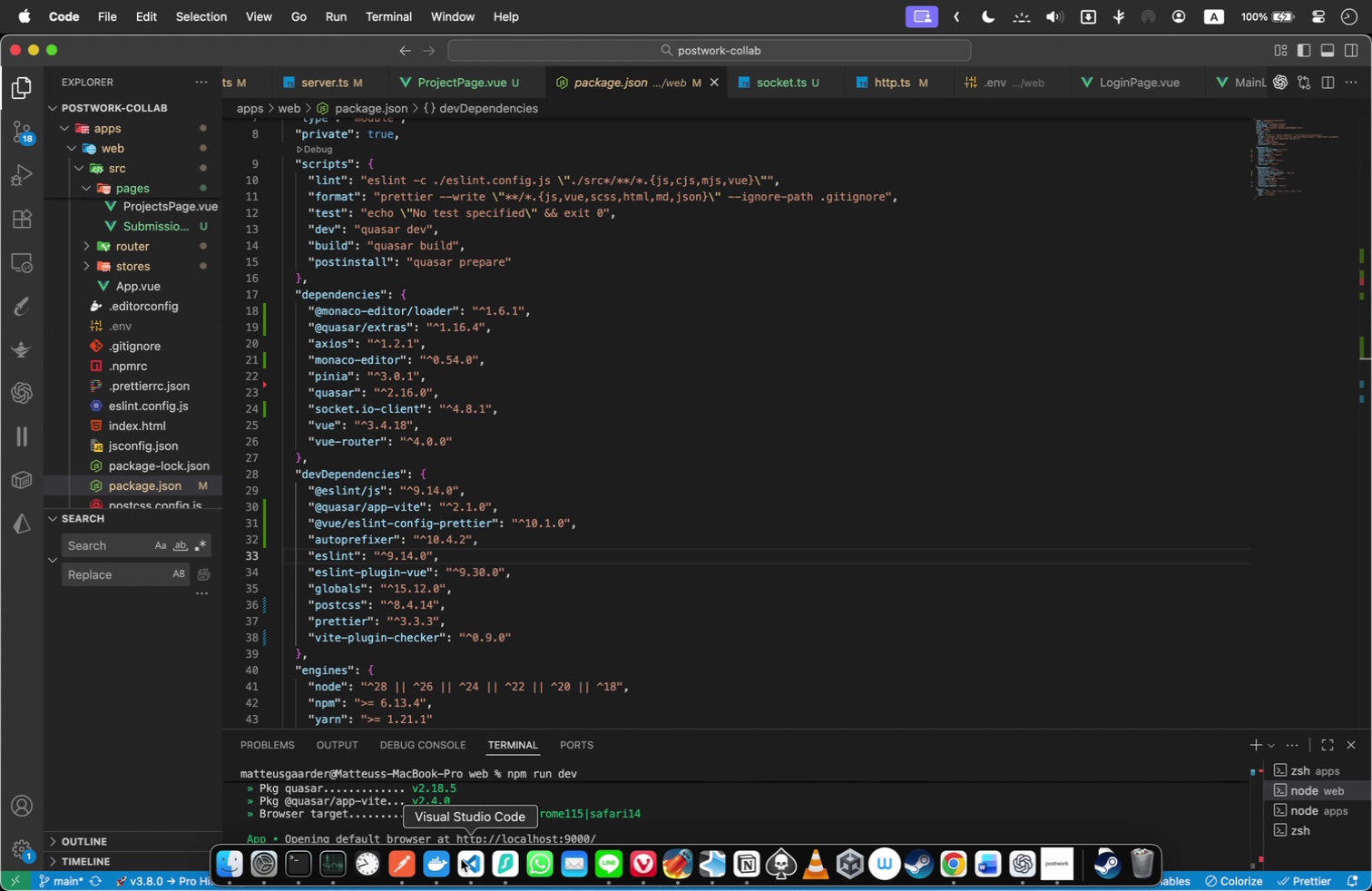 
wait(7.94)
 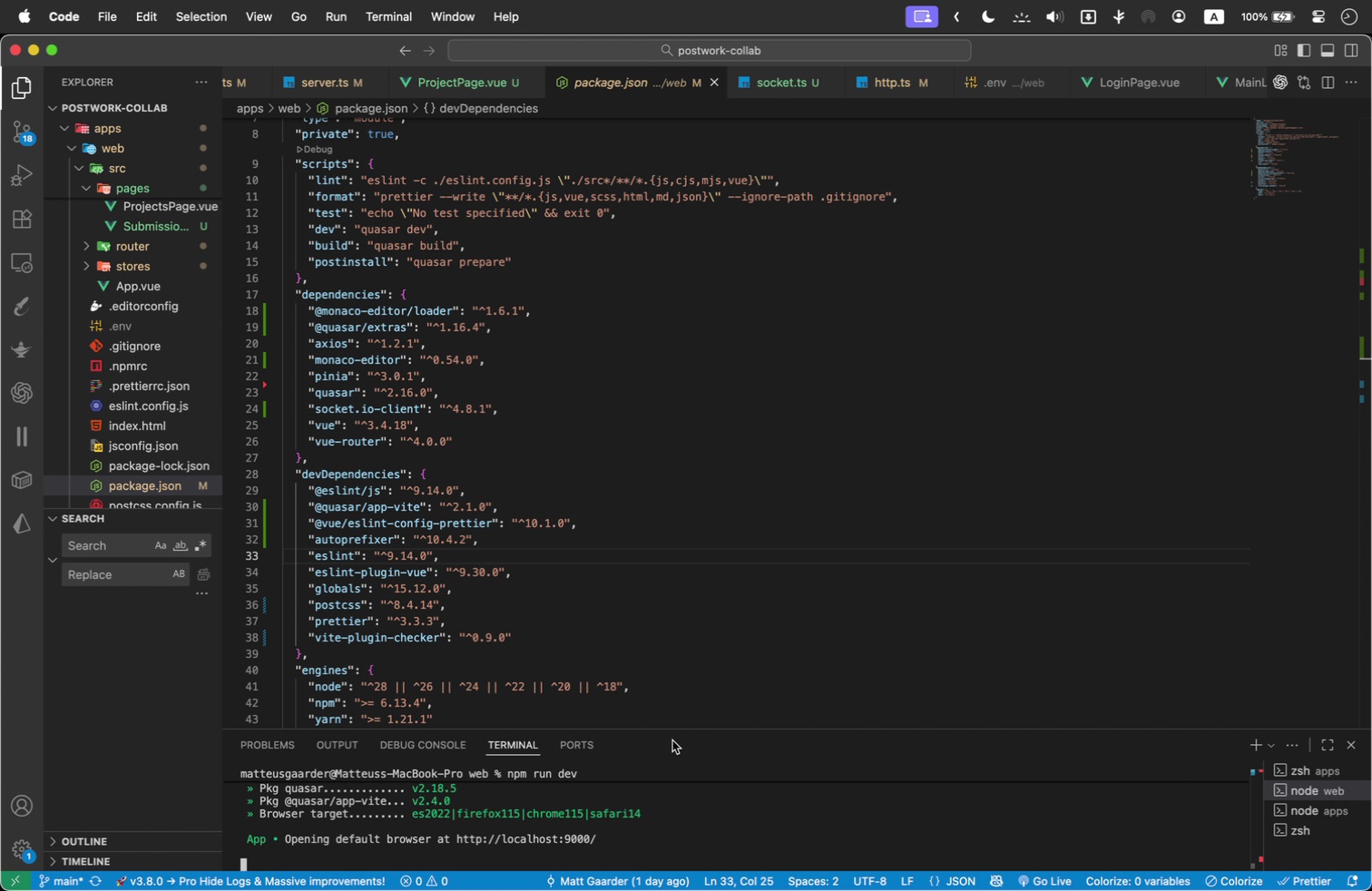 
scroll: coordinate [537, 620], scroll_direction: up, amount: 1.0
 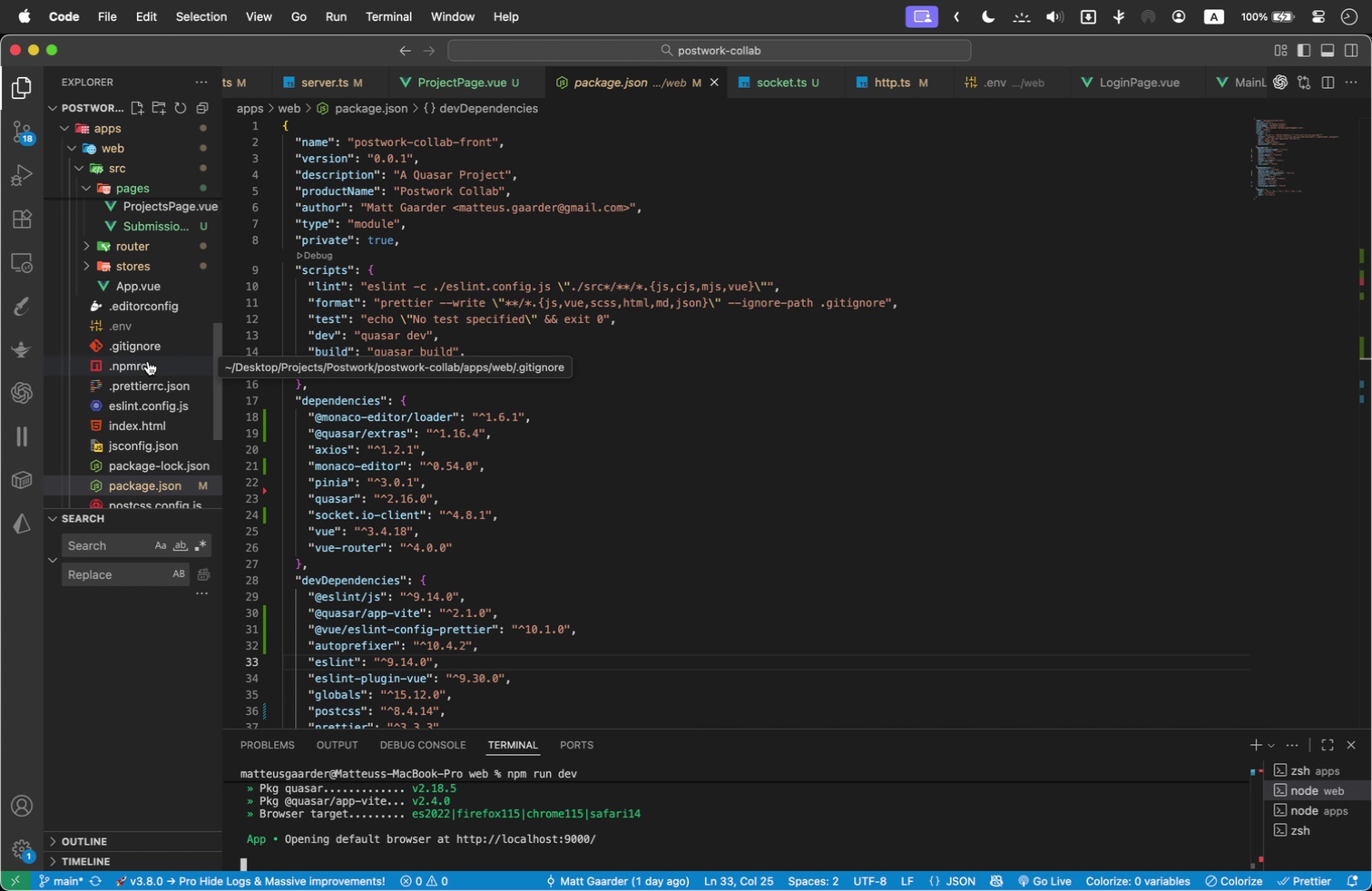 
left_click([161, 234])
 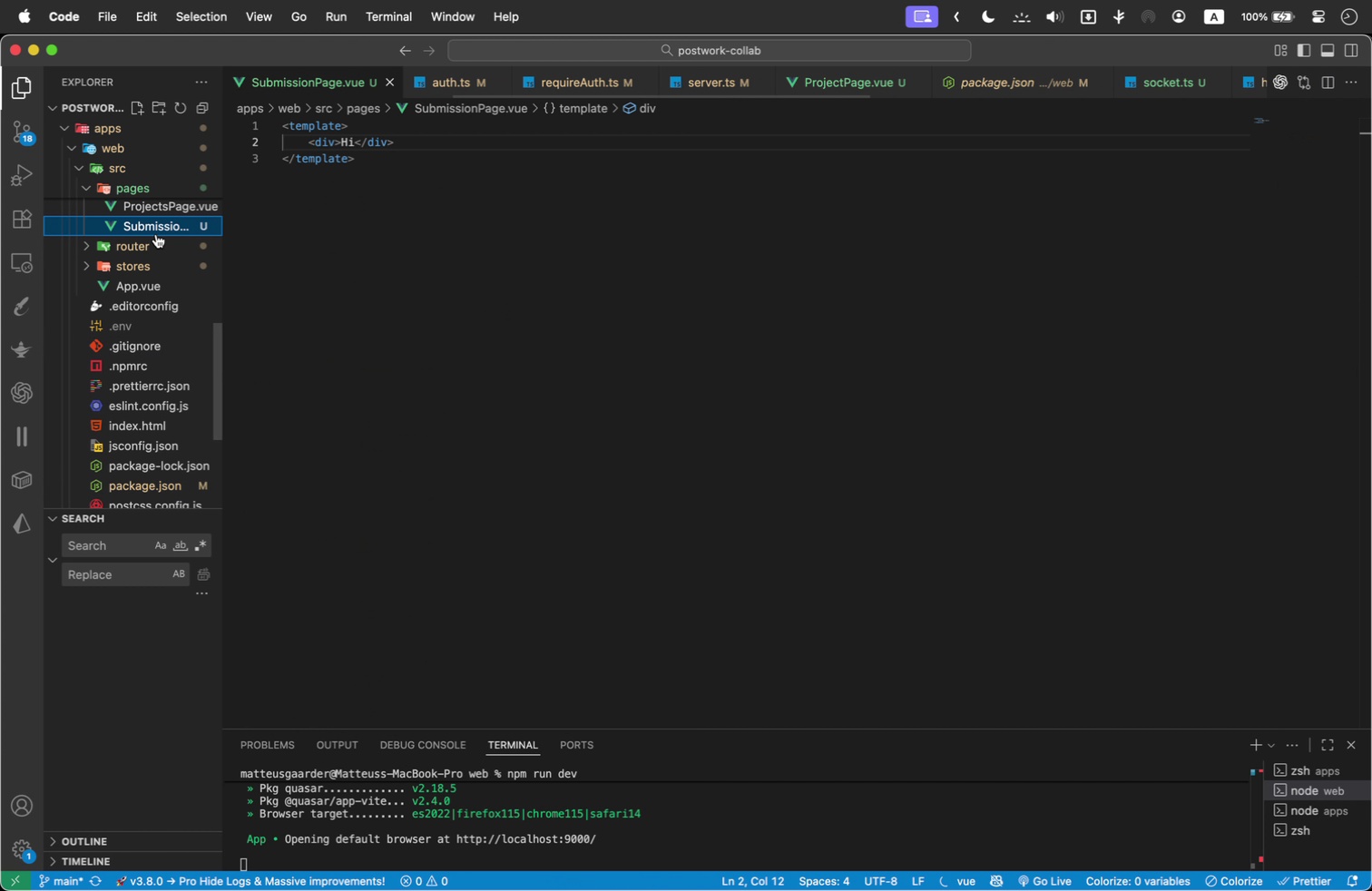 
scroll: coordinate [155, 234], scroll_direction: up, amount: 1.0
 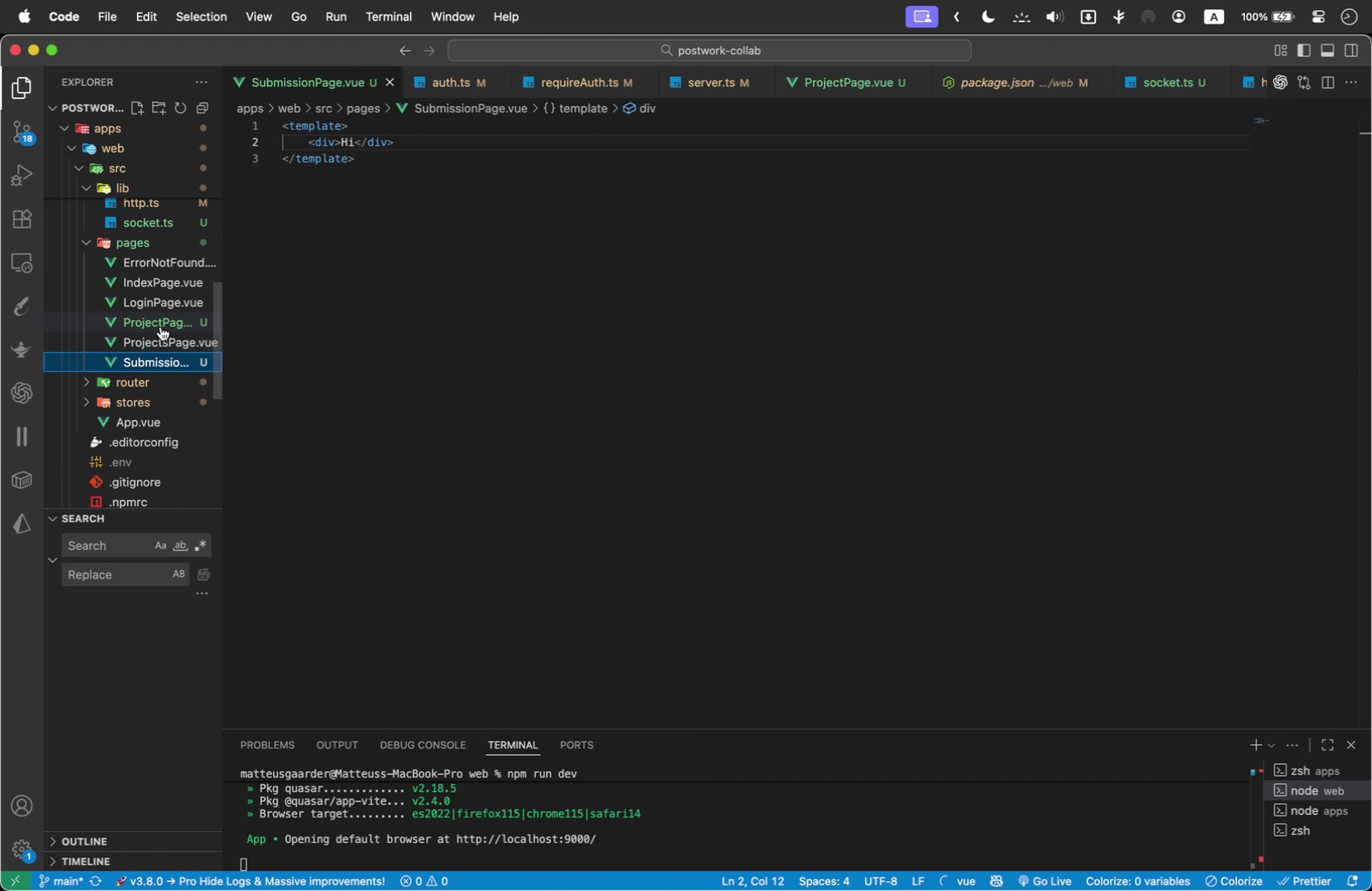 
left_click([161, 327])
 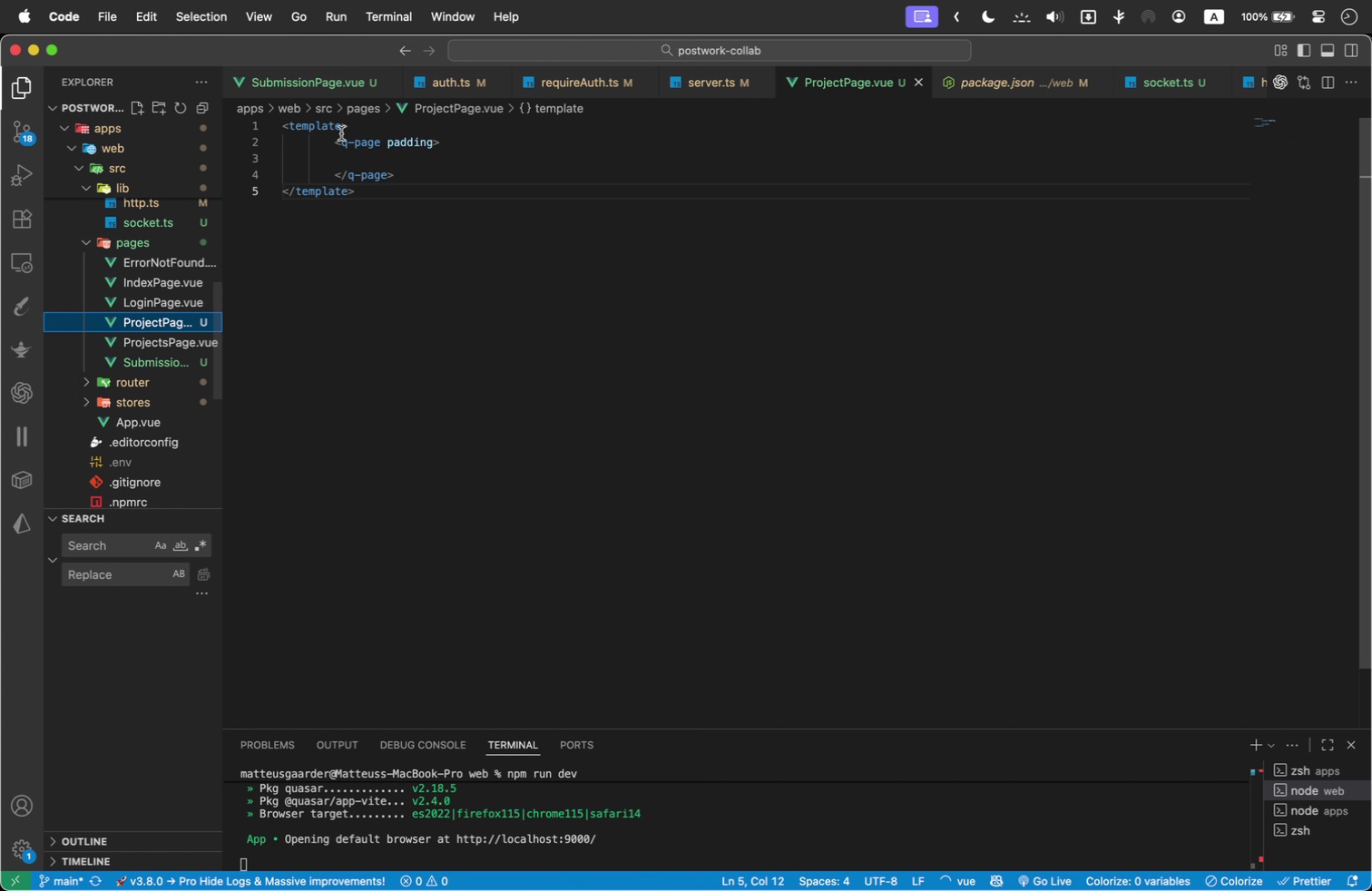 
left_click_drag(start_coordinate=[401, 173], to_coordinate=[279, 135])
 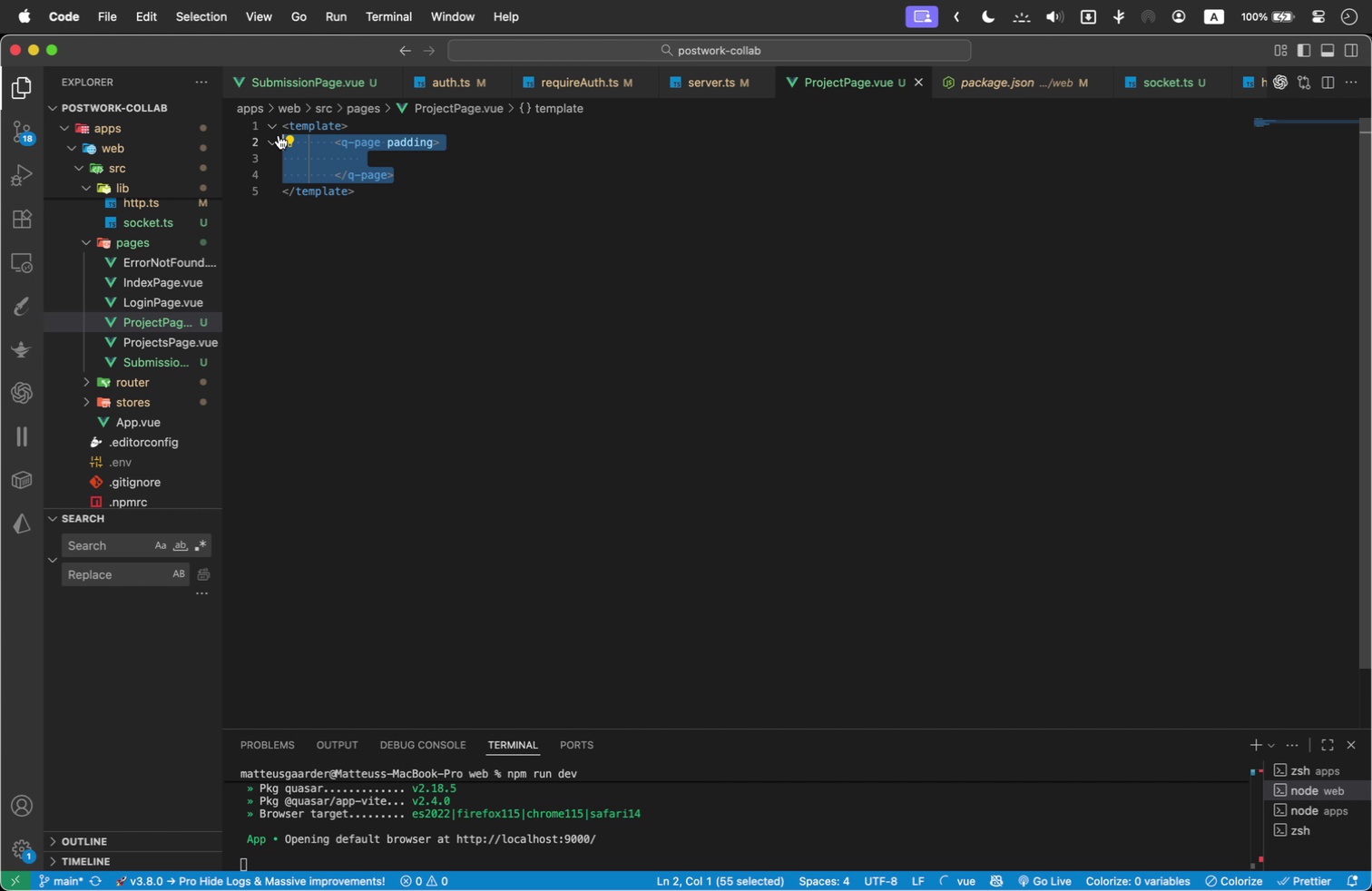 
key(Shift+Tab)
 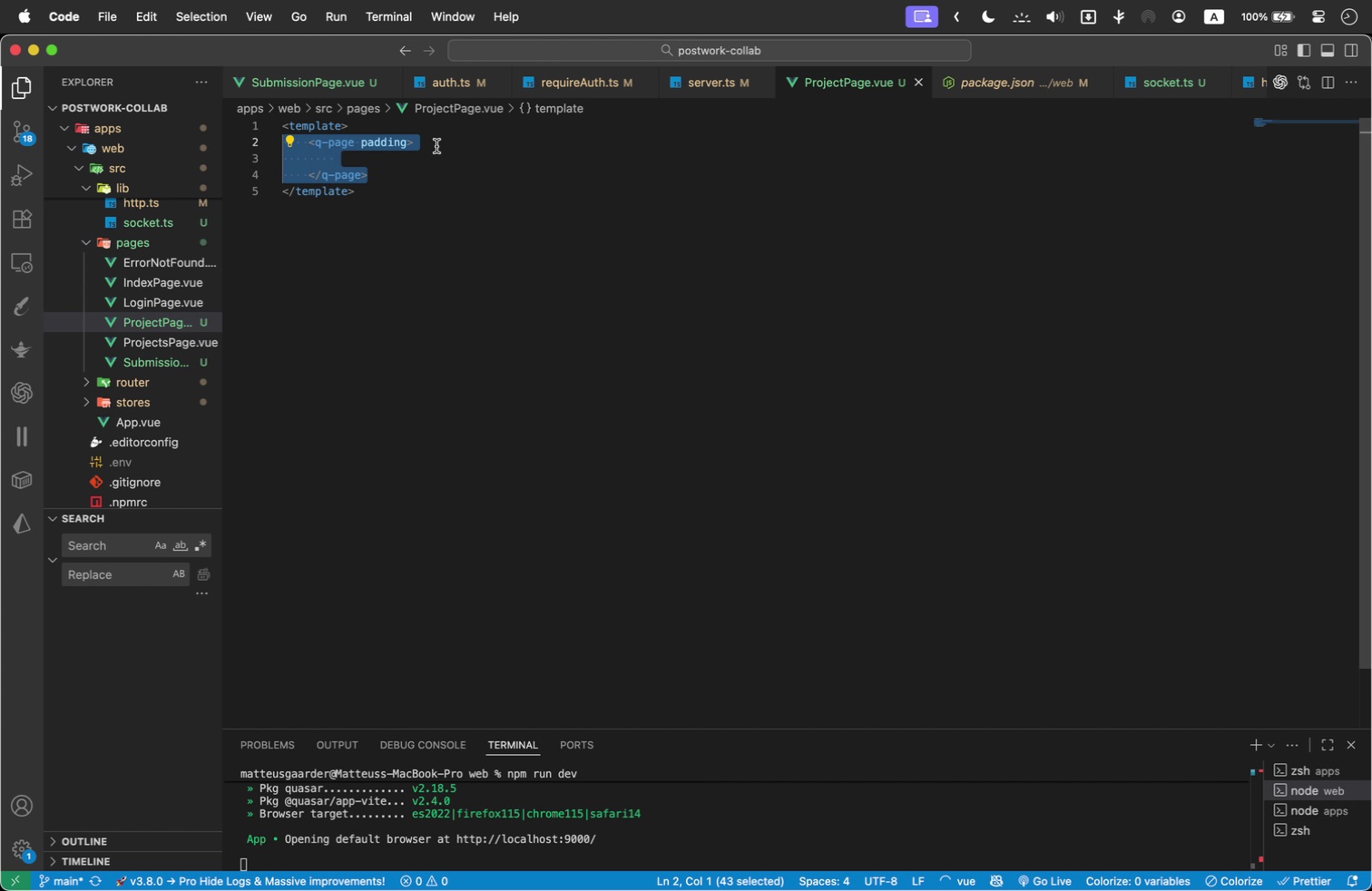 
left_click([436, 146])
 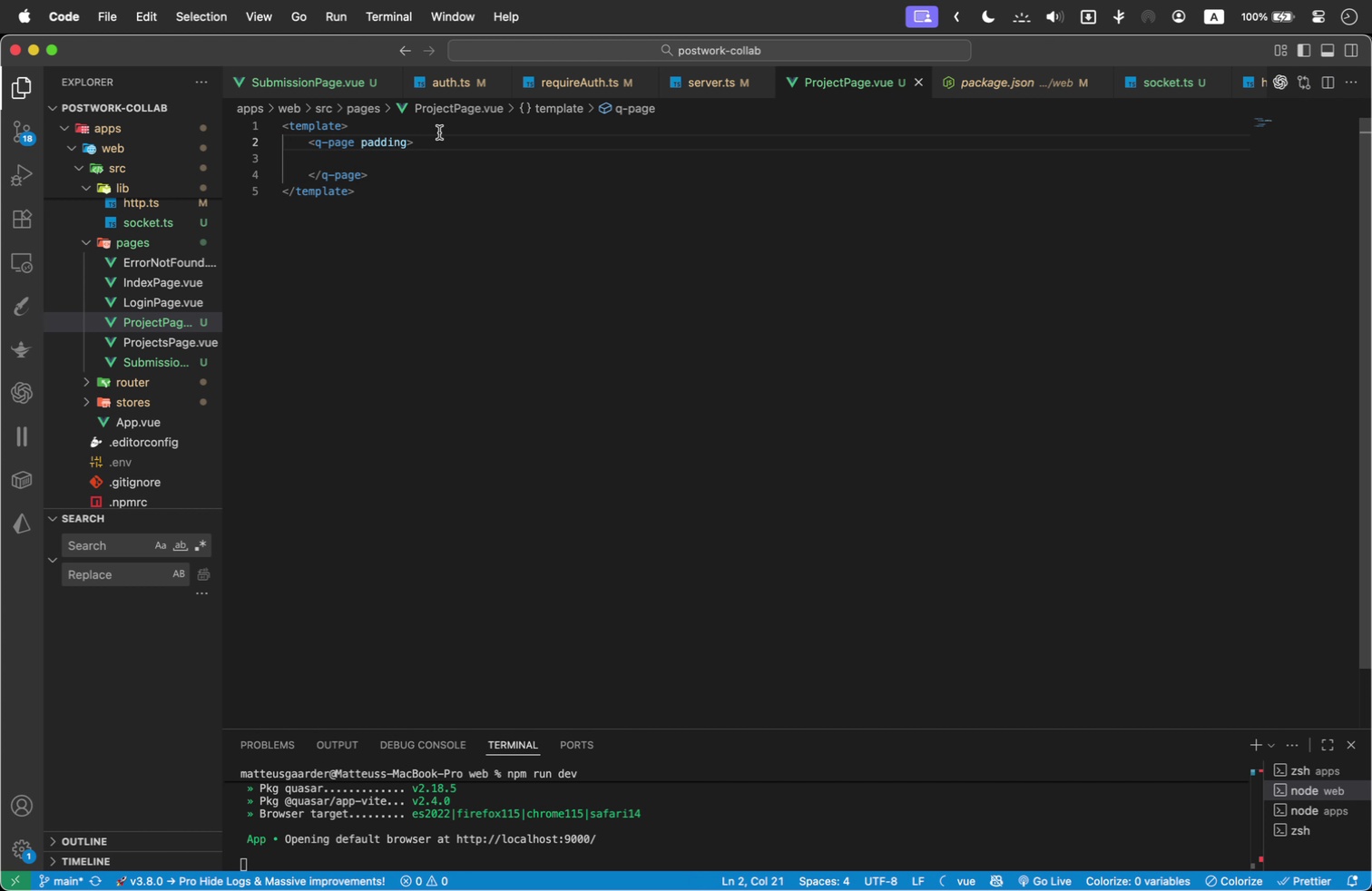 
key(Enter)
 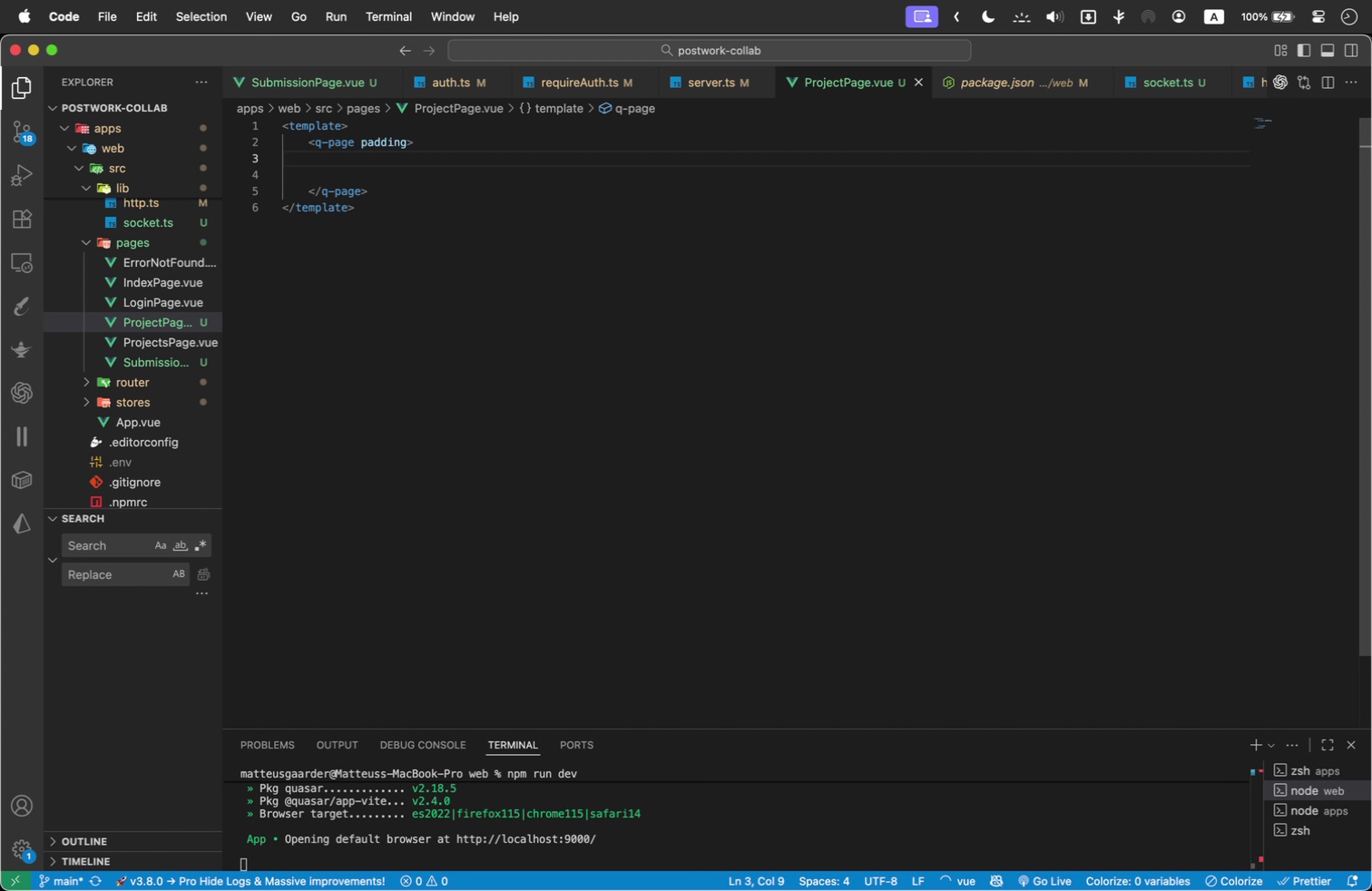 
wait(27.09)
 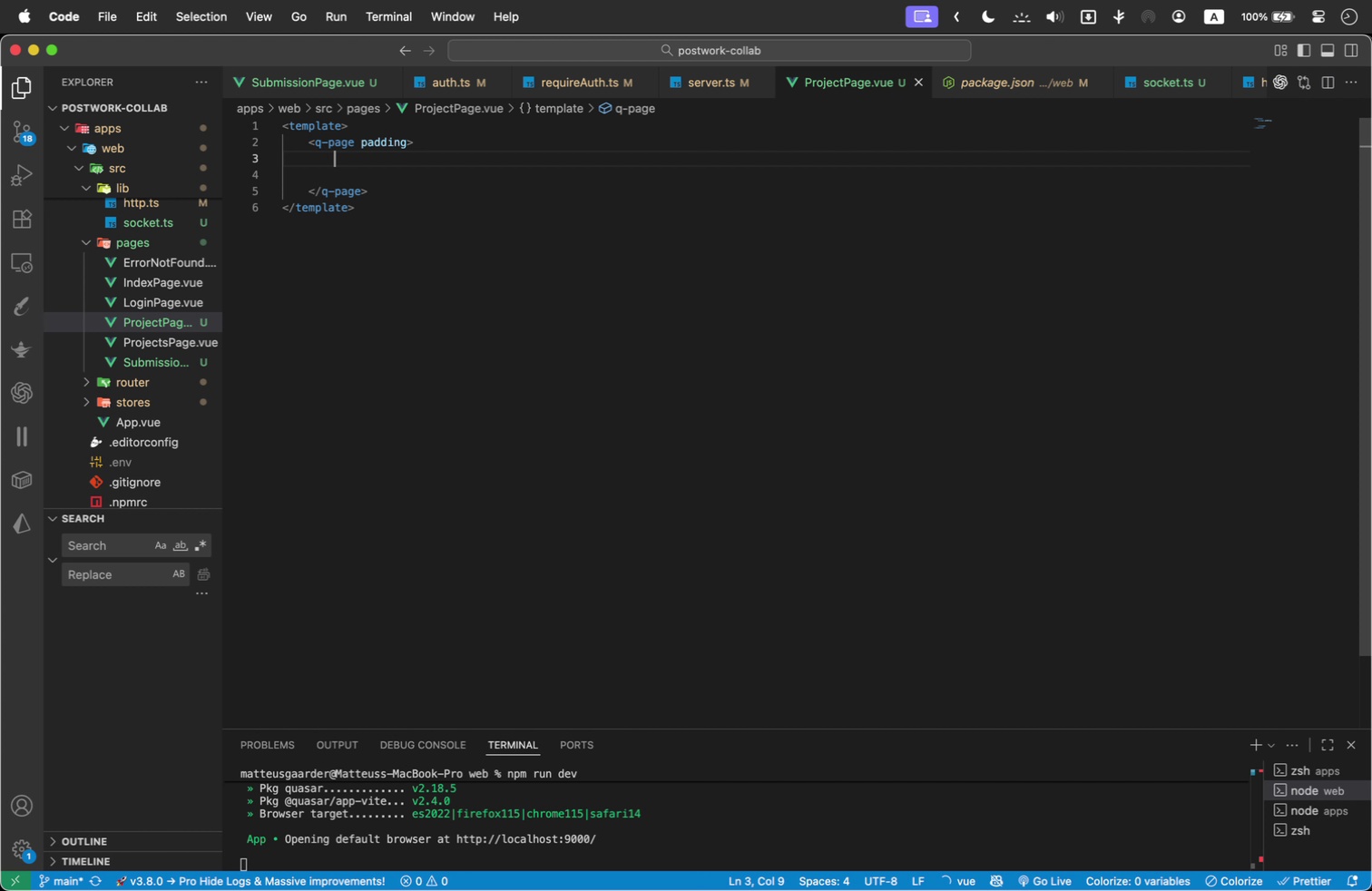 
type(<text)
 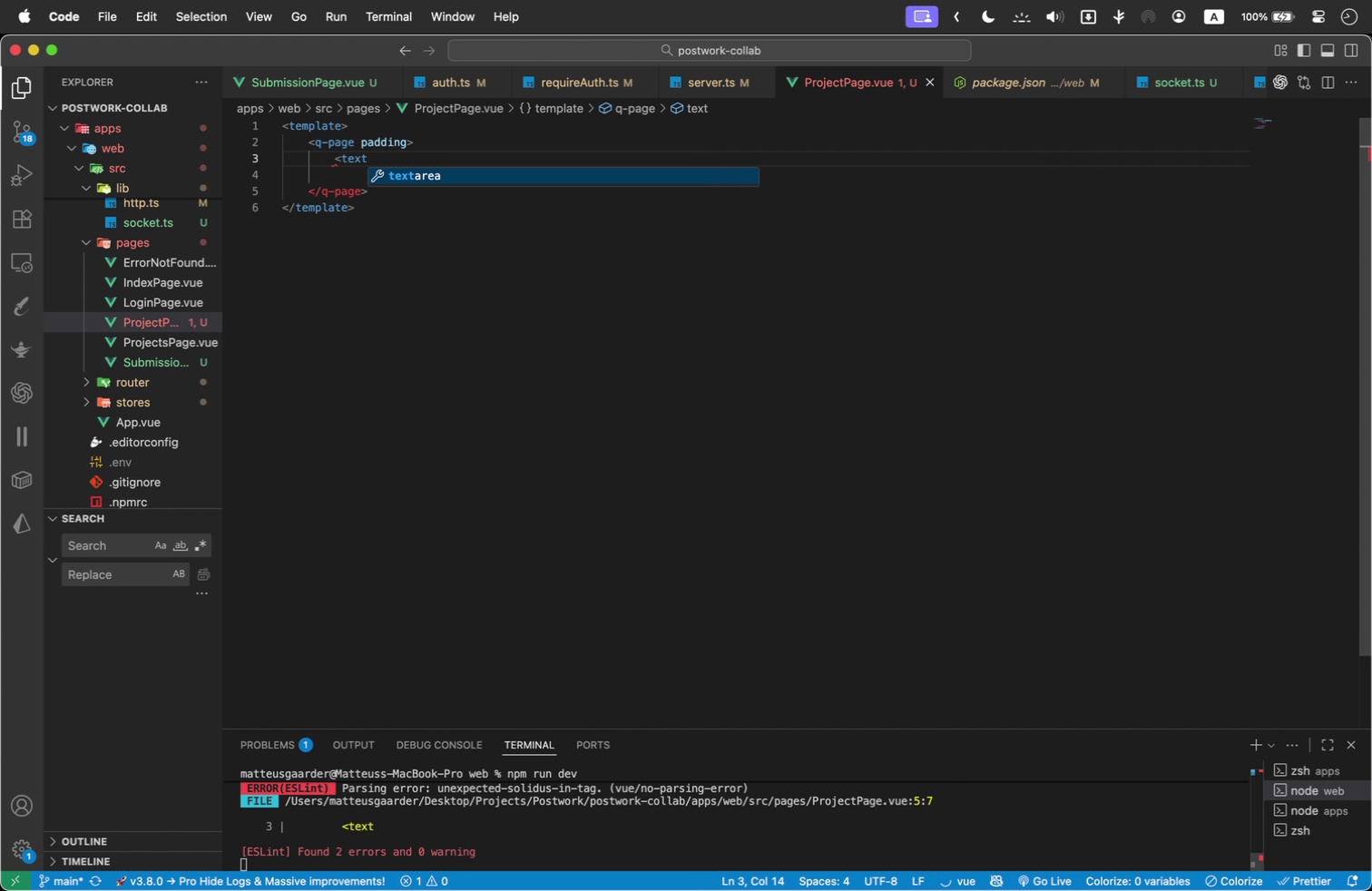 
key(Enter)
 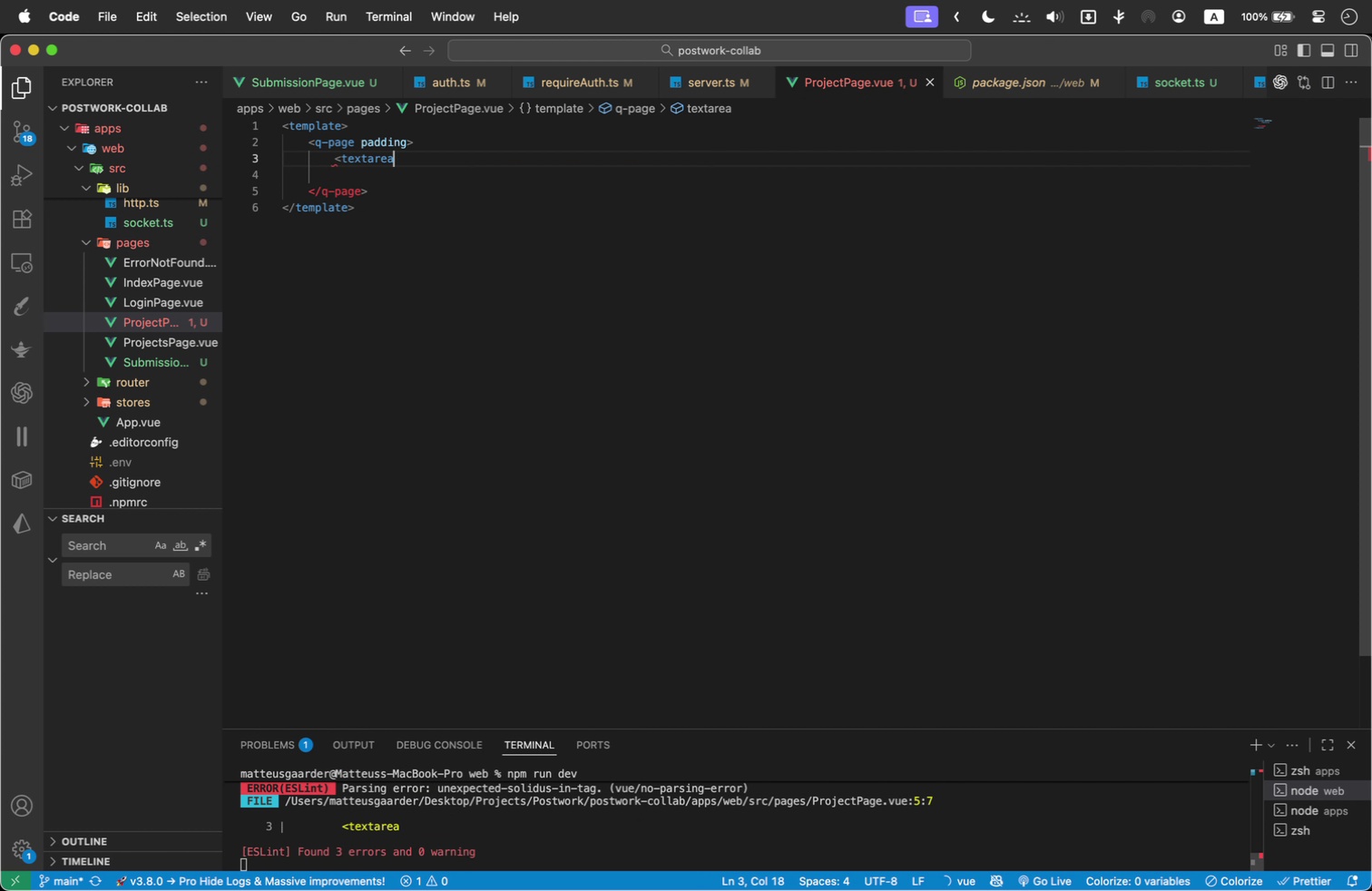 
key(Meta+Tab)
 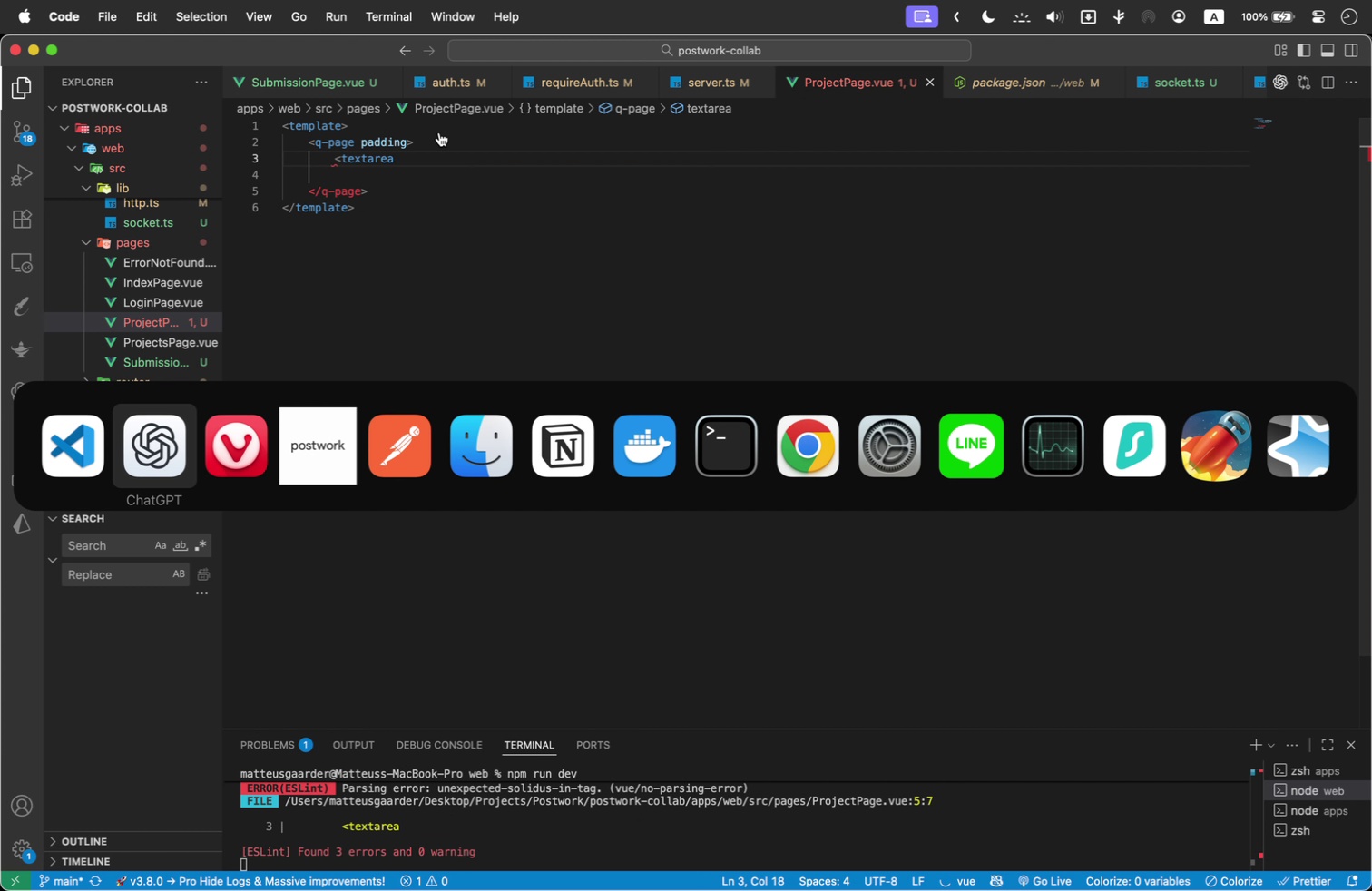 
key(Meta+Tab)
 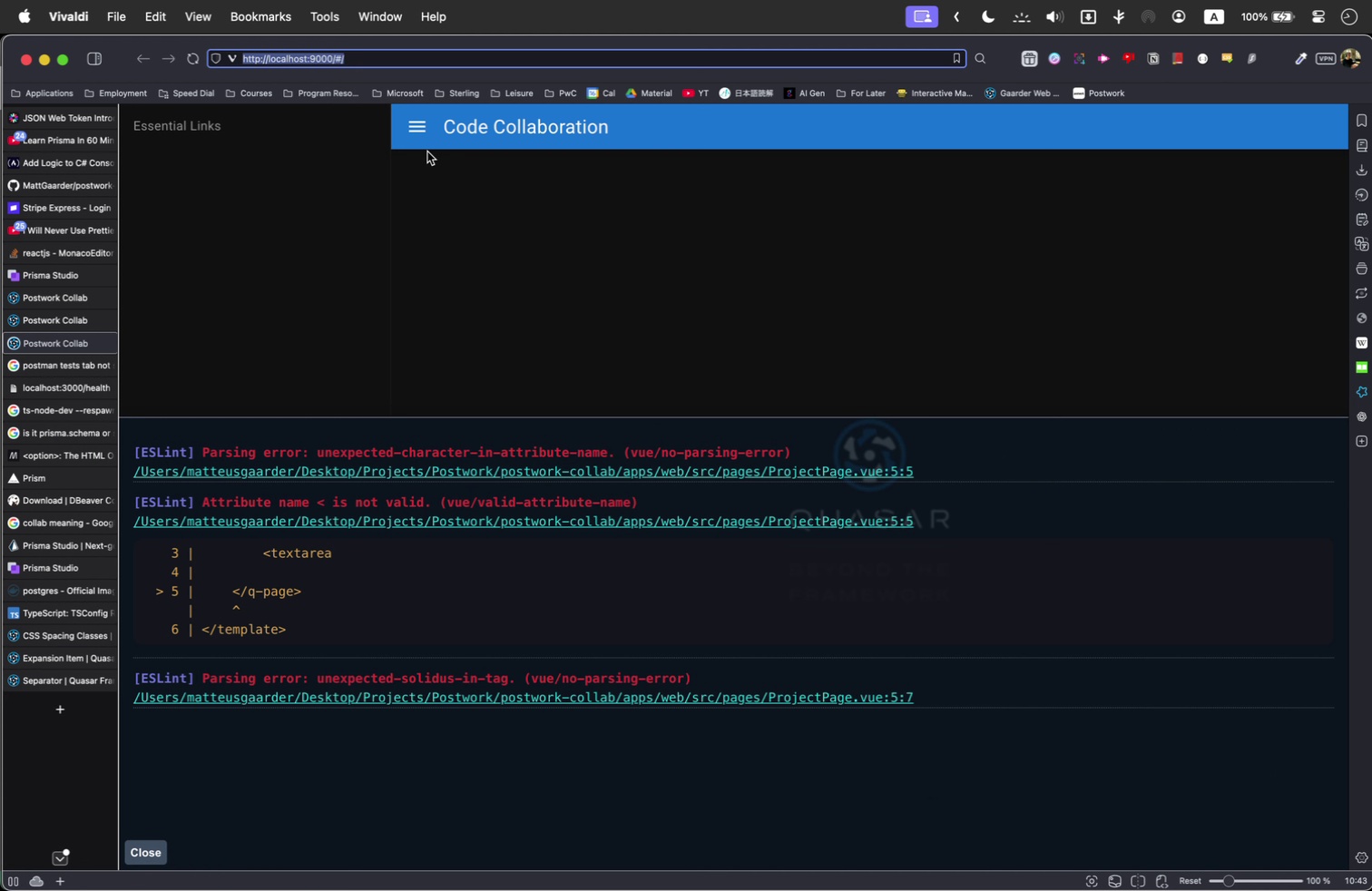 
key(Meta+T)
 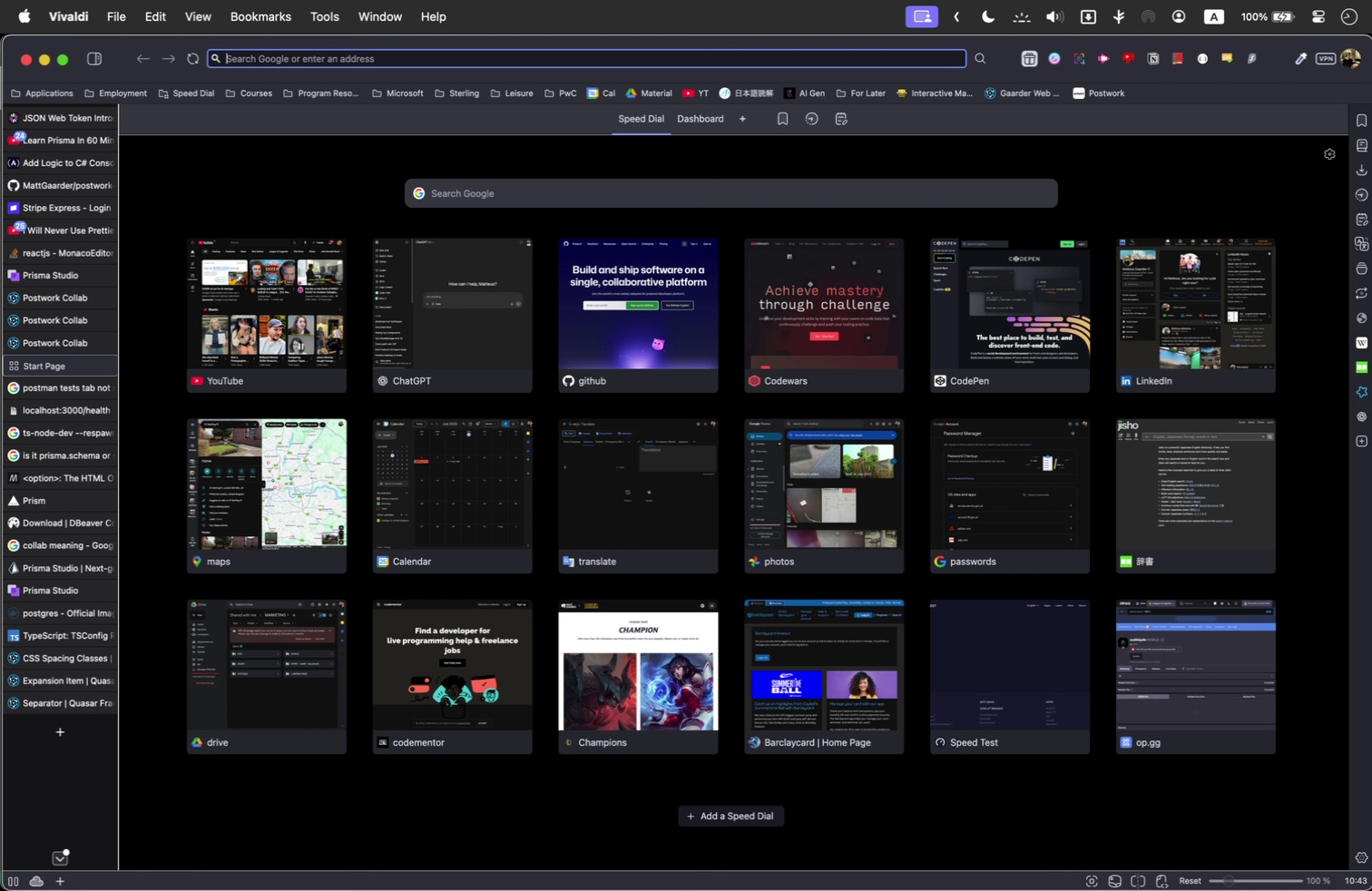 
type(quasar text inp)
 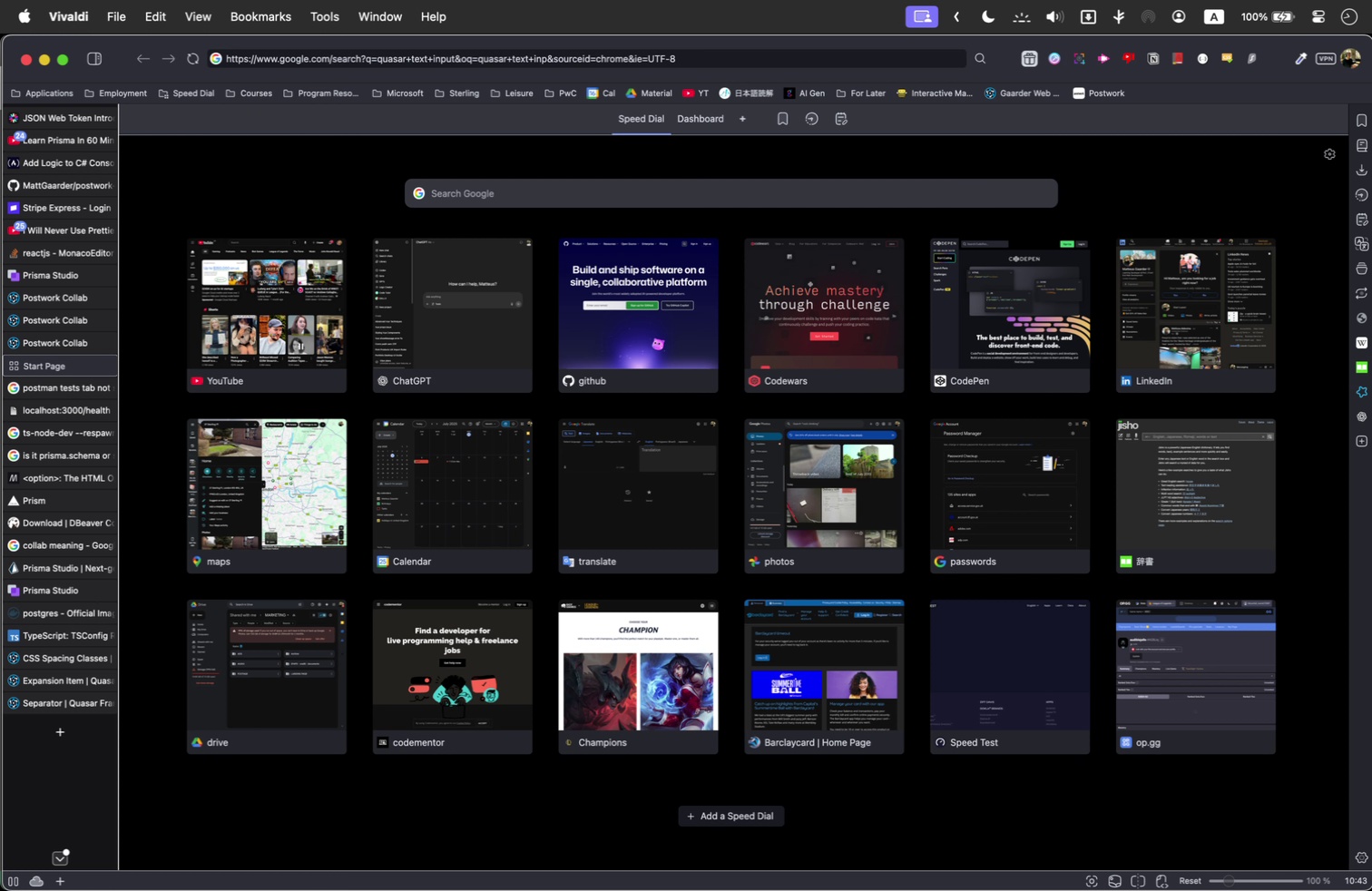 
key(Enter)
 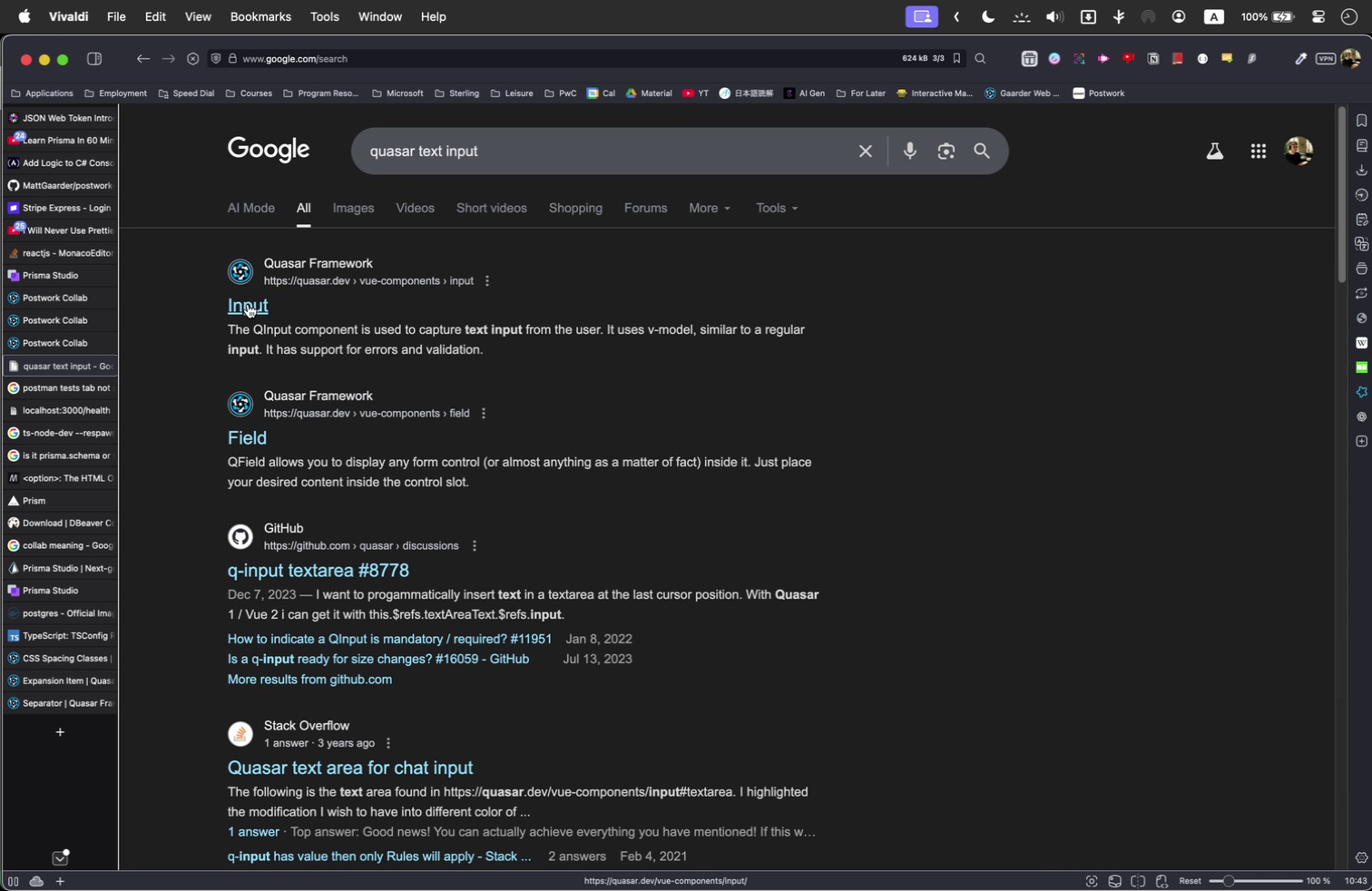 
left_click([248, 304])
 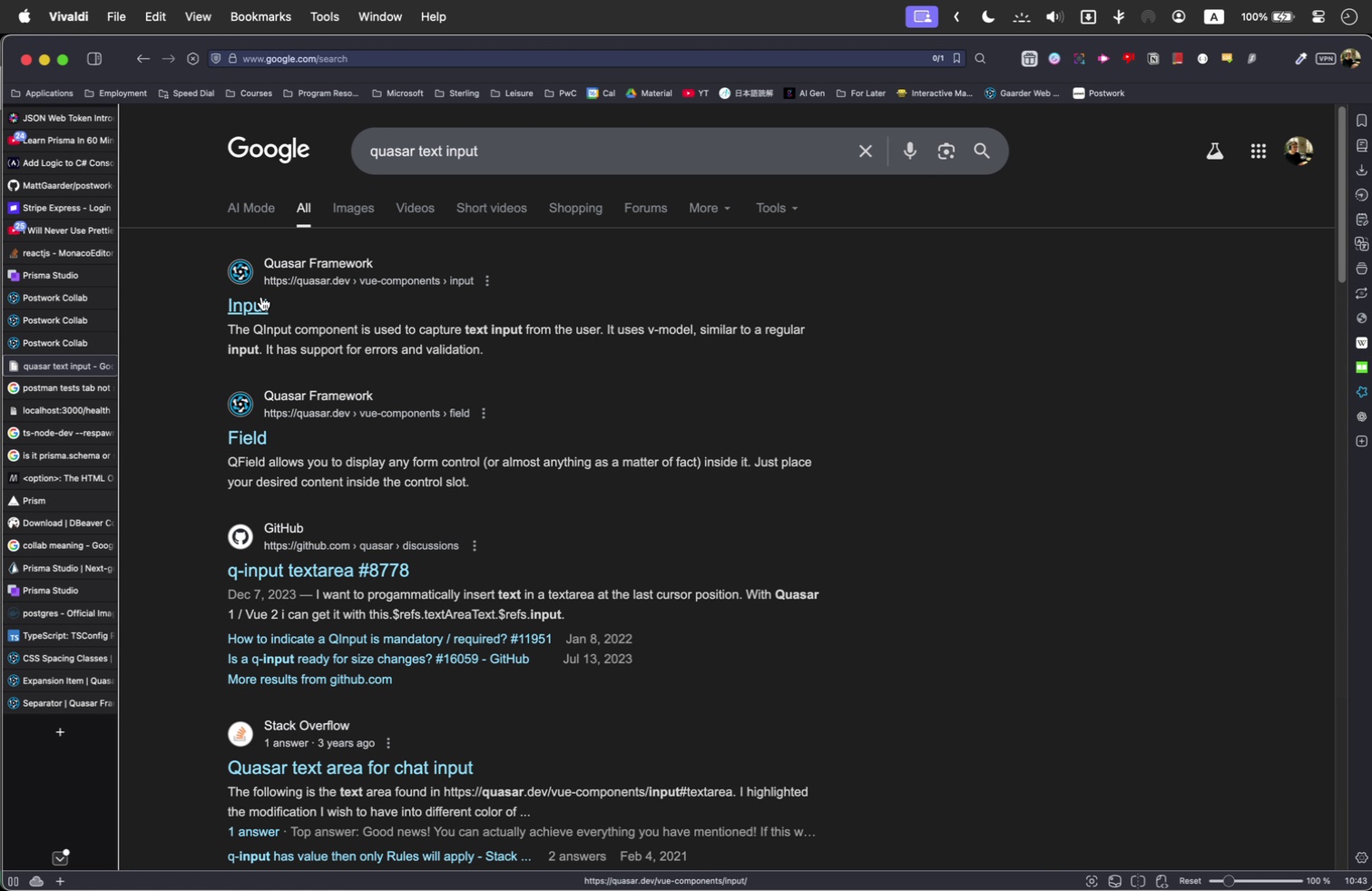 
left_click([259, 297])
 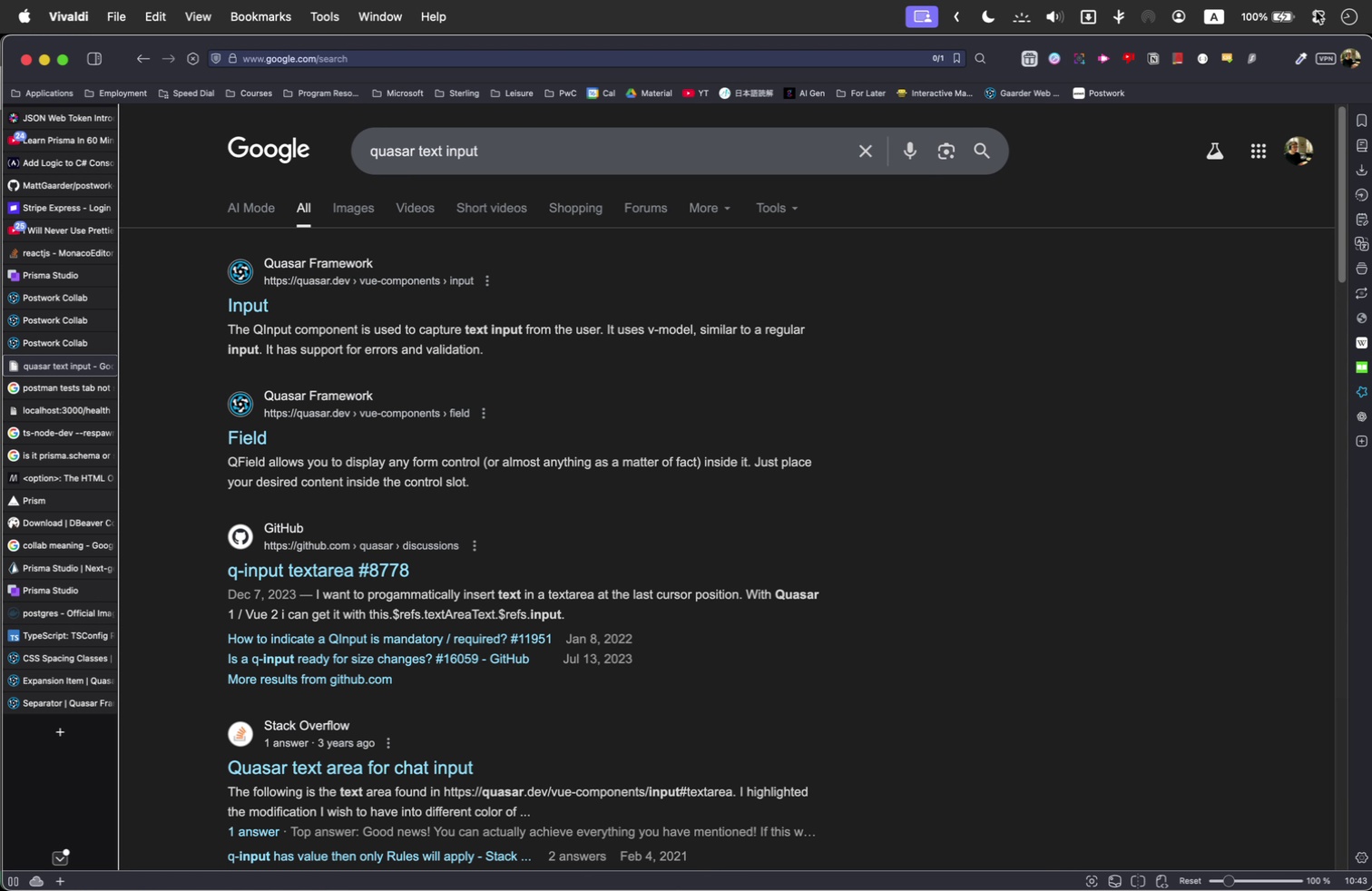 
left_click([1323, 11])
 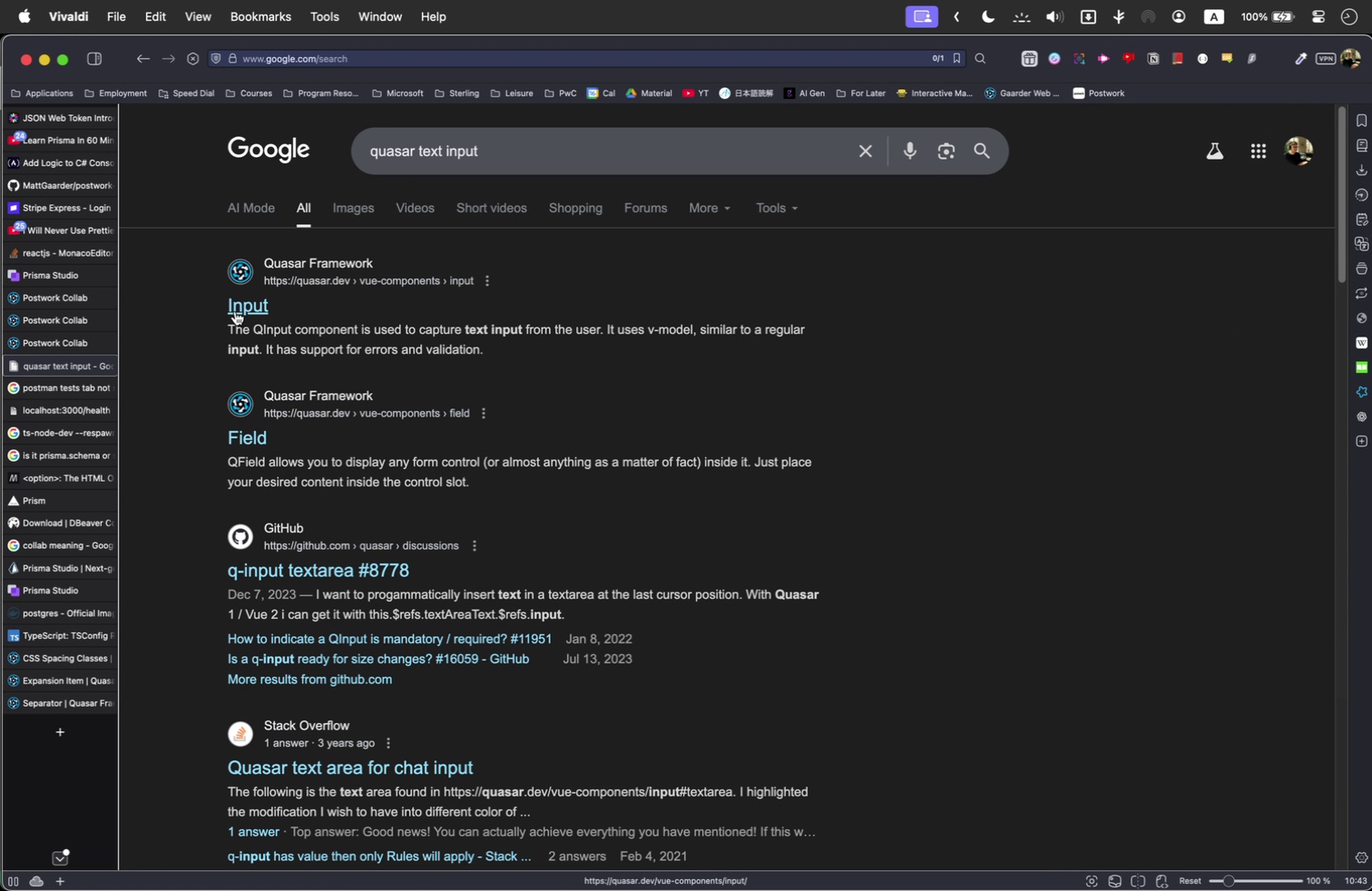 
left_click([235, 311])
 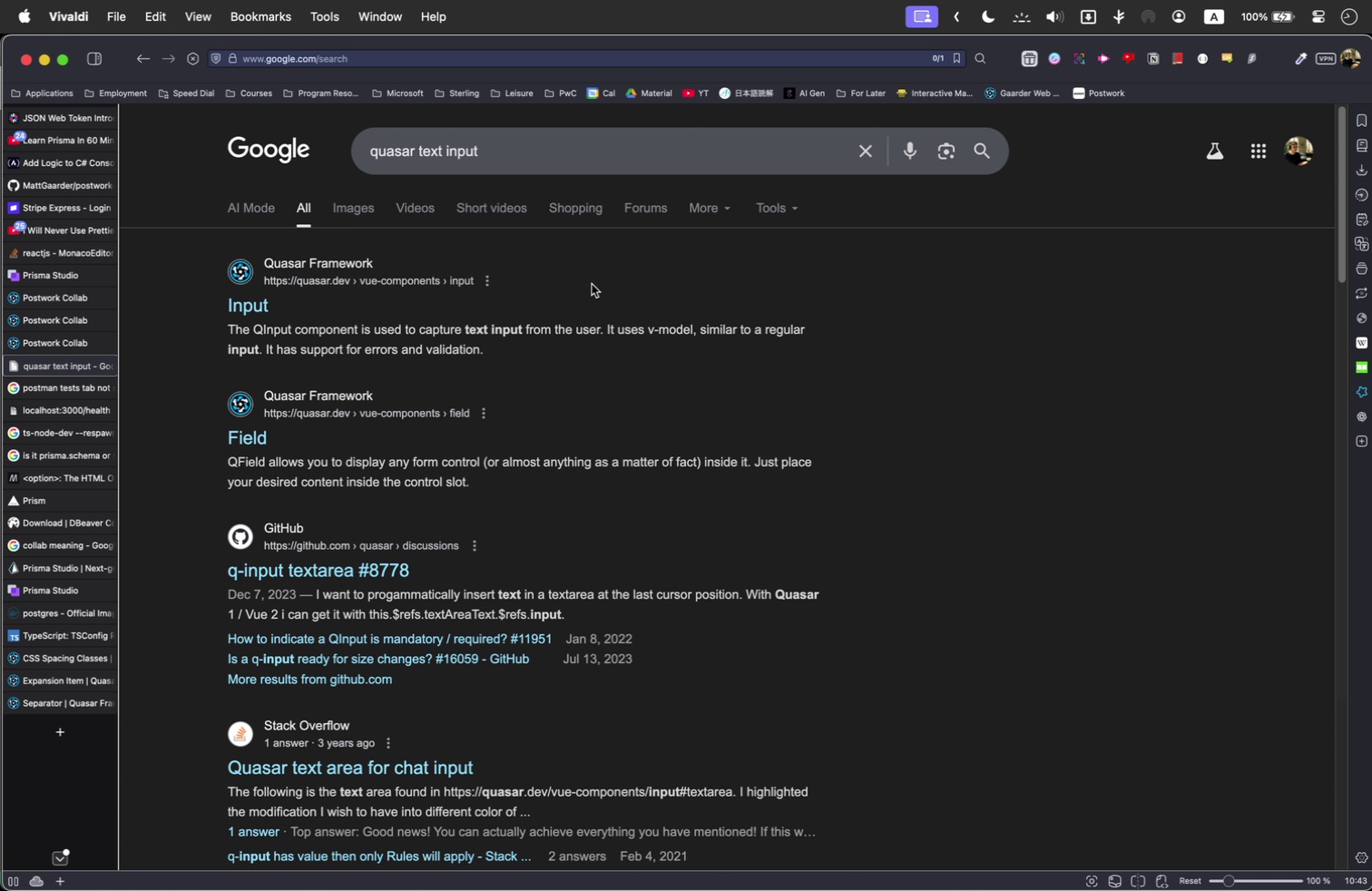 
right_click([259, 300])
 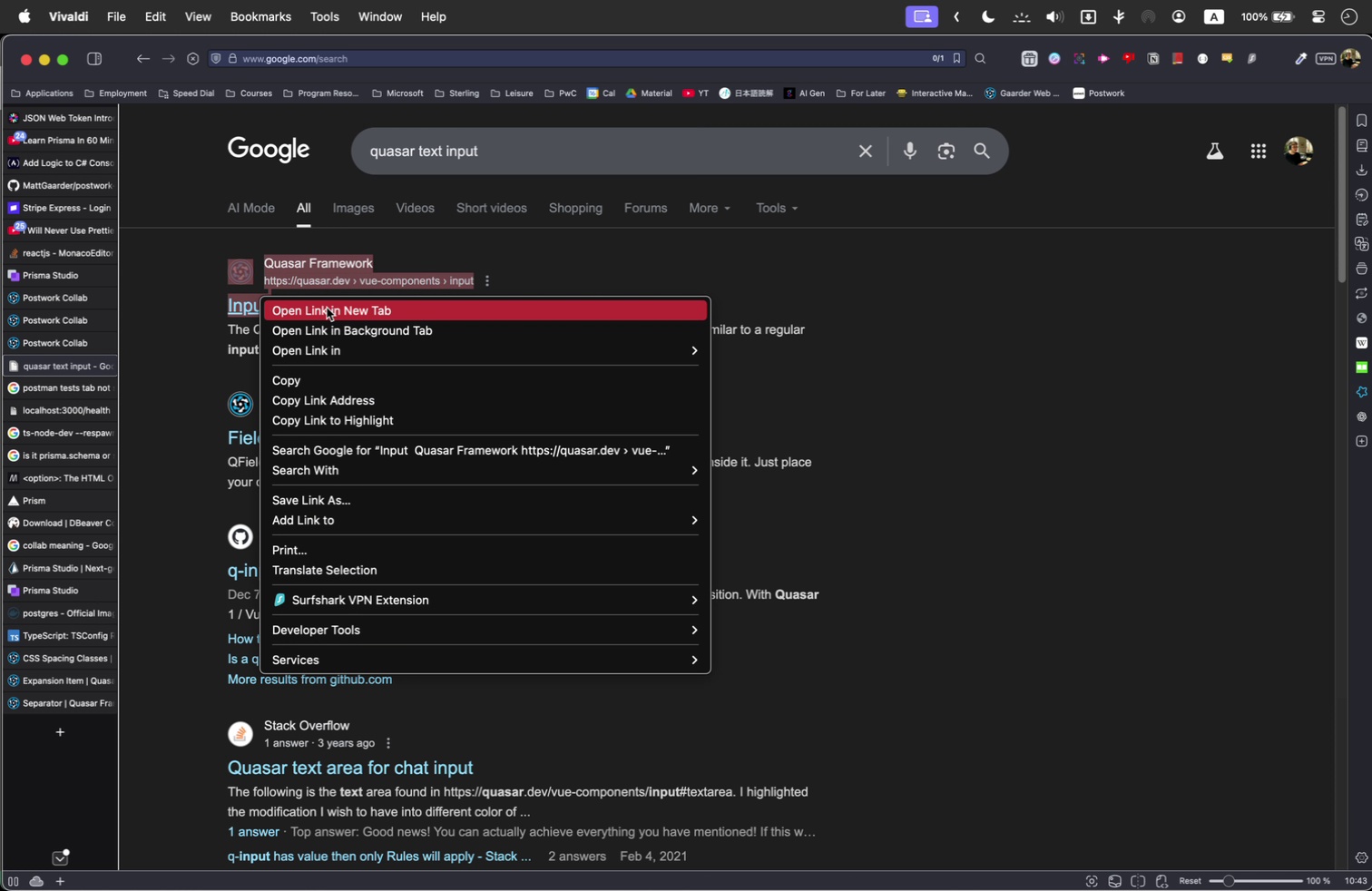 
left_click([327, 308])
 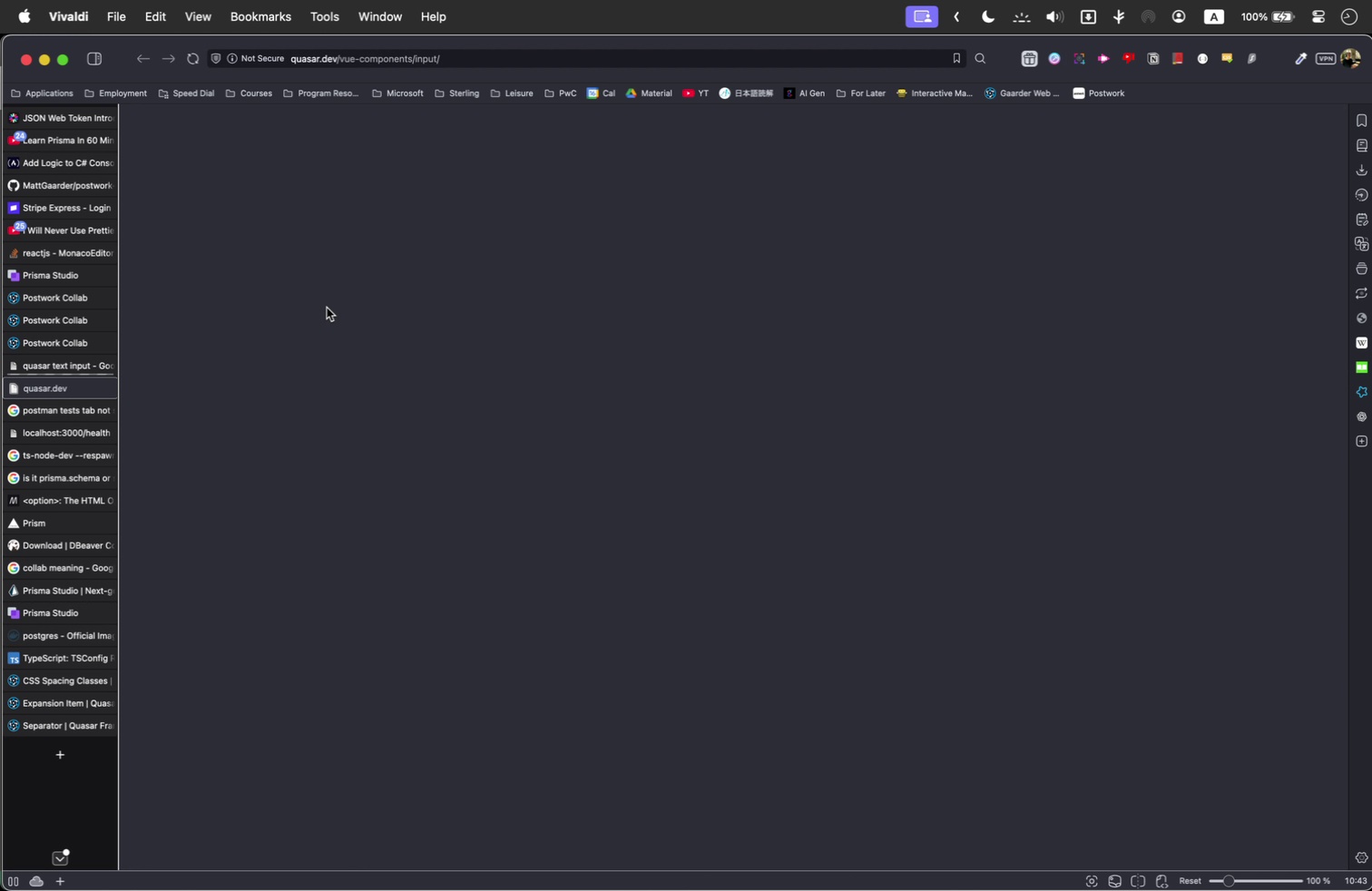 
mouse_move([133, 344])
 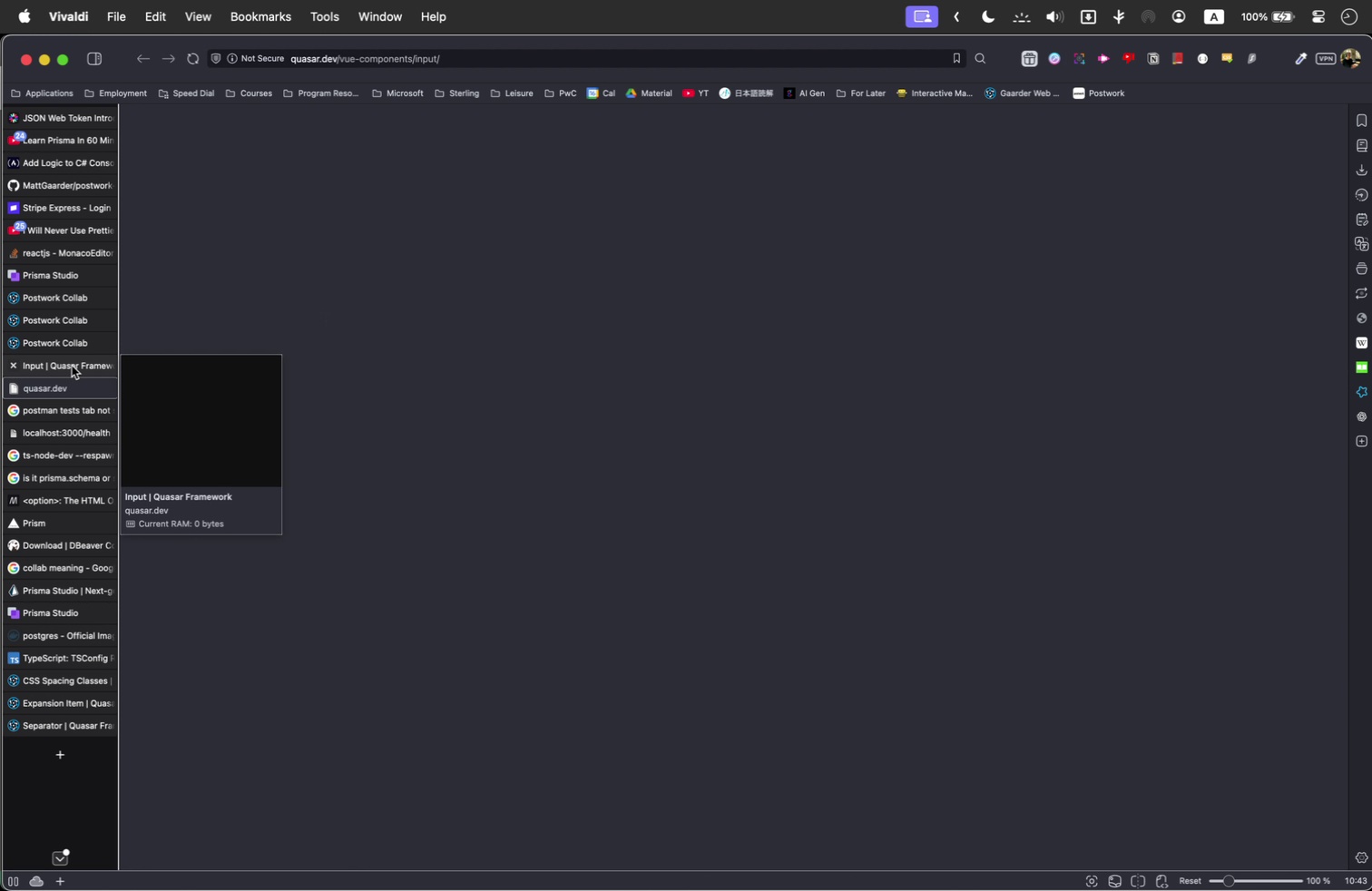 
left_click([72, 366])
 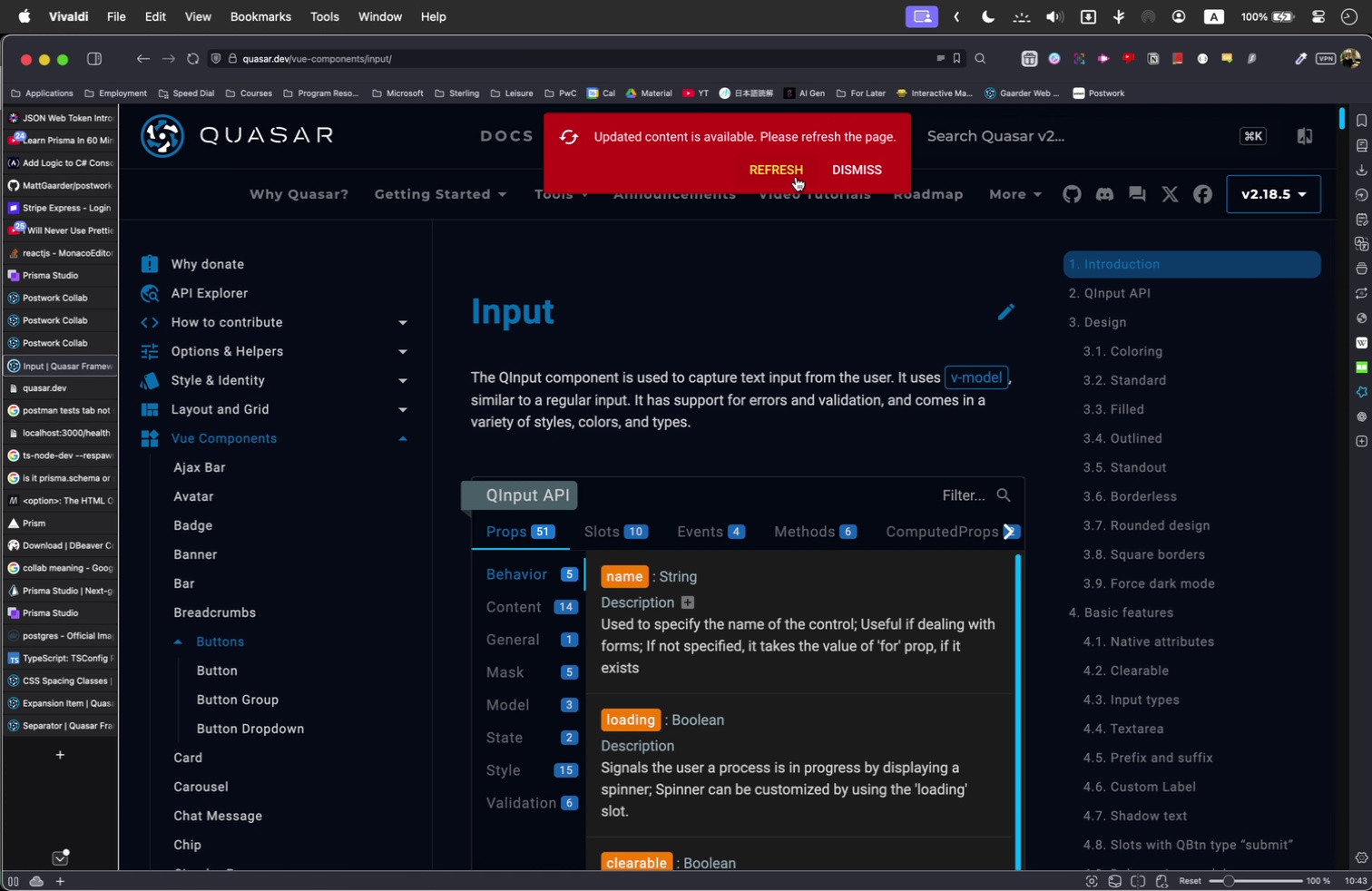 
left_click([776, 181])
 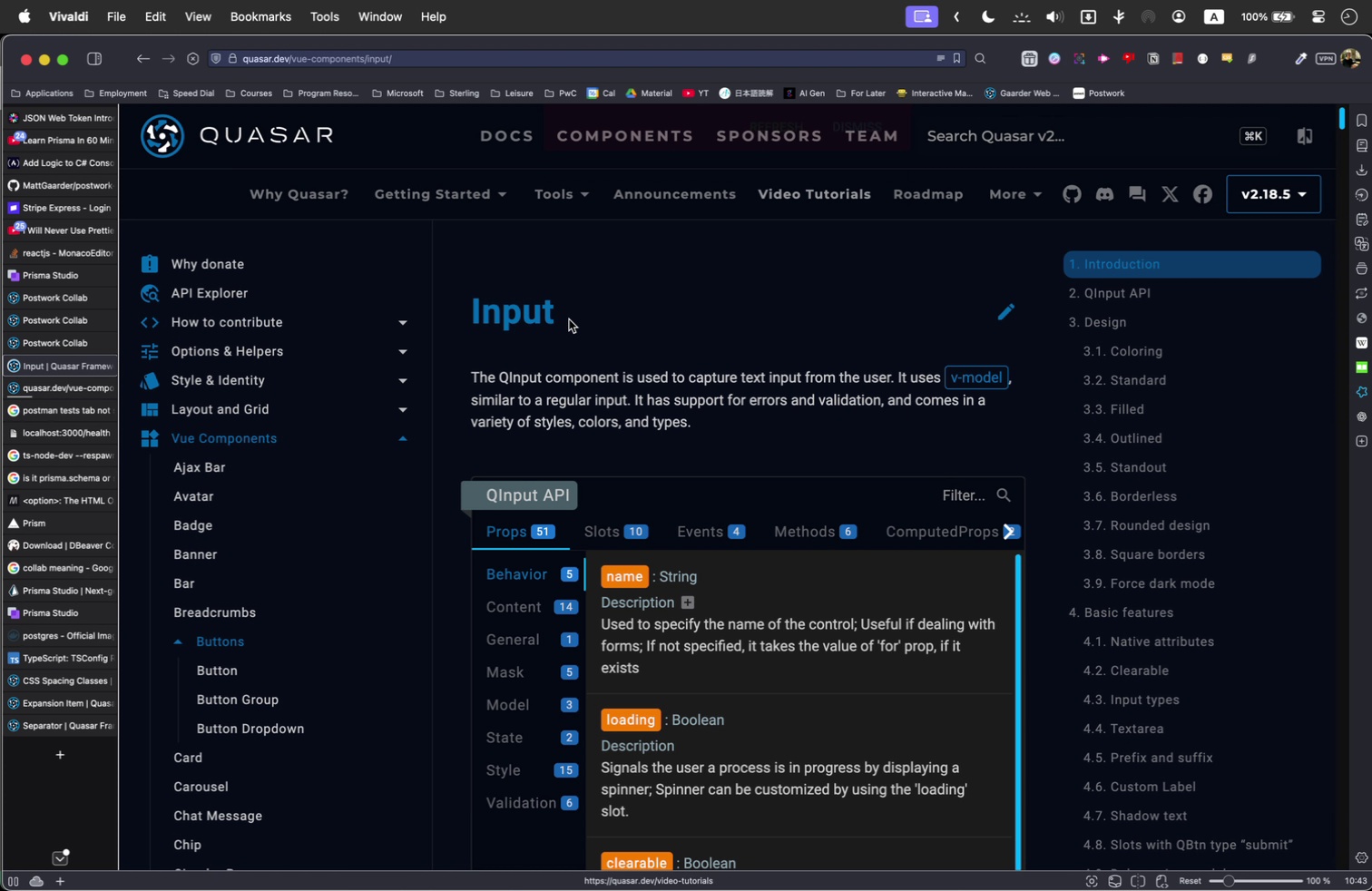 
scroll: coordinate [556, 378], scroll_direction: down, amount: 12.0
 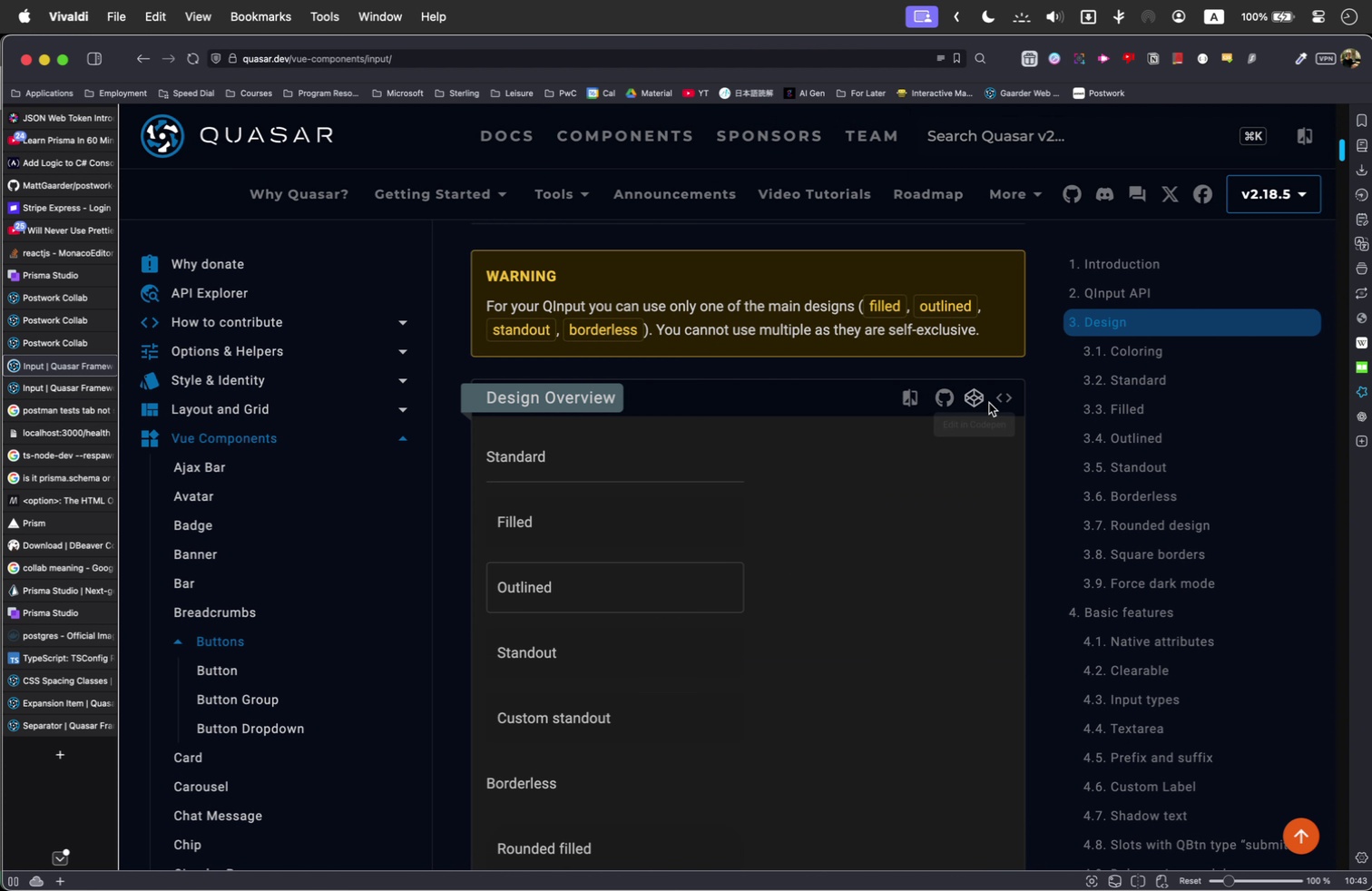 
left_click([1002, 397])
 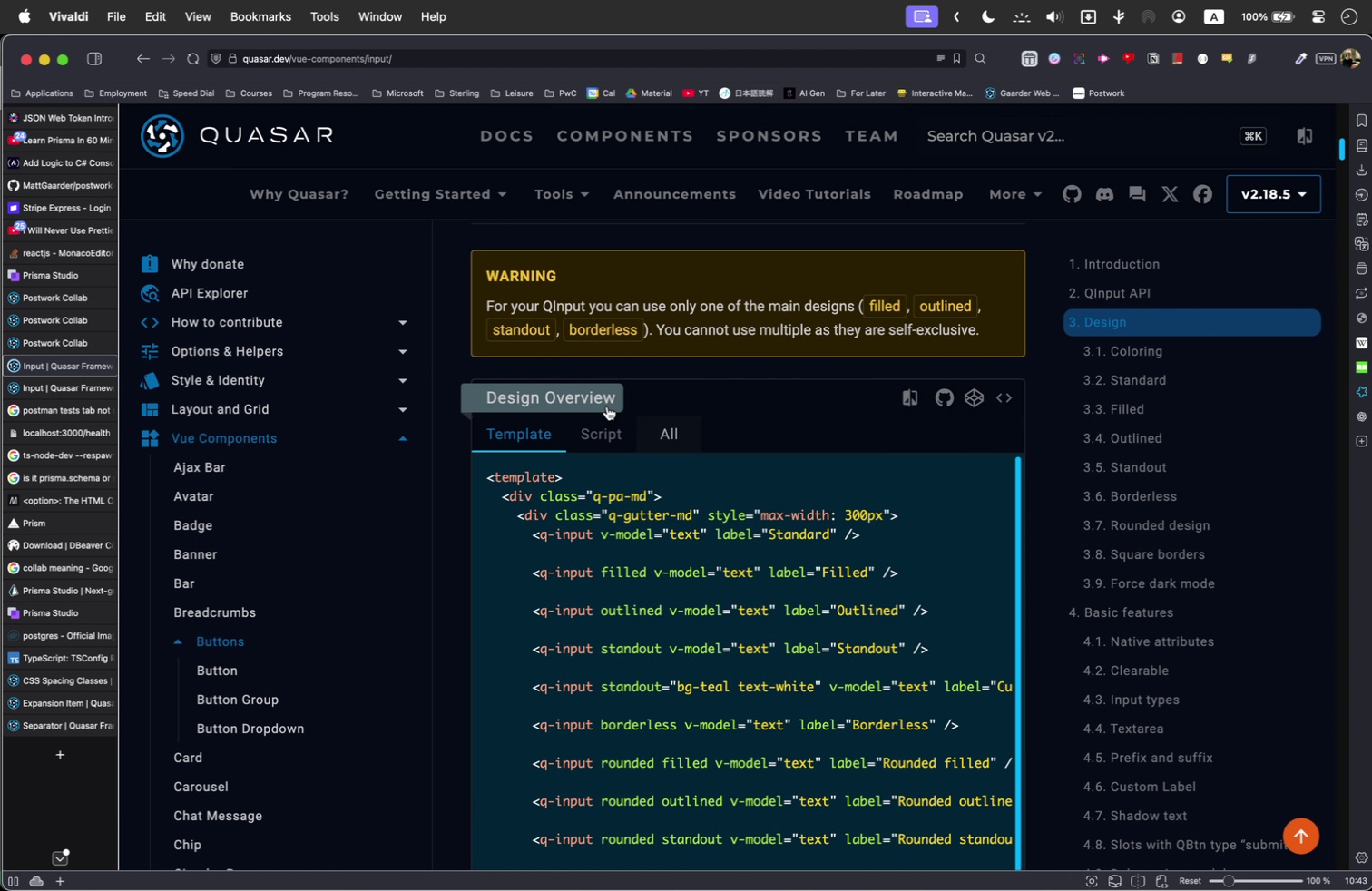 
scroll: coordinate [553, 396], scroll_direction: down, amount: 1.0
 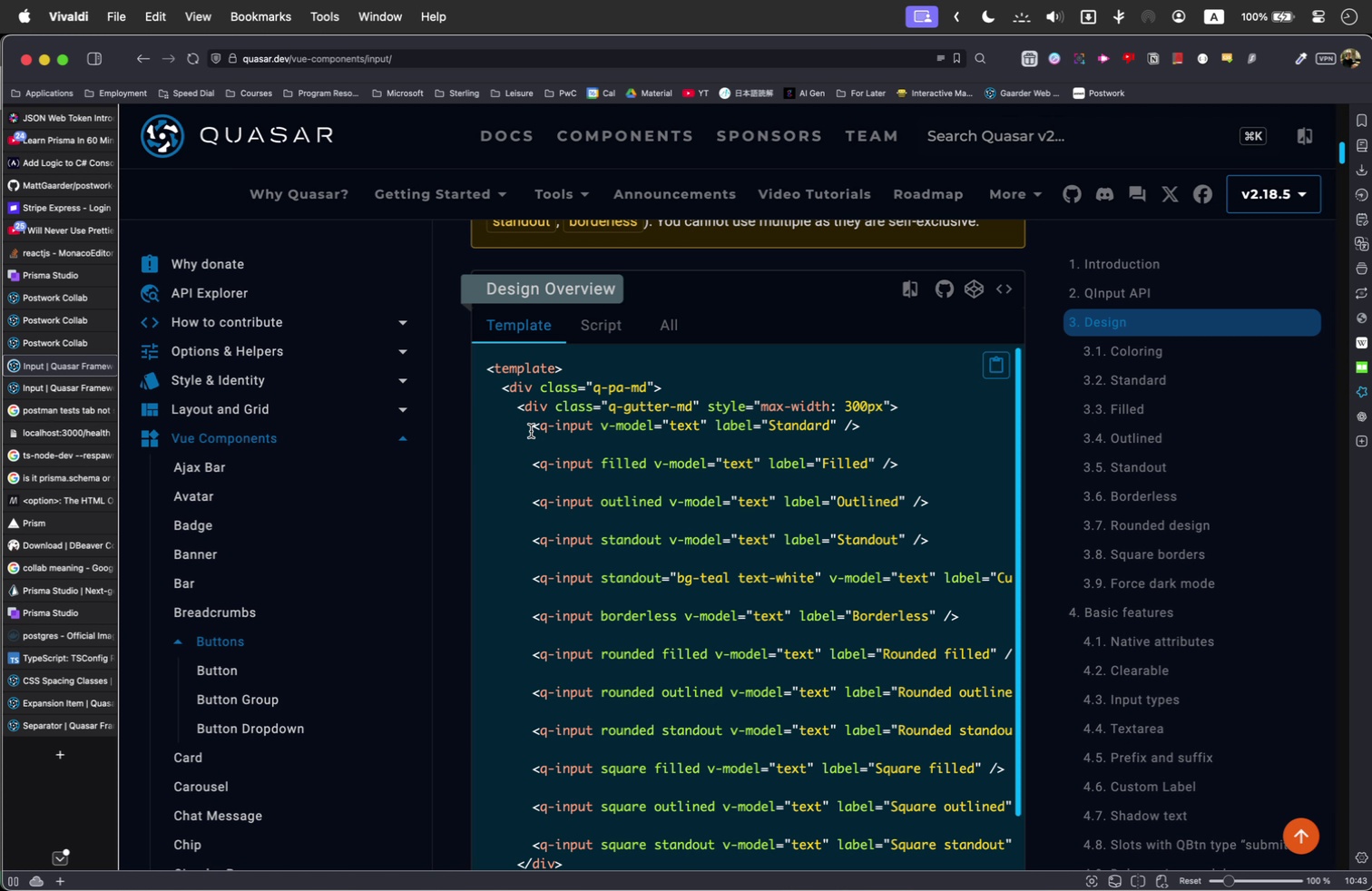 
left_click_drag(start_coordinate=[528, 428], to_coordinate=[860, 427])
 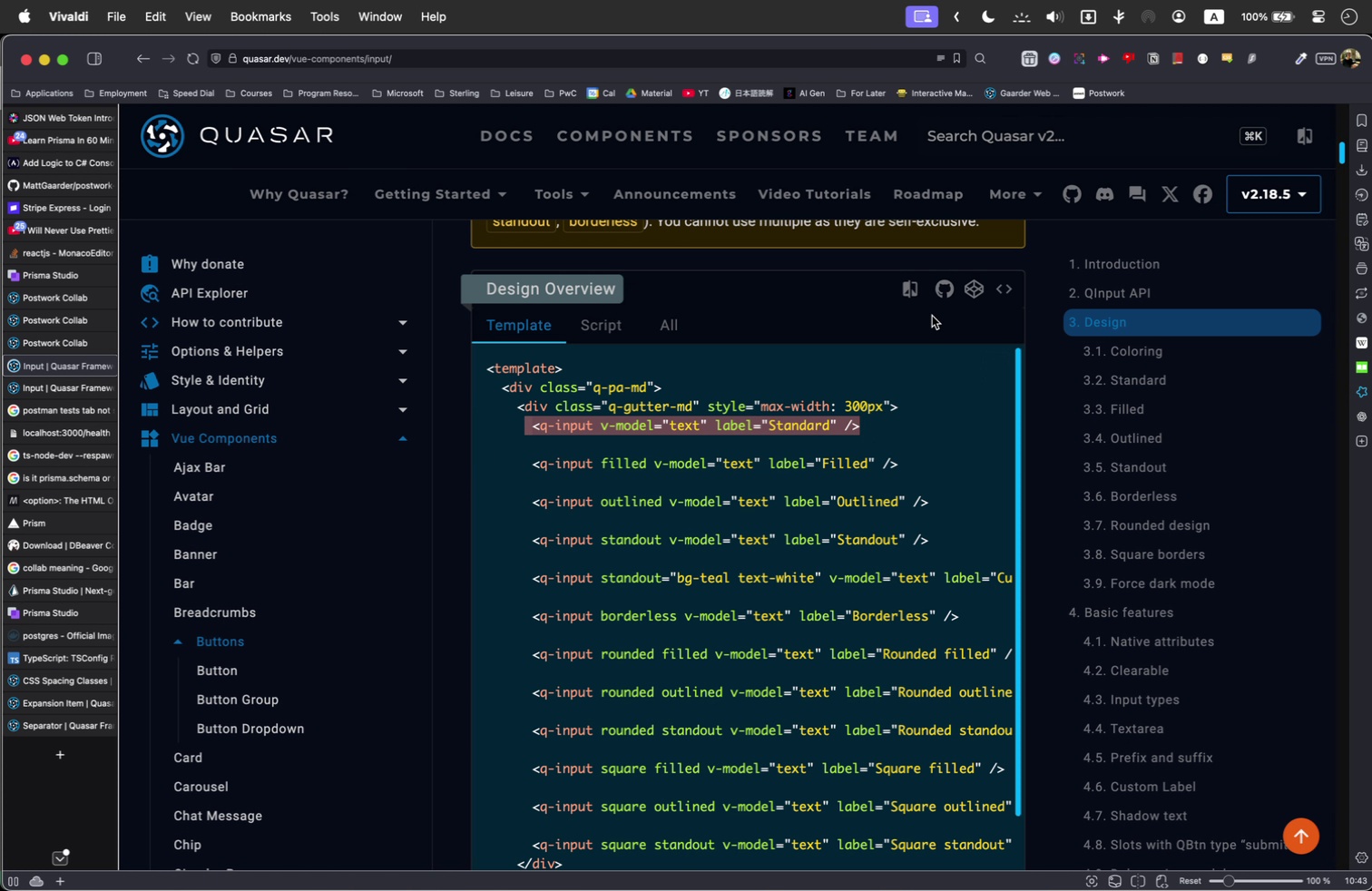 
key(Meta+C)
 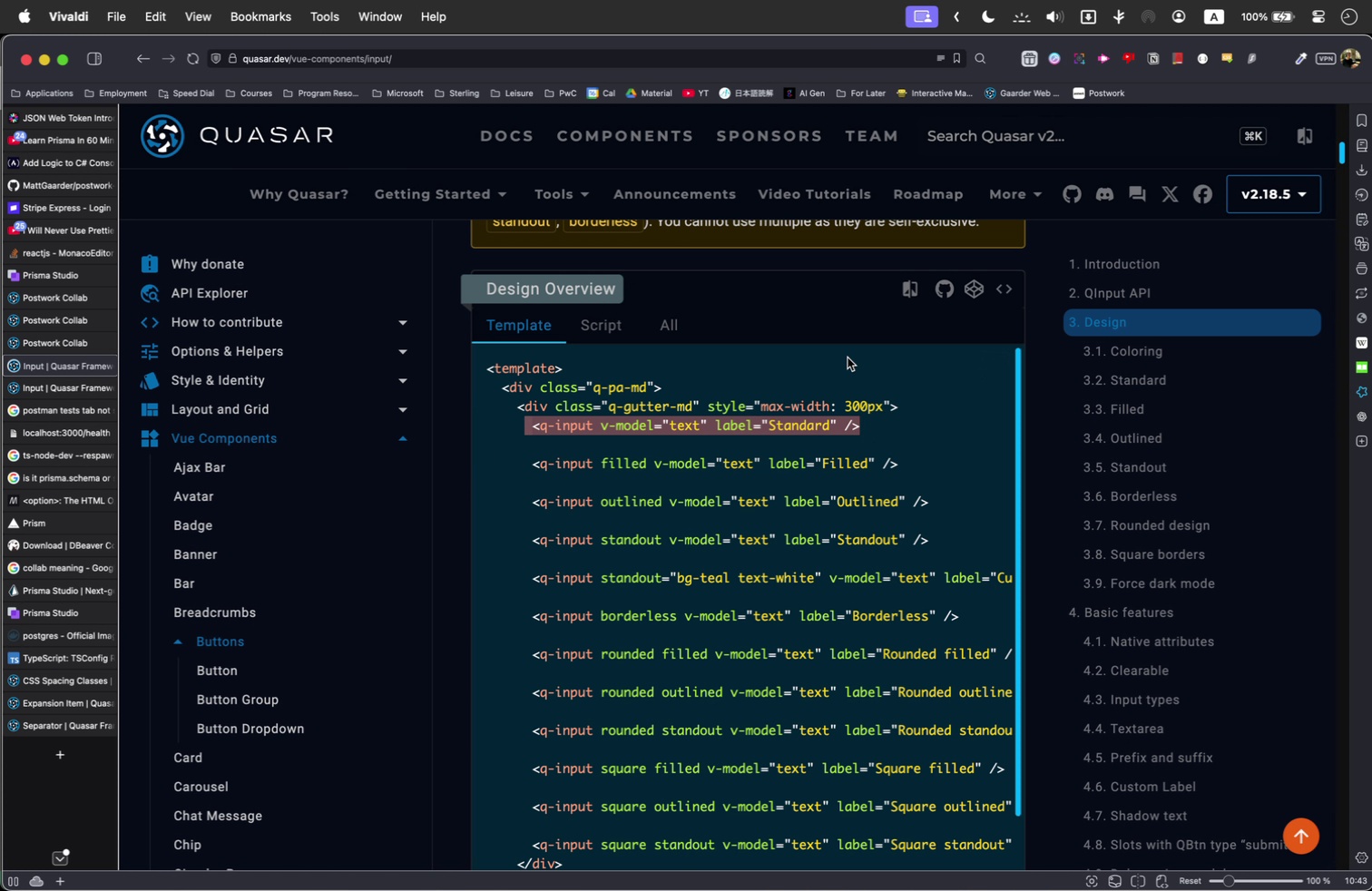 
key(Meta+Tab)
 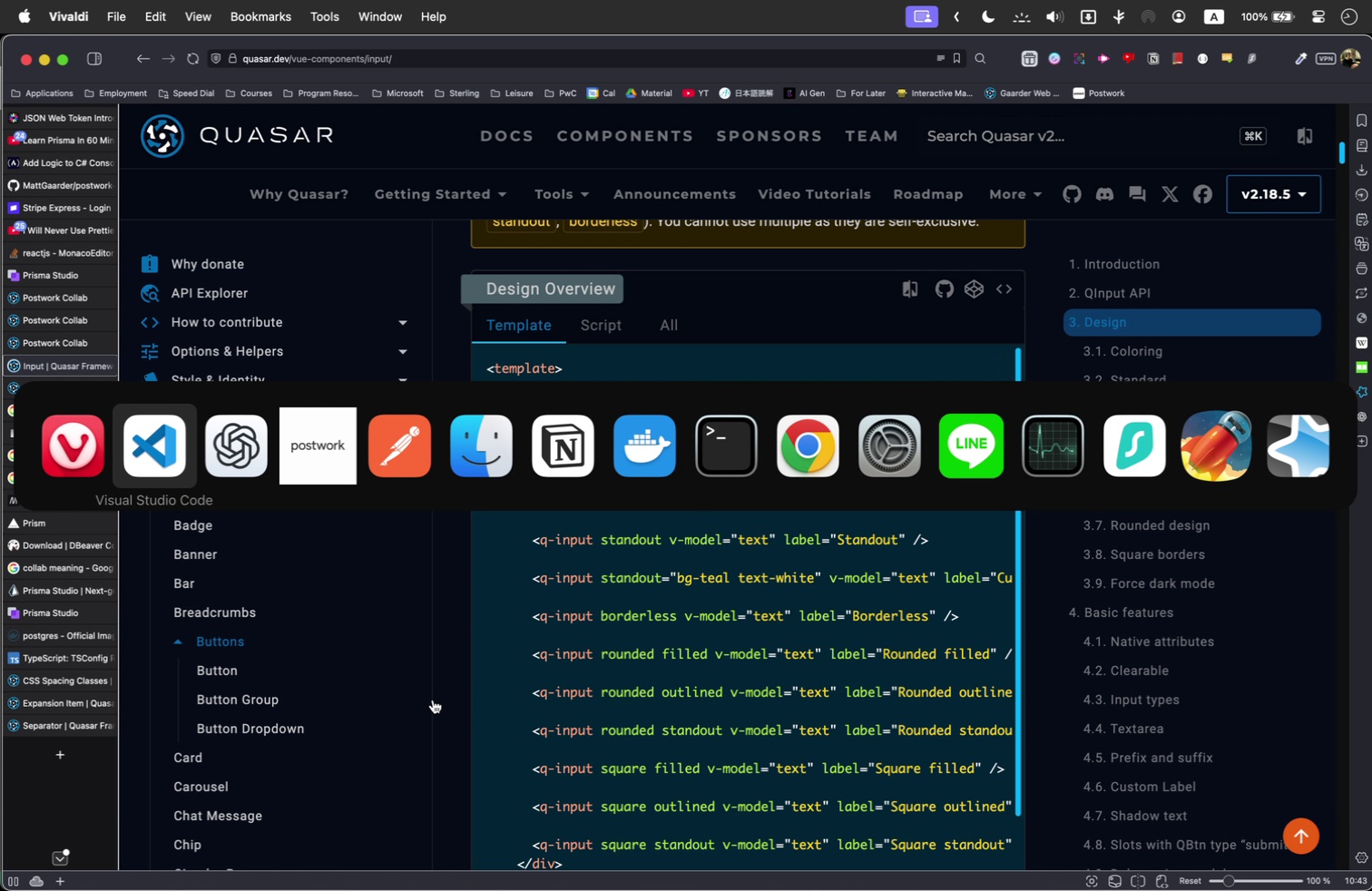 
key(Meta+Tab)
 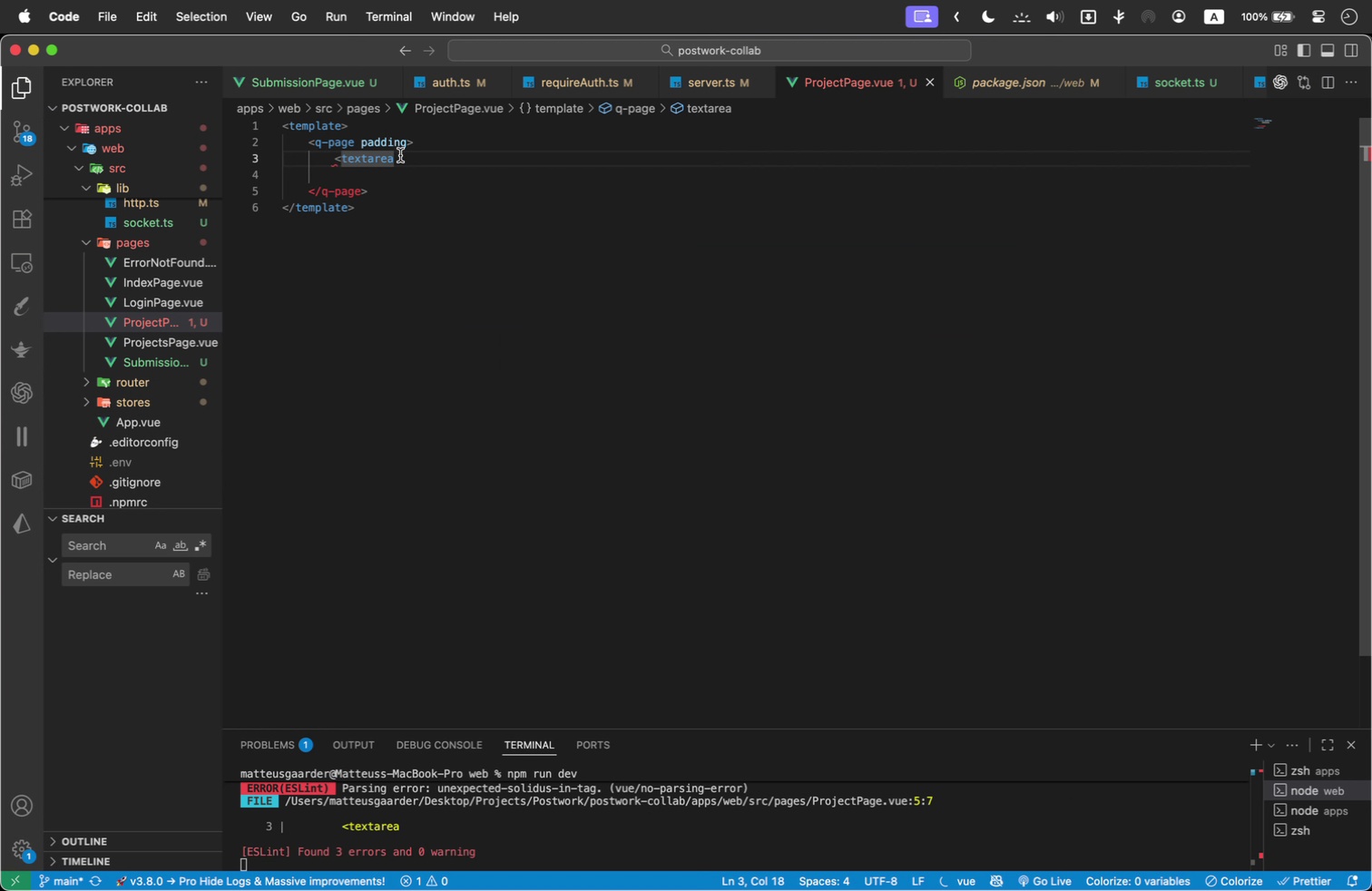 
left_click([433, 161])
 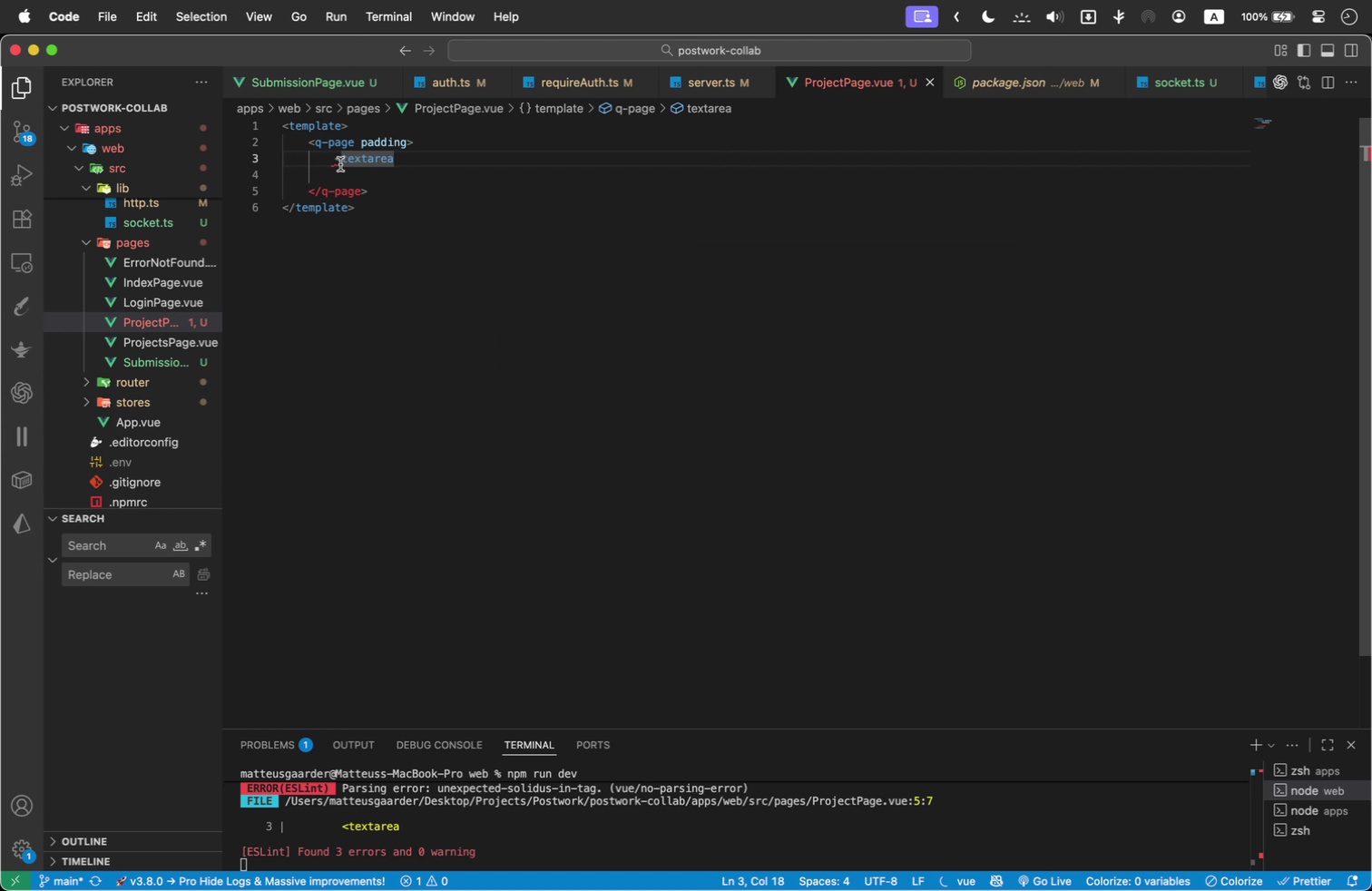 
hold_key(key=ShiftLeft, duration=0.65)
left_click([336, 163])
 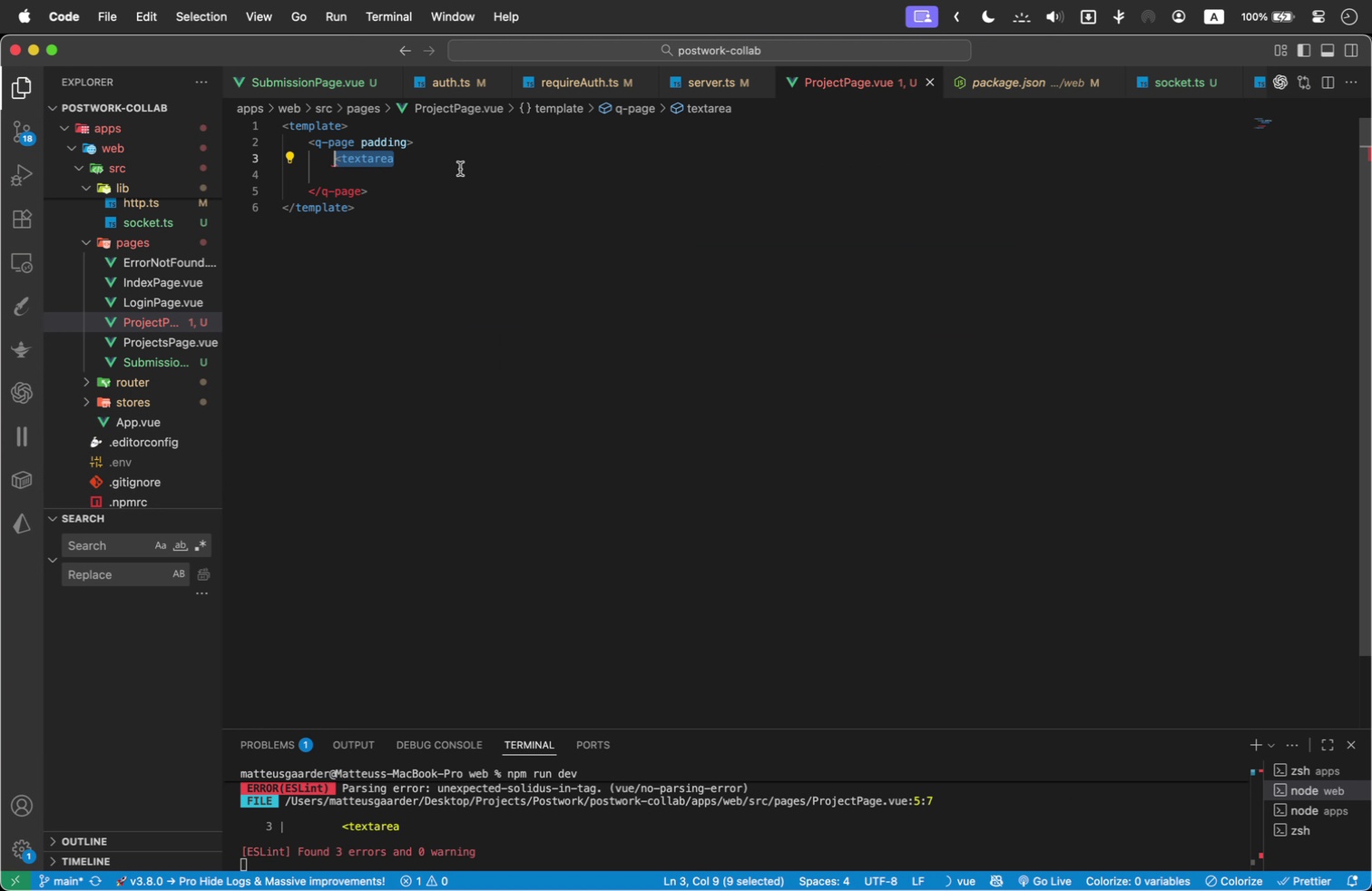 
key(Meta+V)
 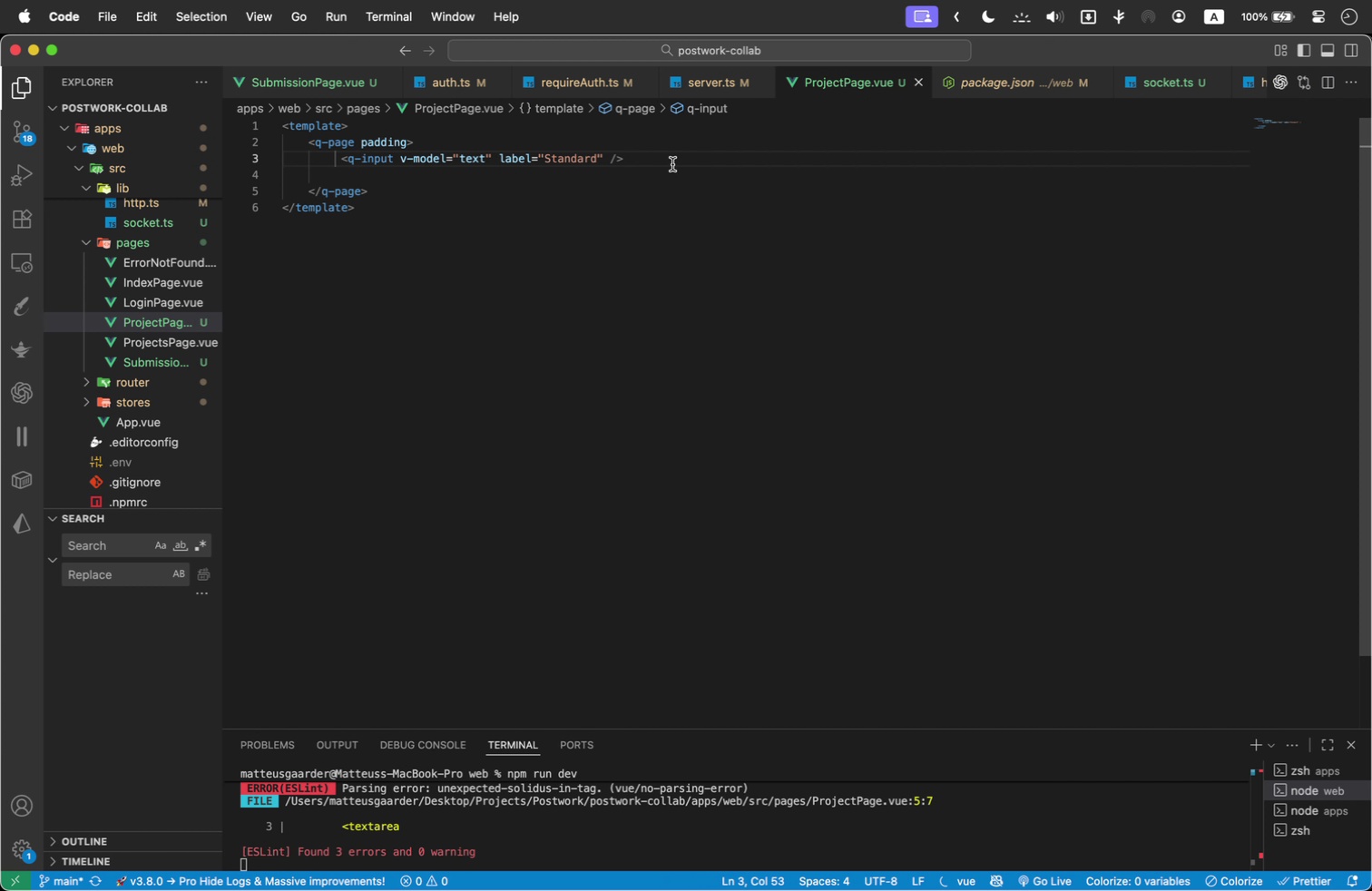 
key(Enter)
 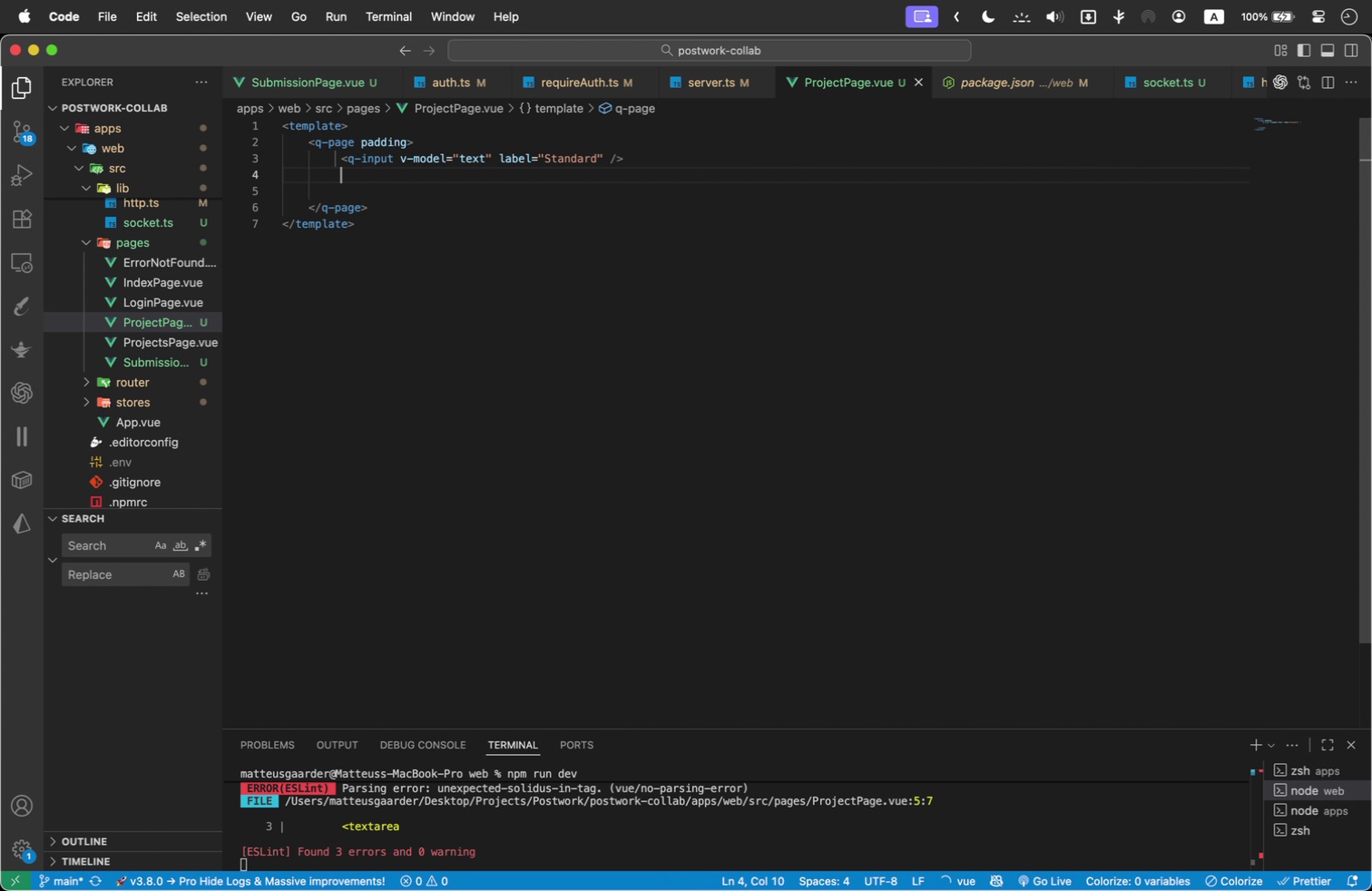 
type(.row)
 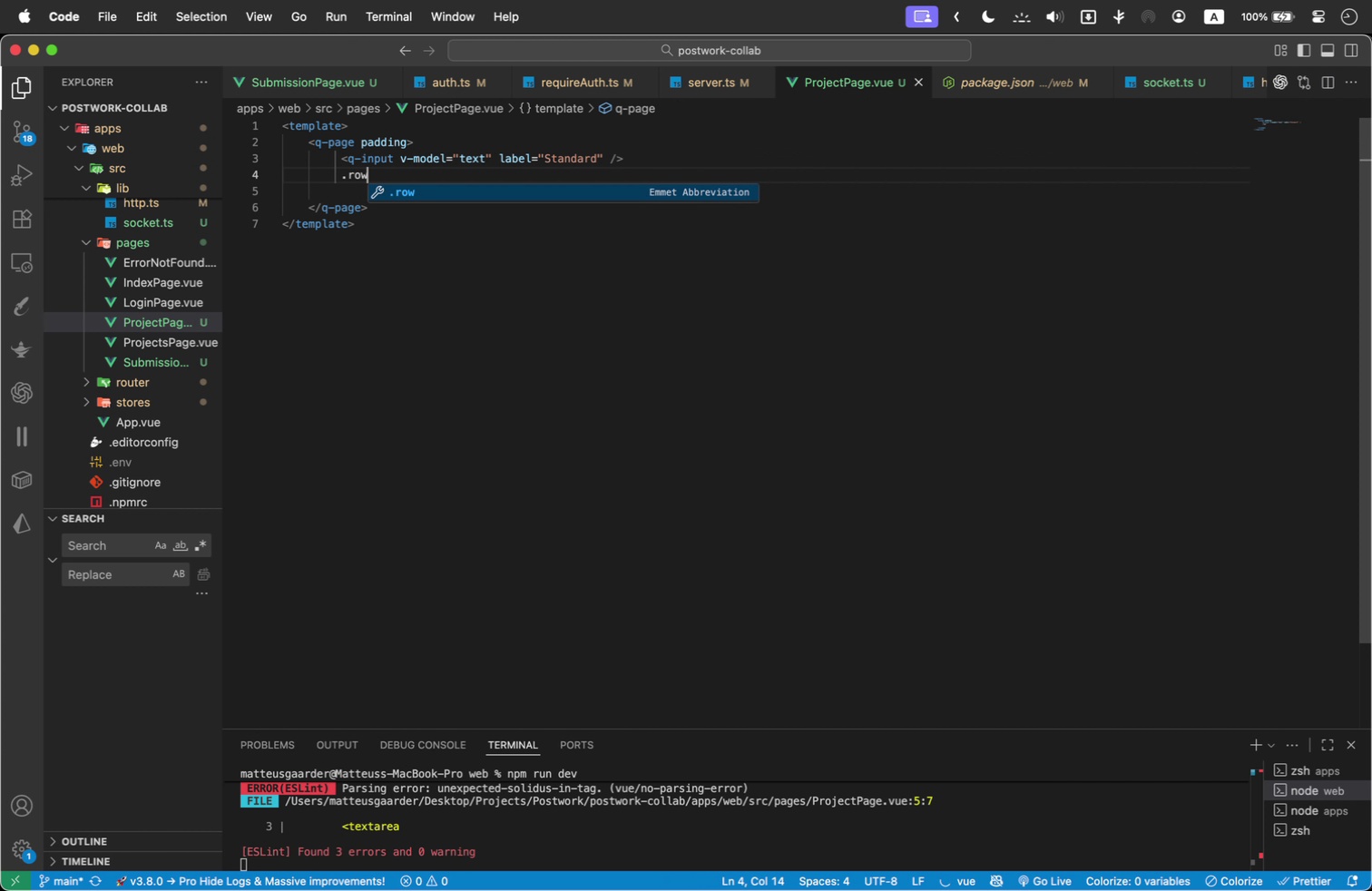 
key(Enter)
 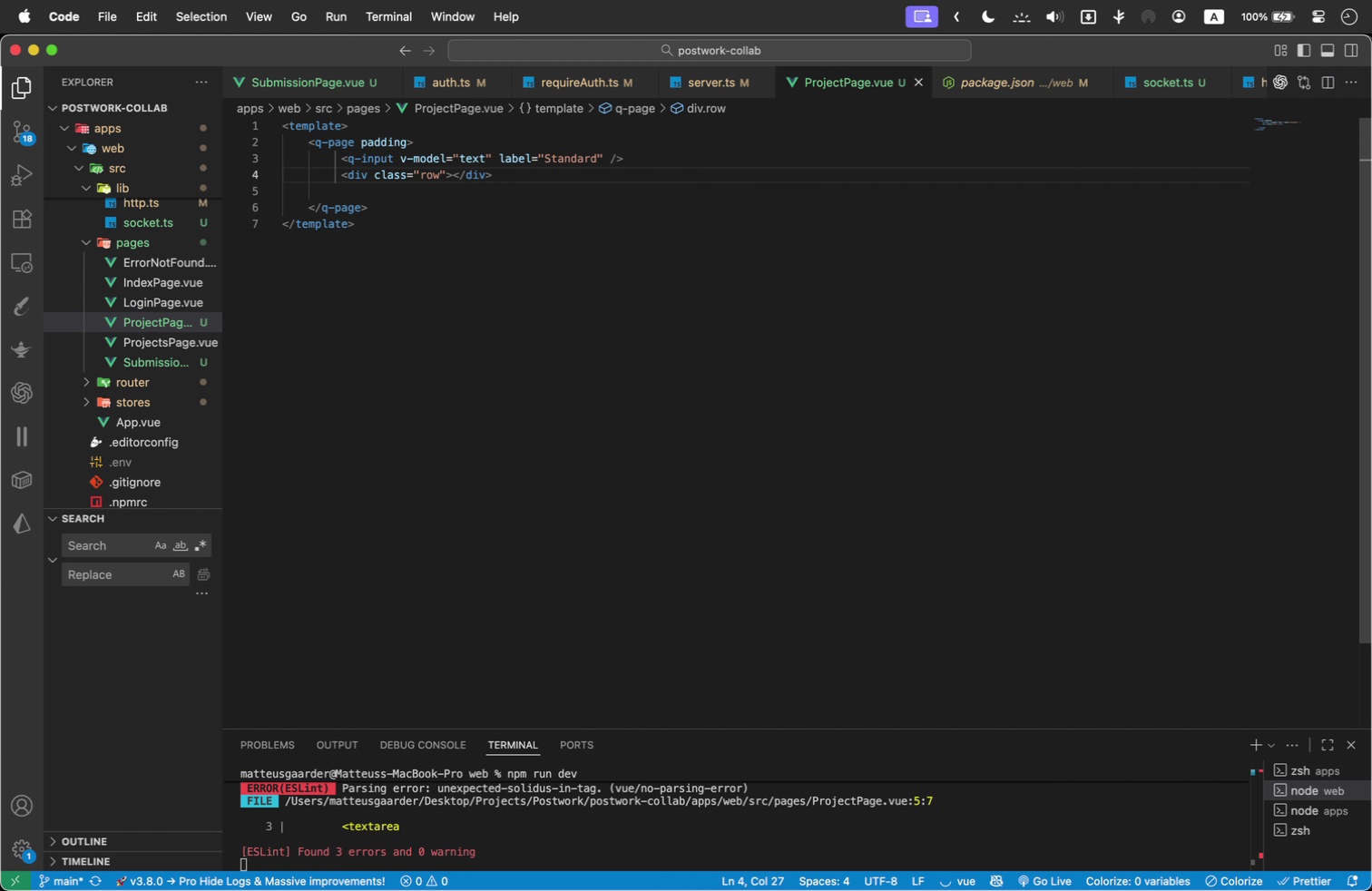 
key(ArrowLeft)
 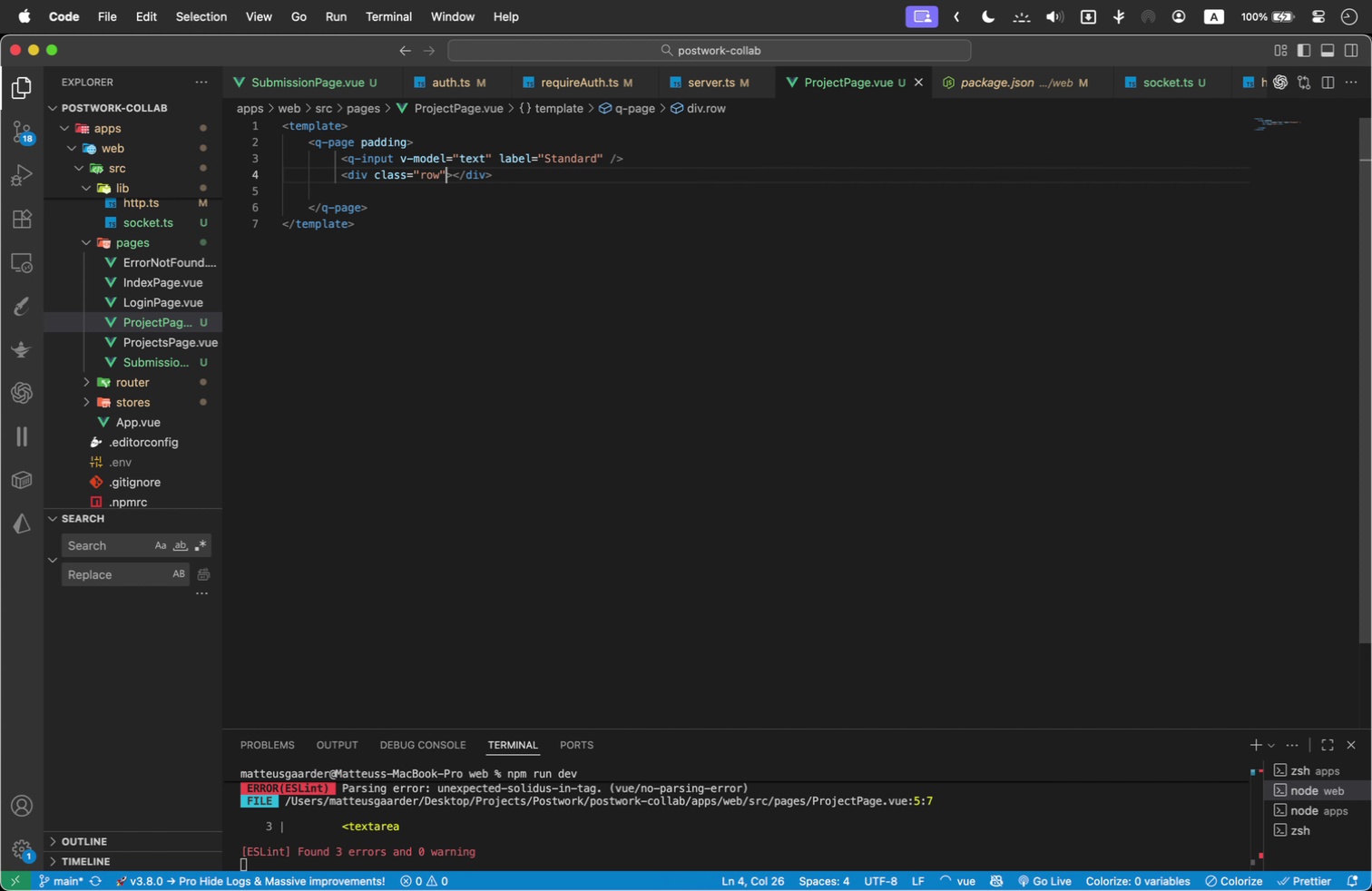 
type( items-center q-mb-md)
 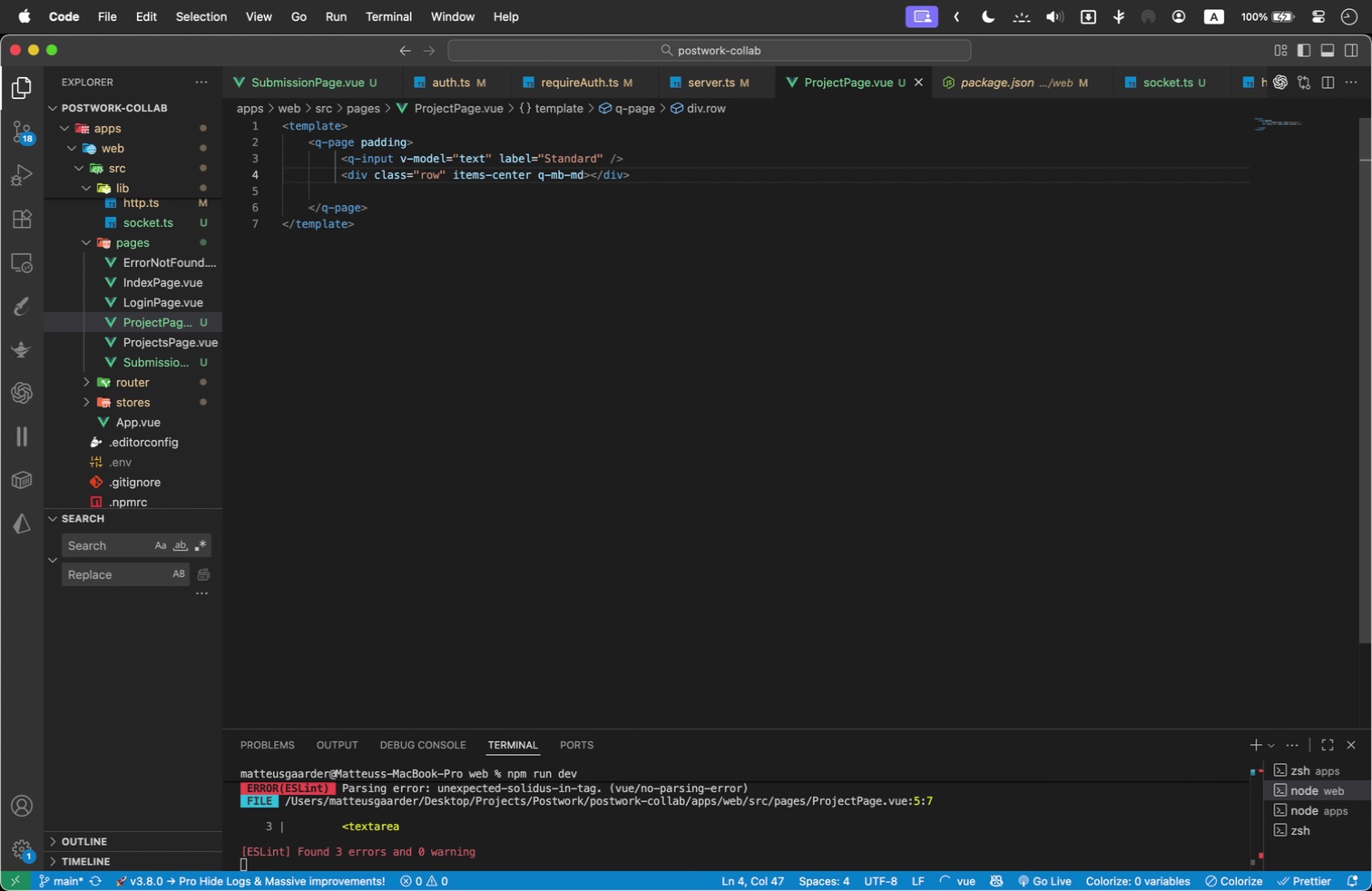 
key(ArrowRight)
 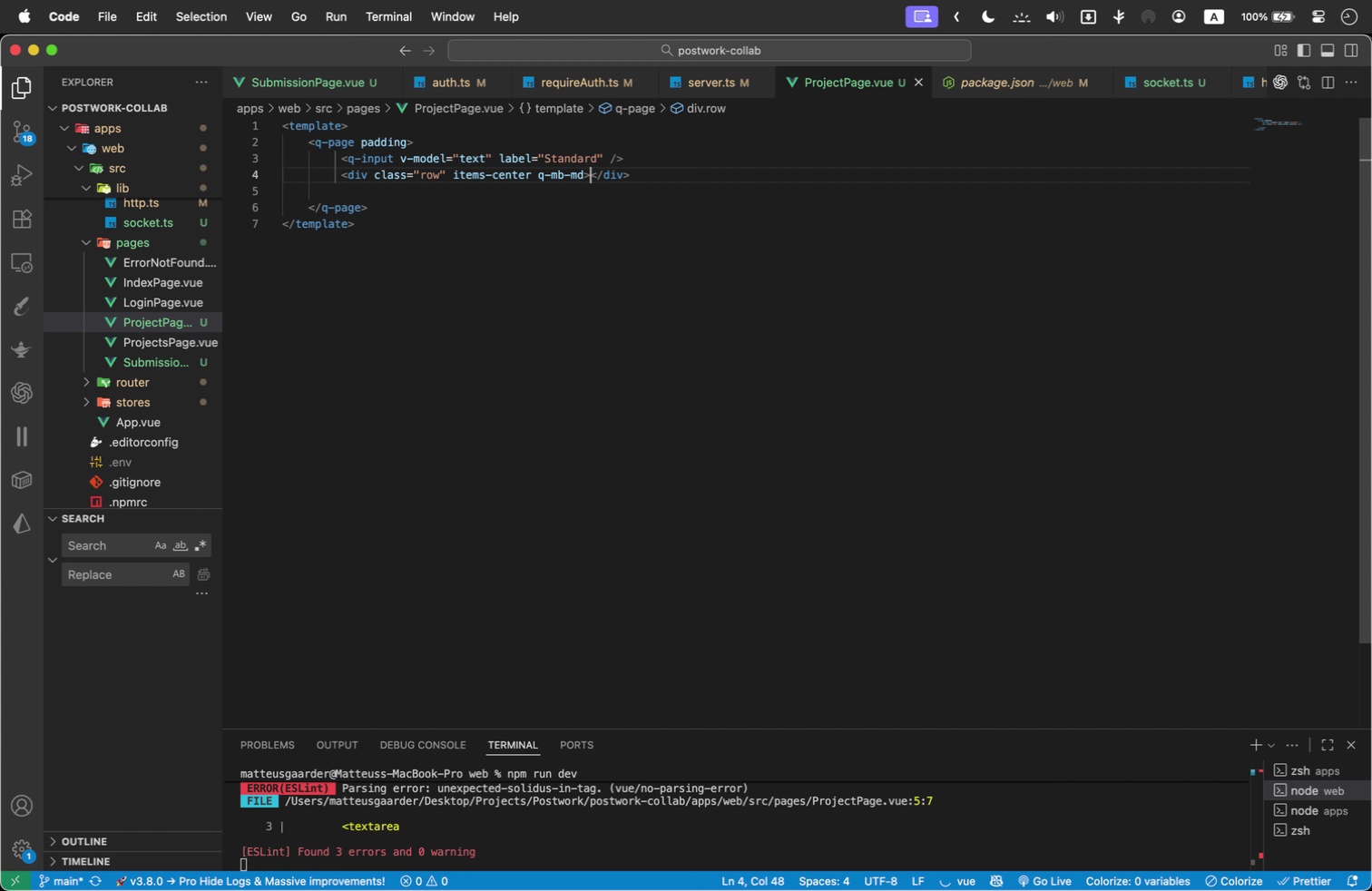 
key(ArrowLeft)
 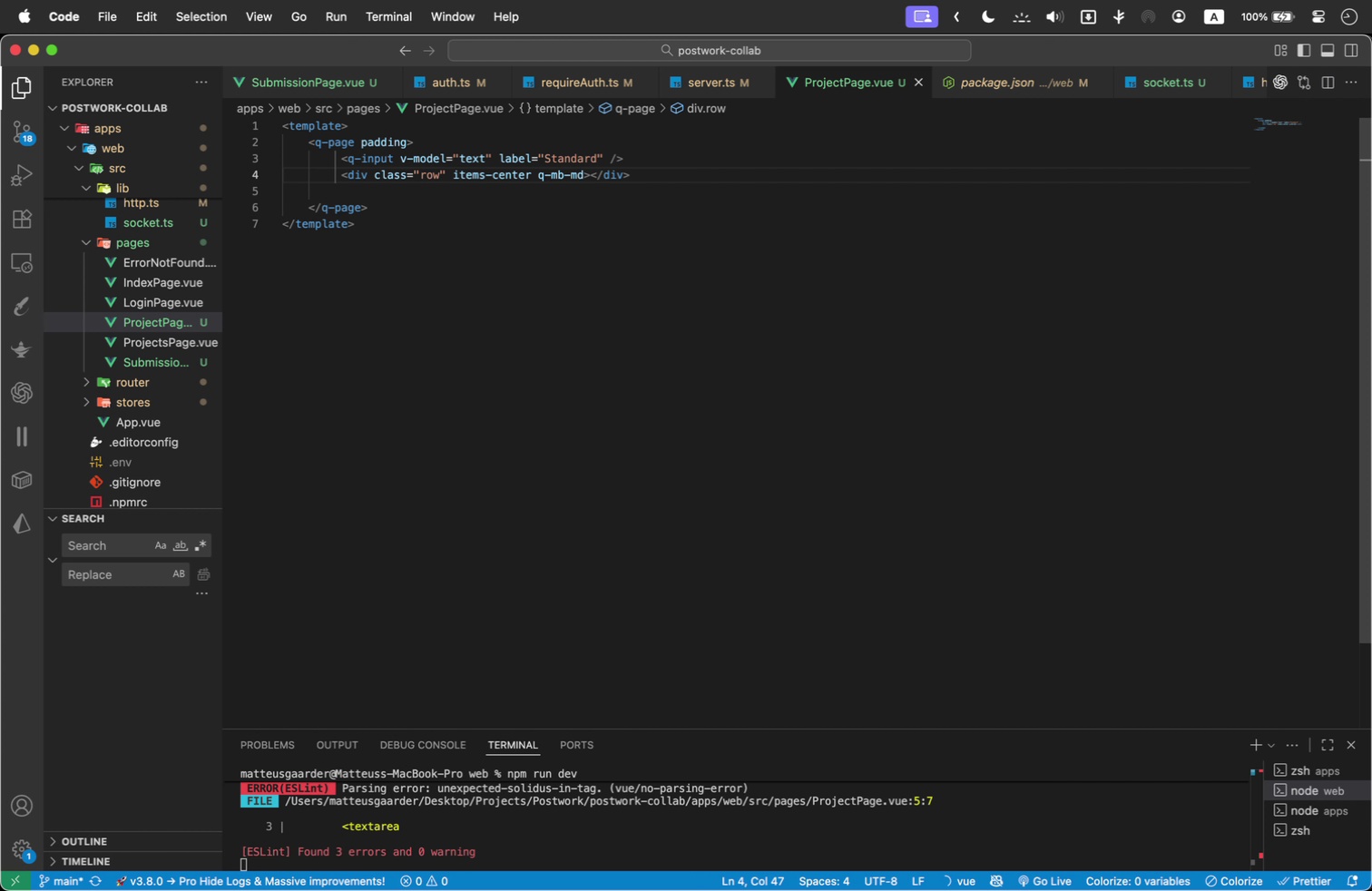 
hold_key(key=ArrowLeft, duration=1.26)
 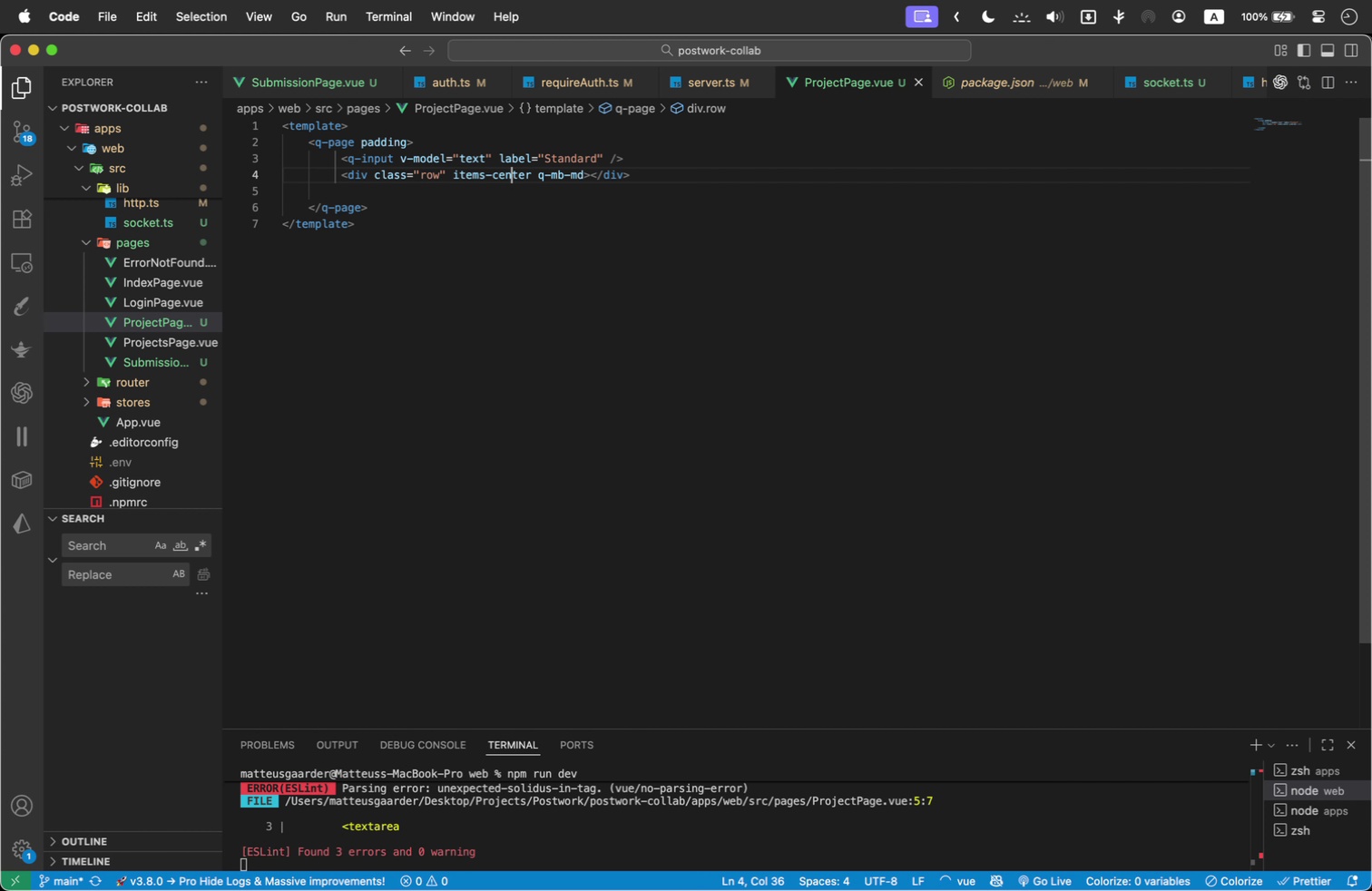 
key(ArrowLeft)
 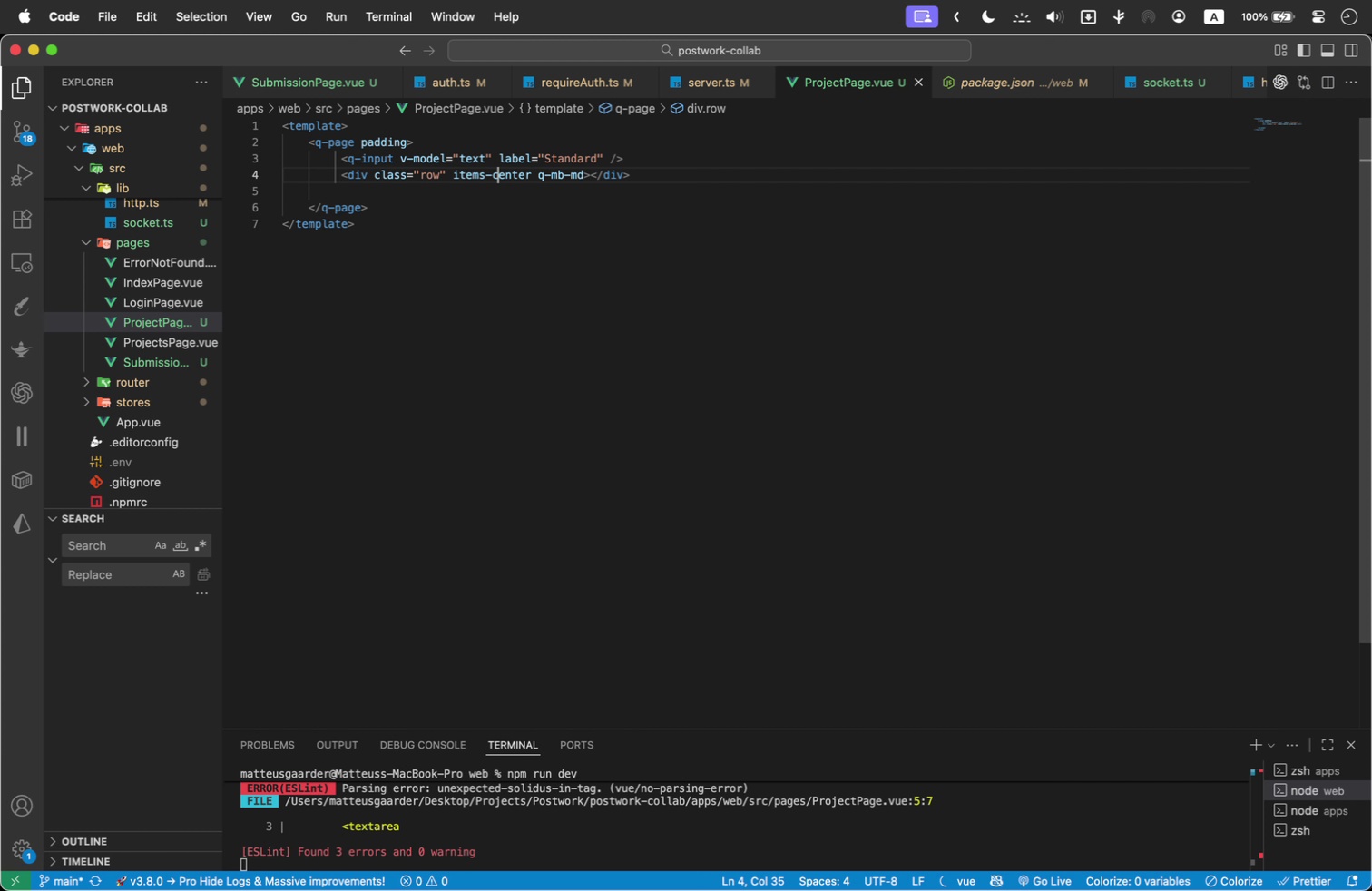 
key(ArrowLeft)
 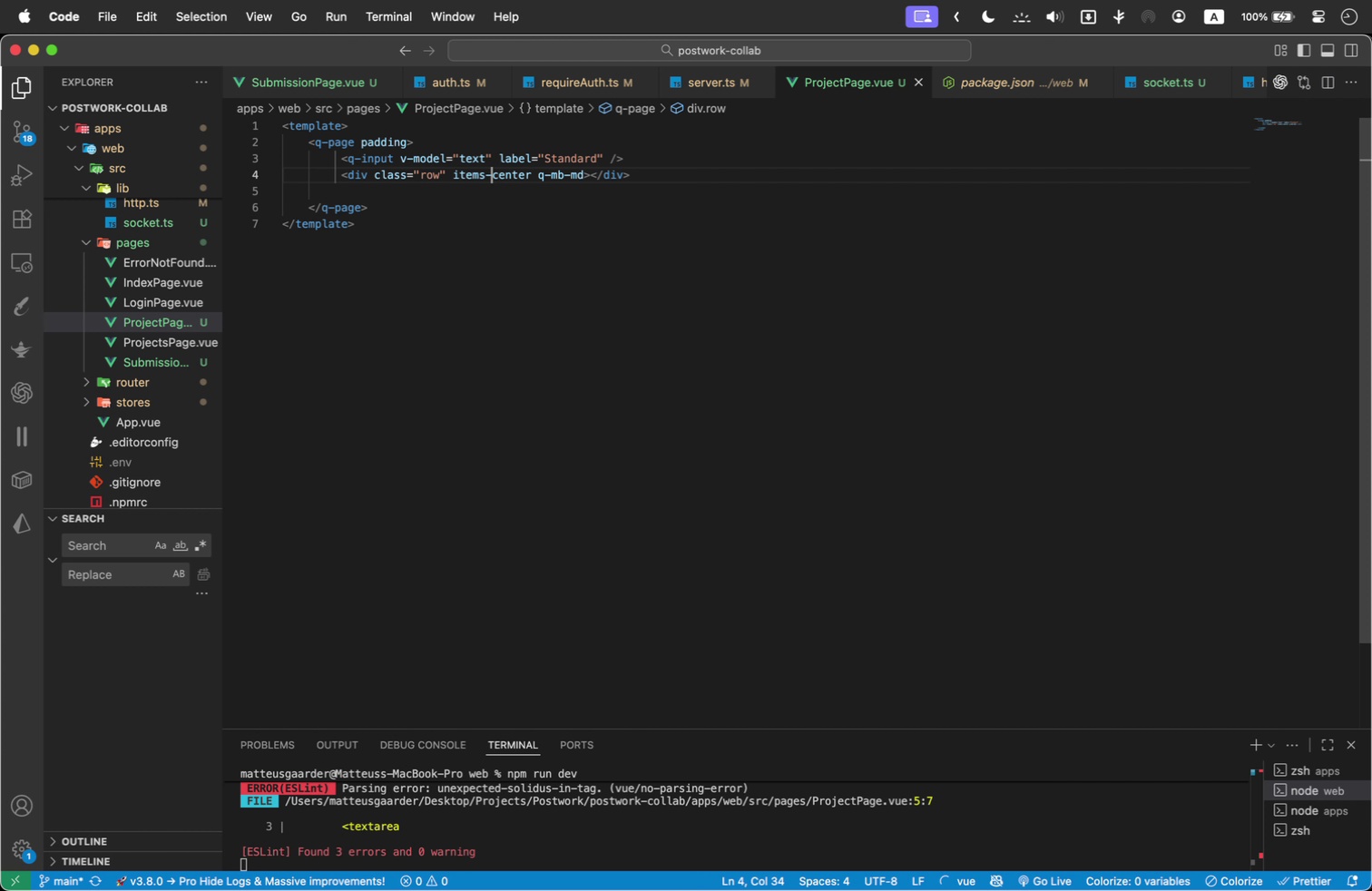 
key(ArrowLeft)
 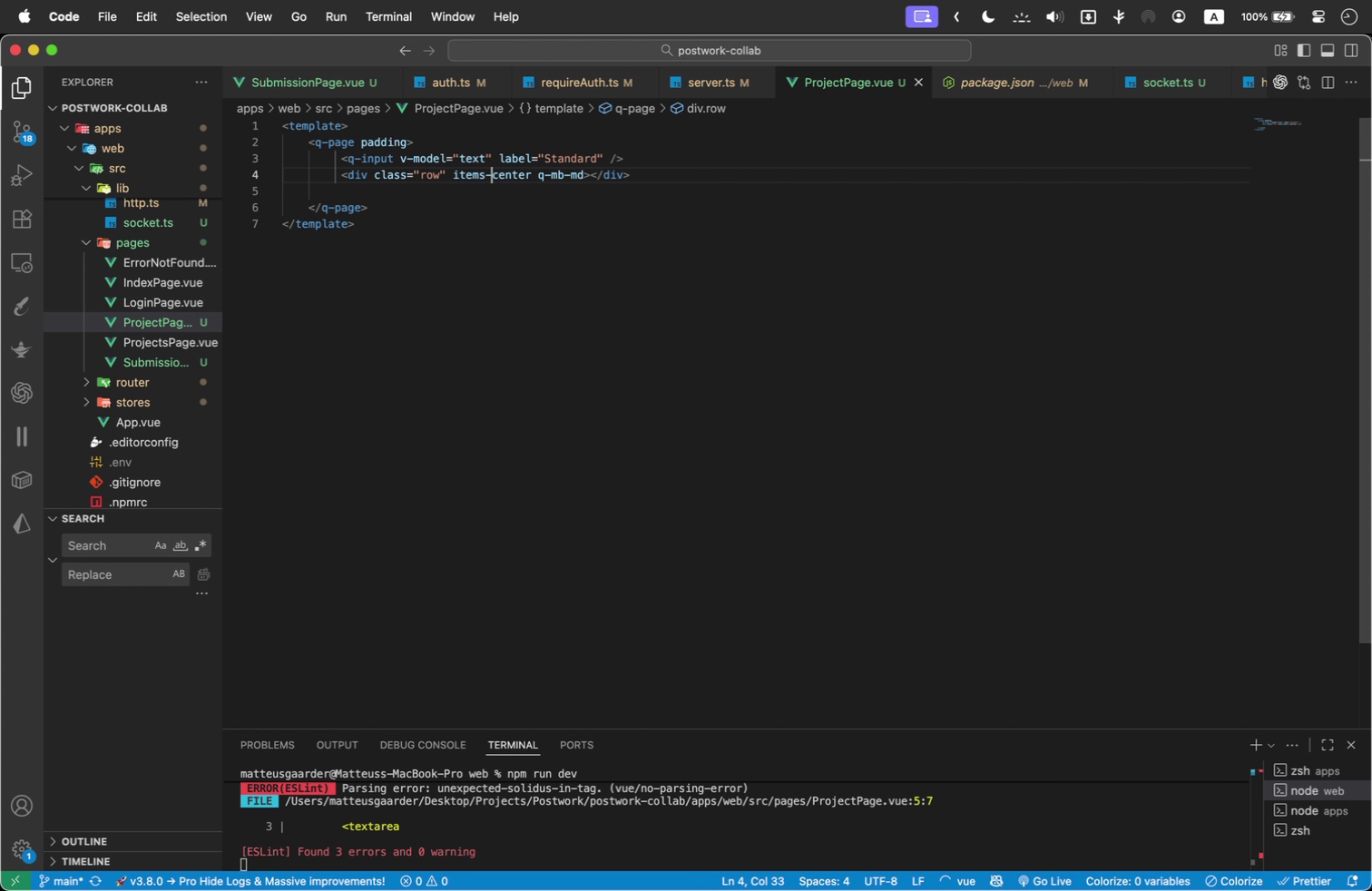 
key(ArrowLeft)
 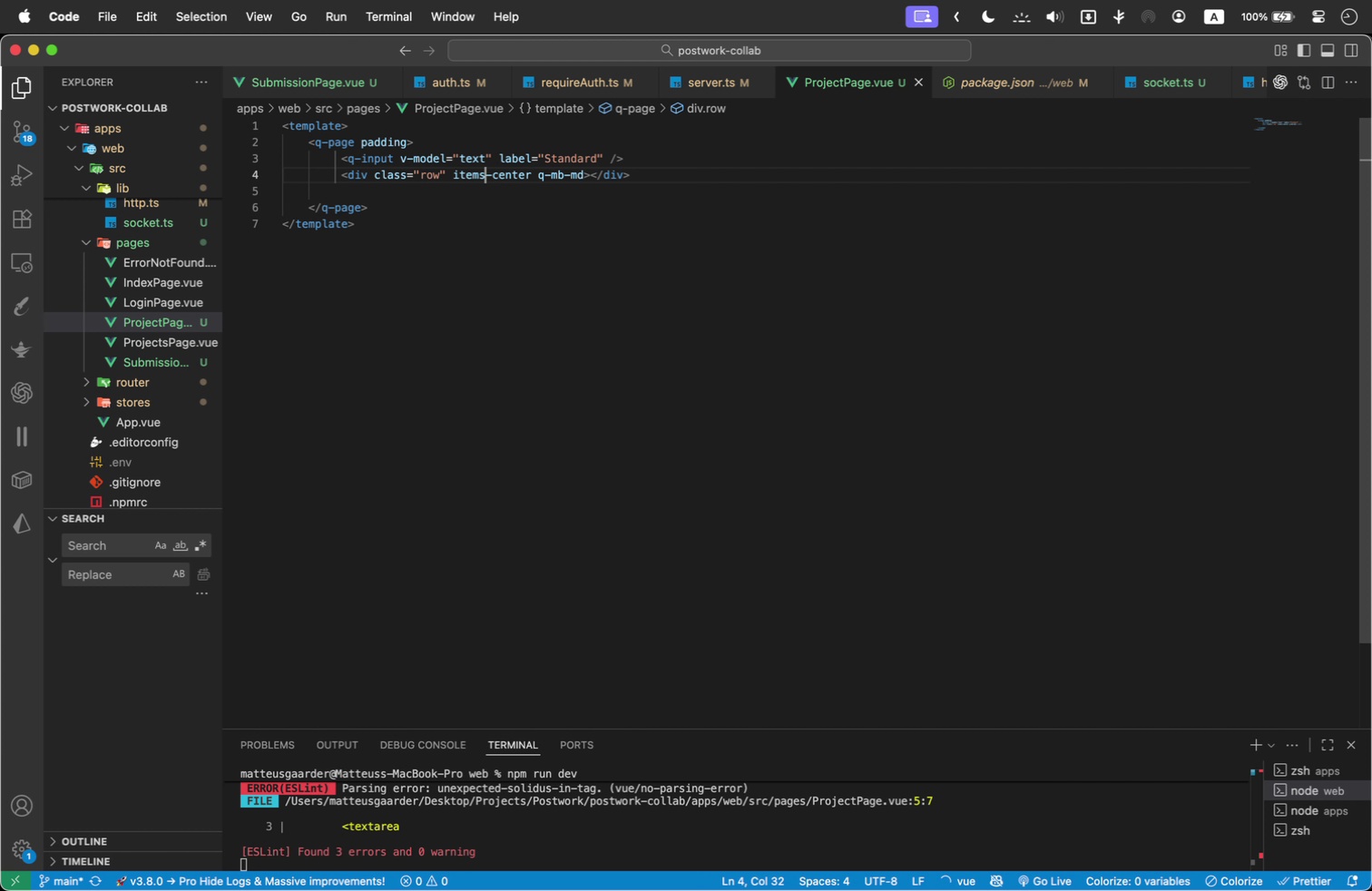 
key(ArrowLeft)
 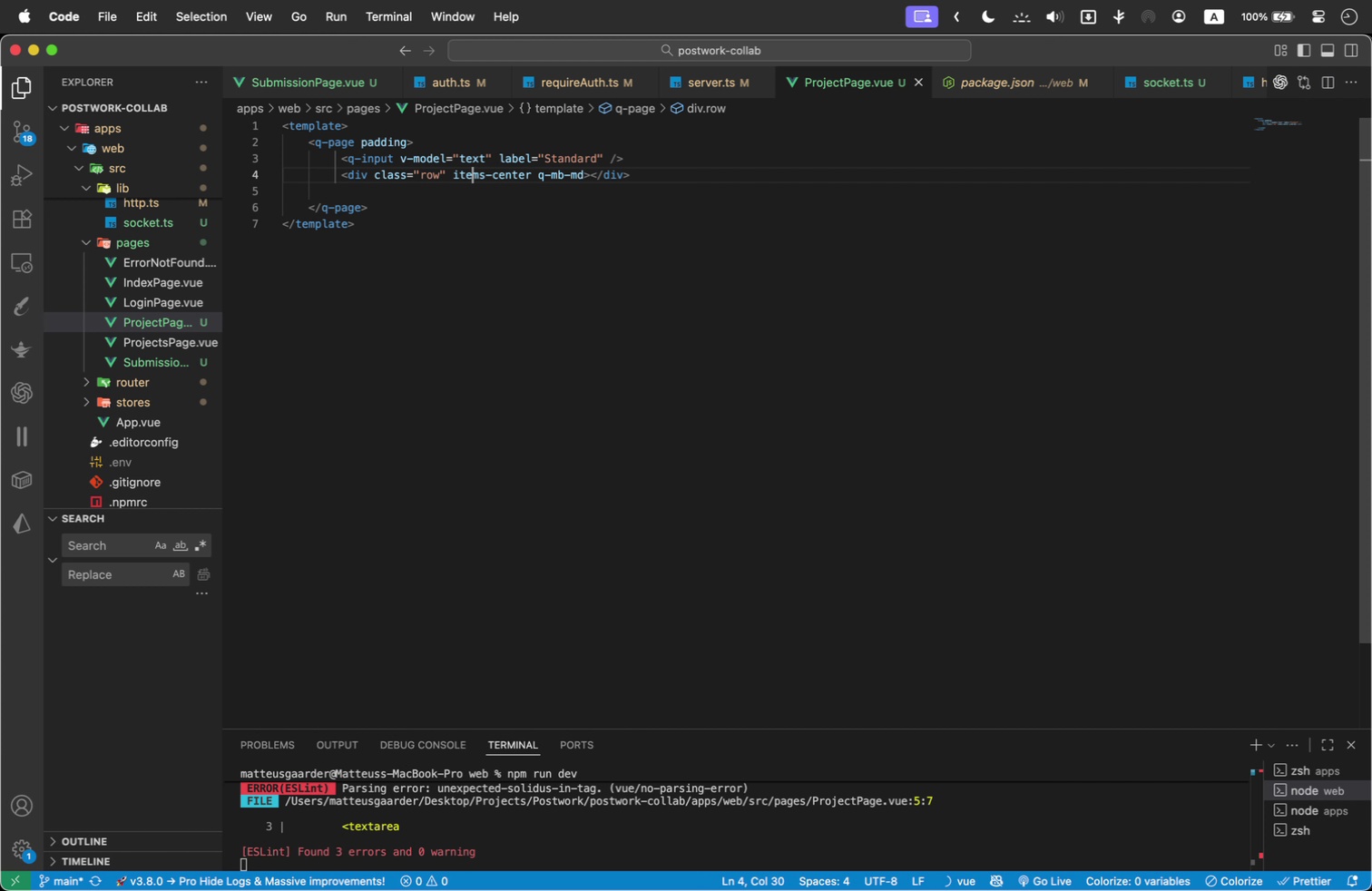 
key(ArrowLeft)
 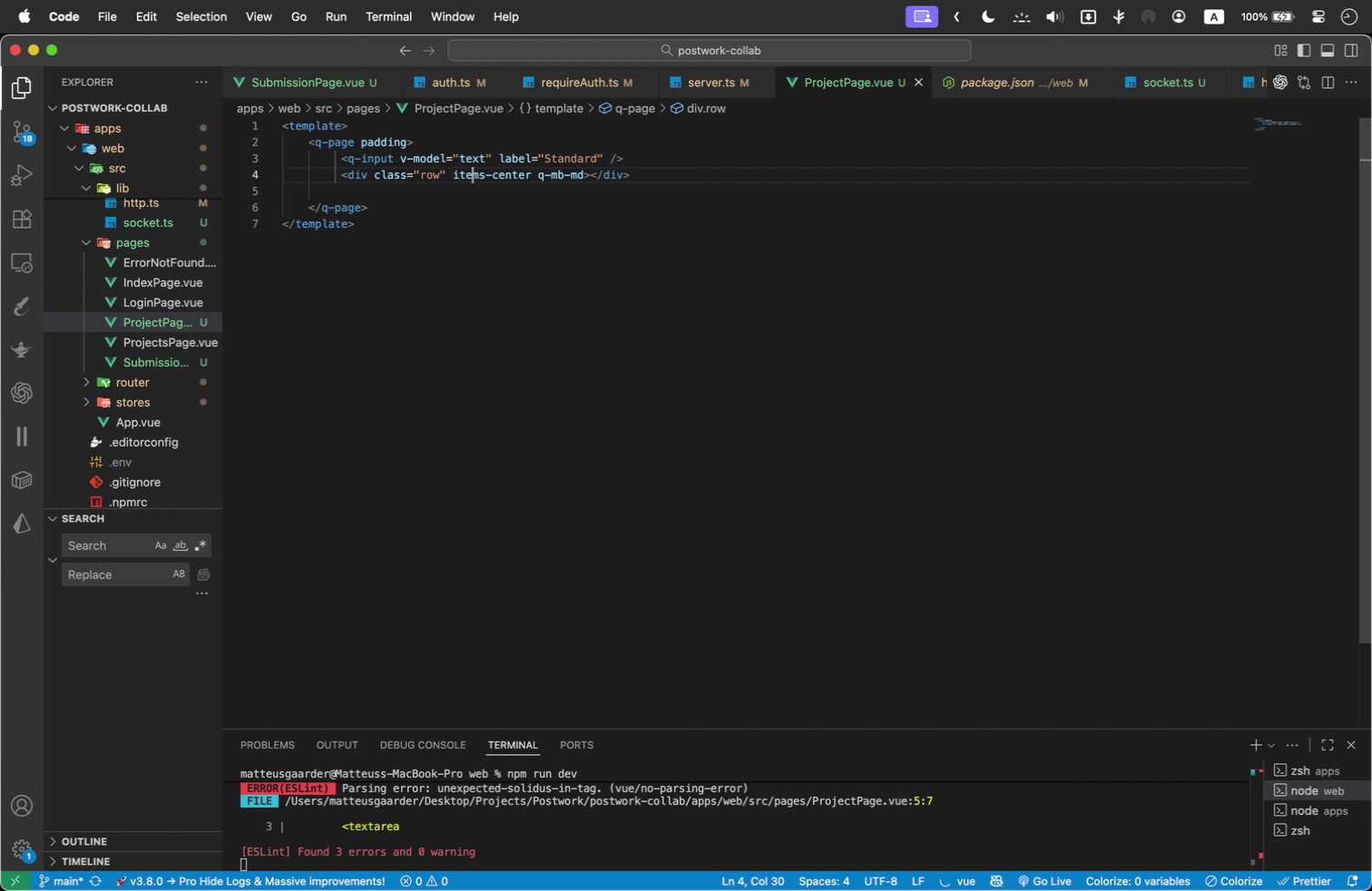 
key(ArrowLeft)
 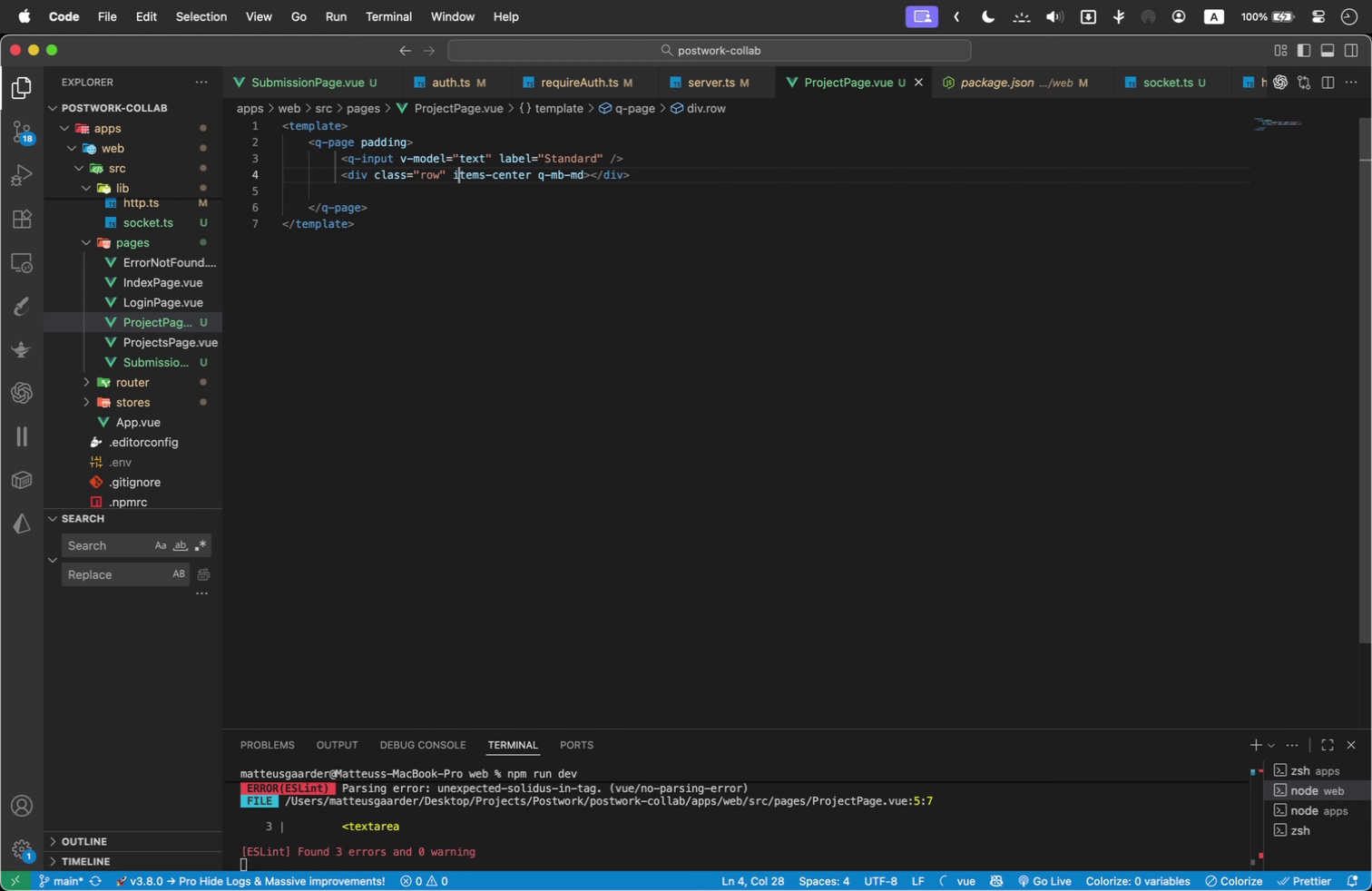 
key(ArrowLeft)
 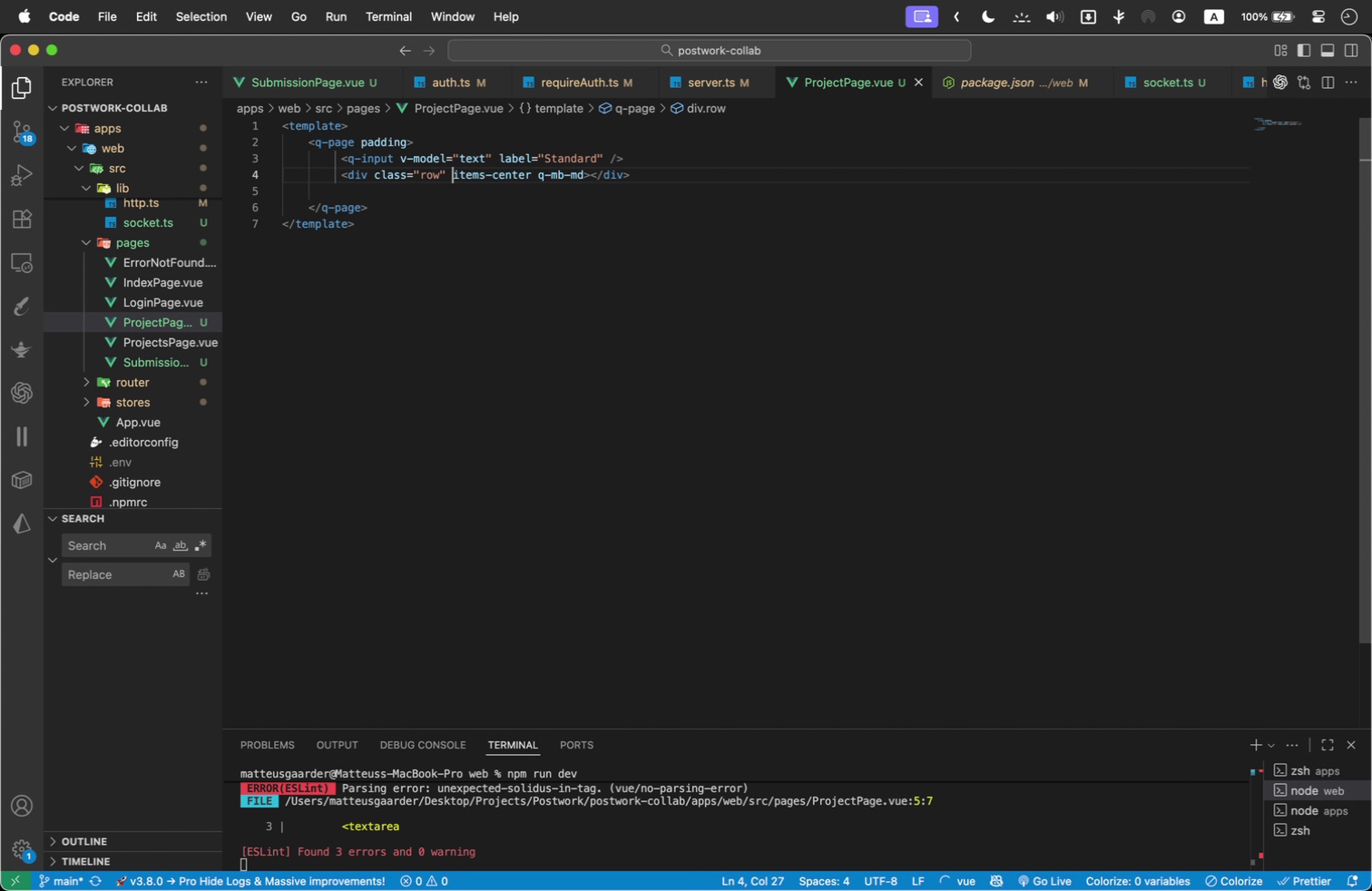 
key(ArrowLeft)
 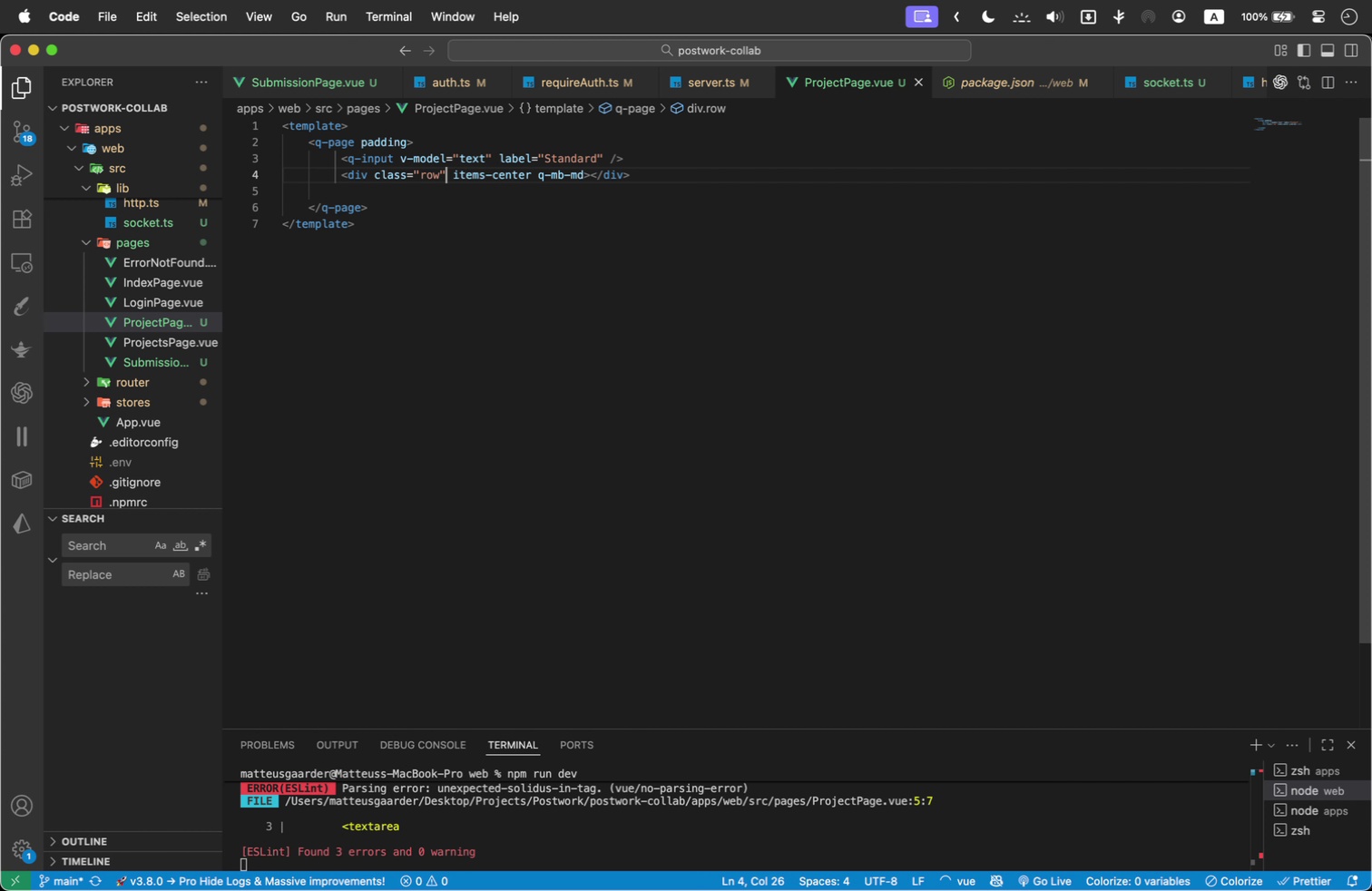 
key(ArrowLeft)
 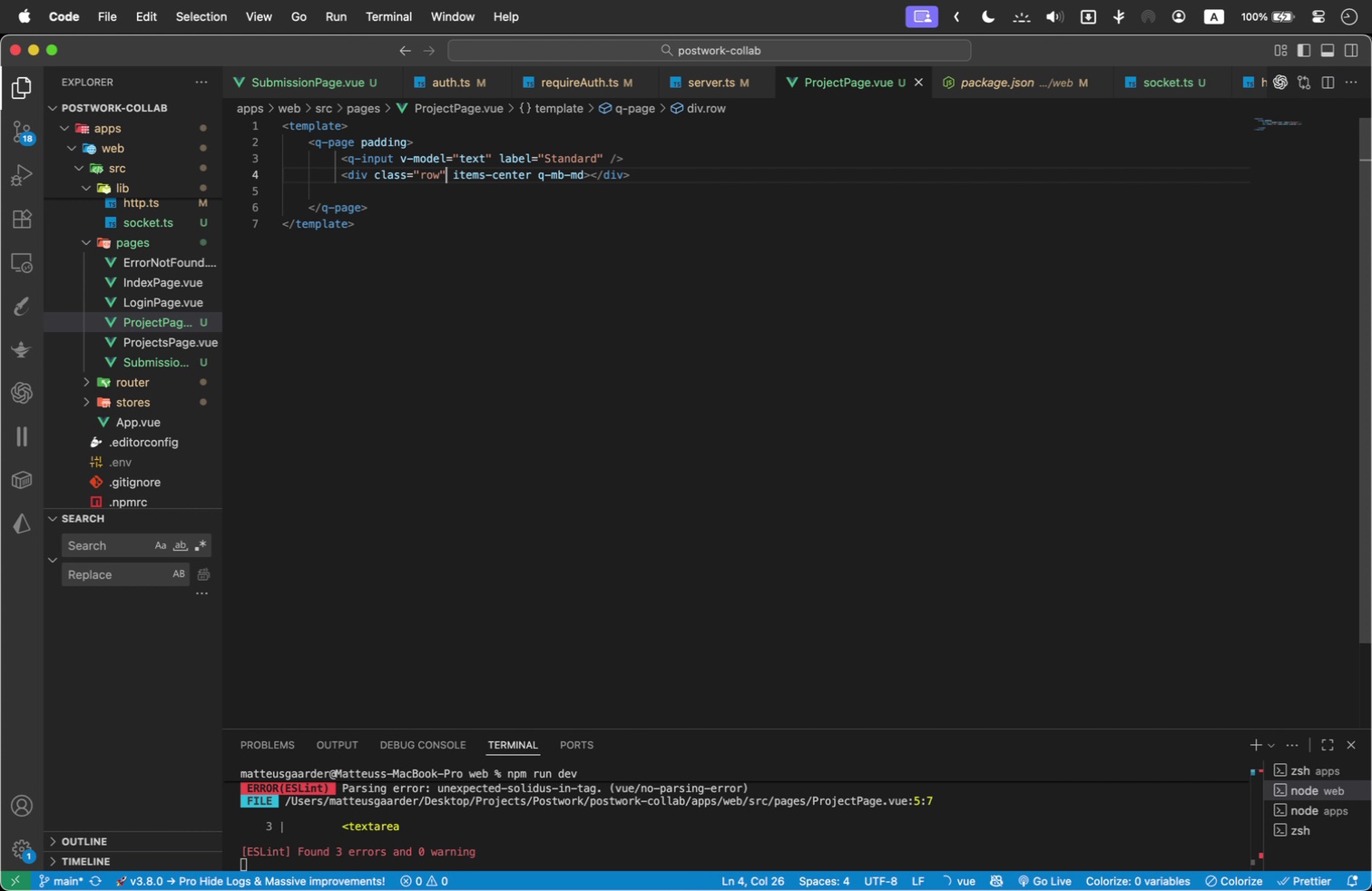 
key(Shift+ArrowLeft)
 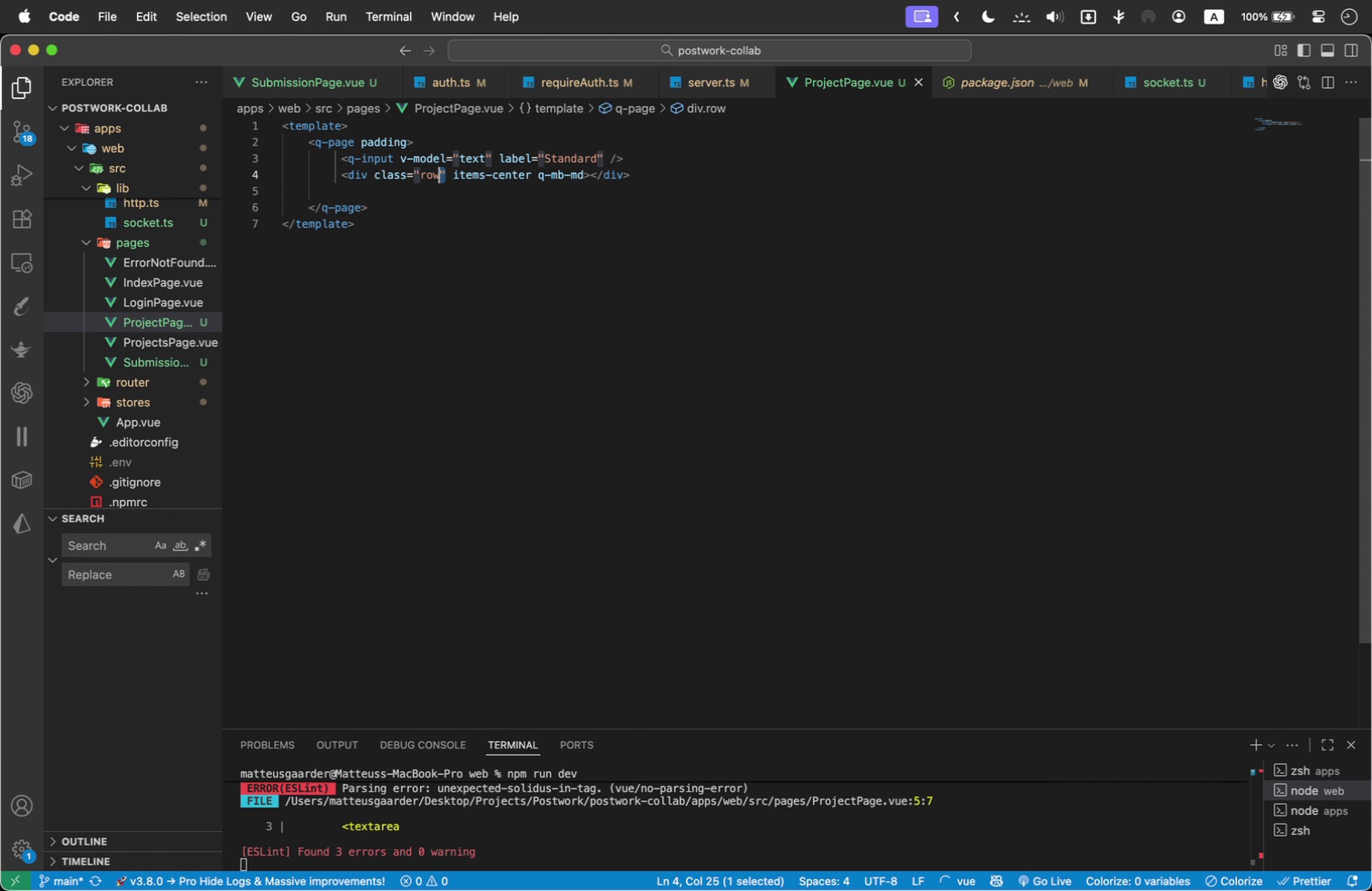 
key(Meta+CommandLeft)
 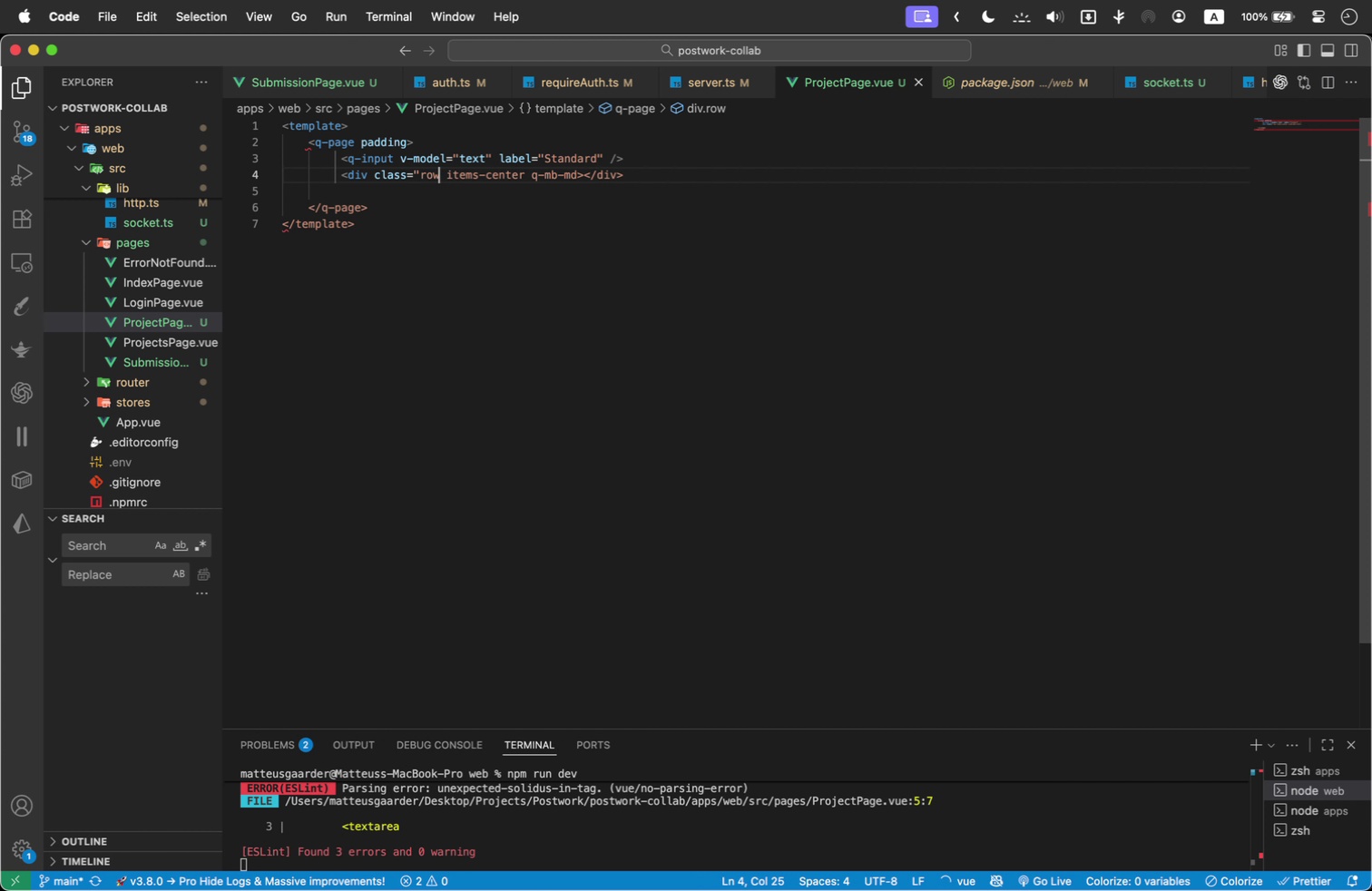 
key(Meta+X)
 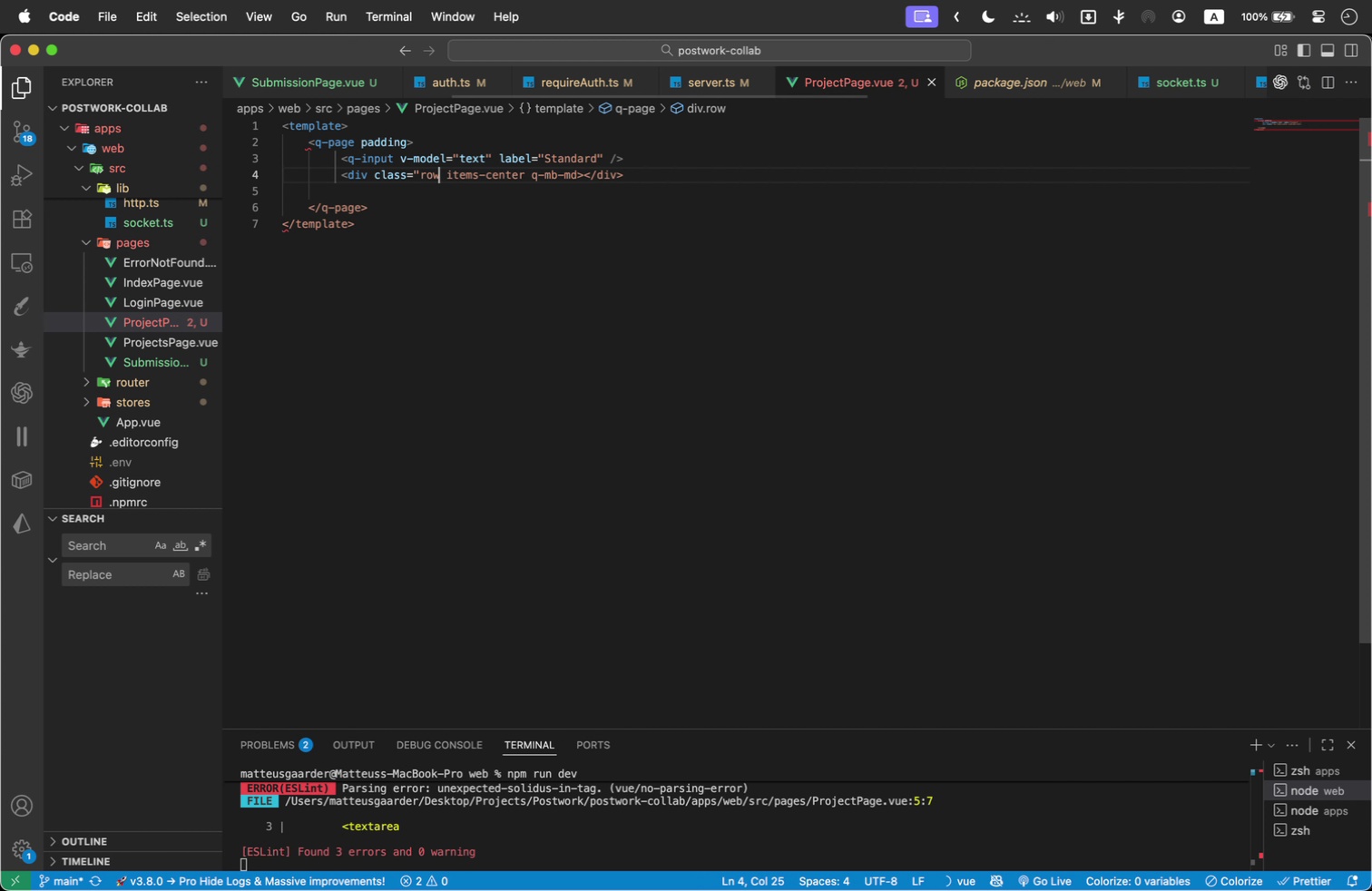 
hold_key(key=ArrowRight, duration=1.5)
 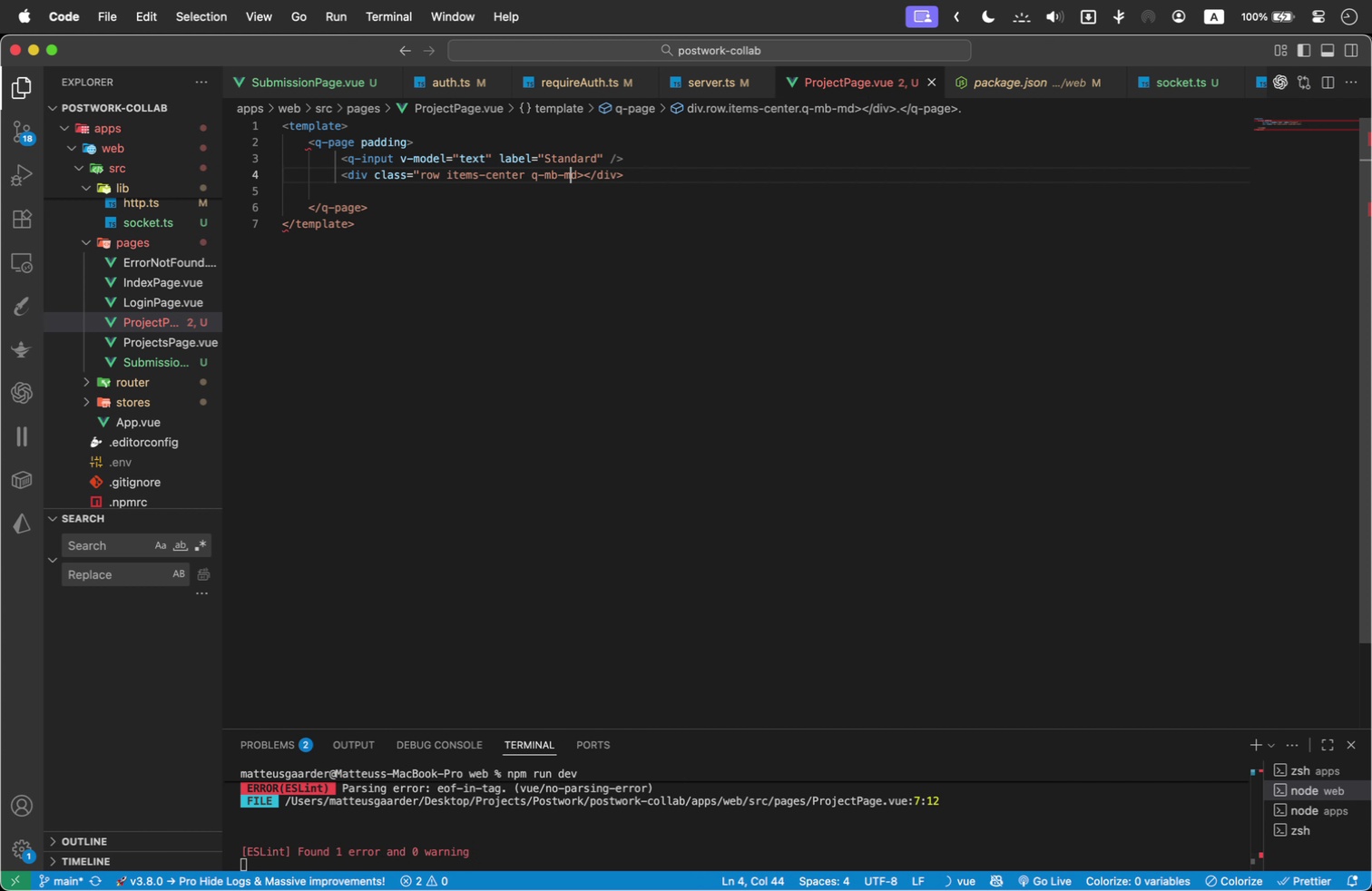 
hold_key(key=ArrowRight, duration=0.6)
 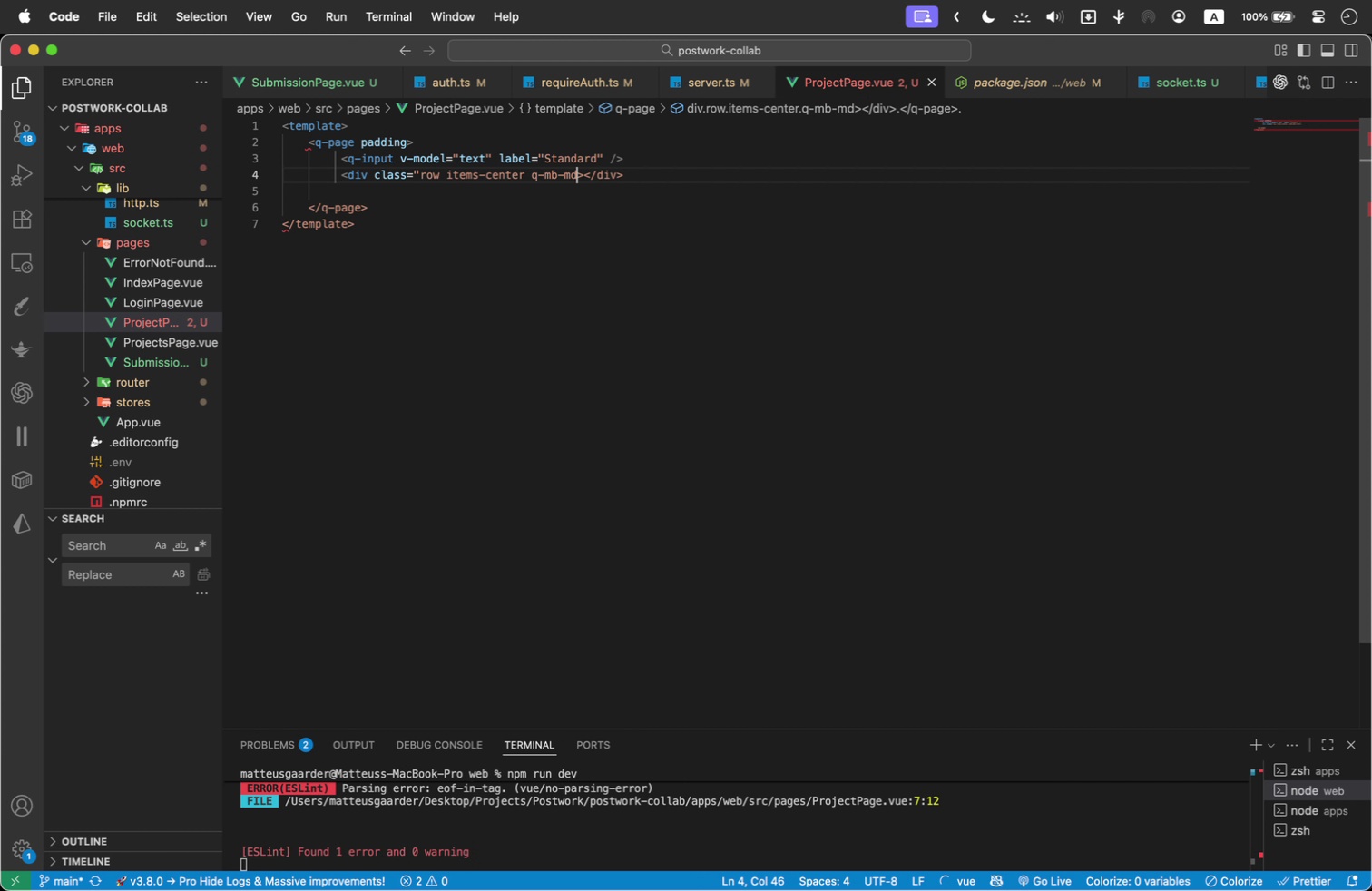 
key(Meta+V)
 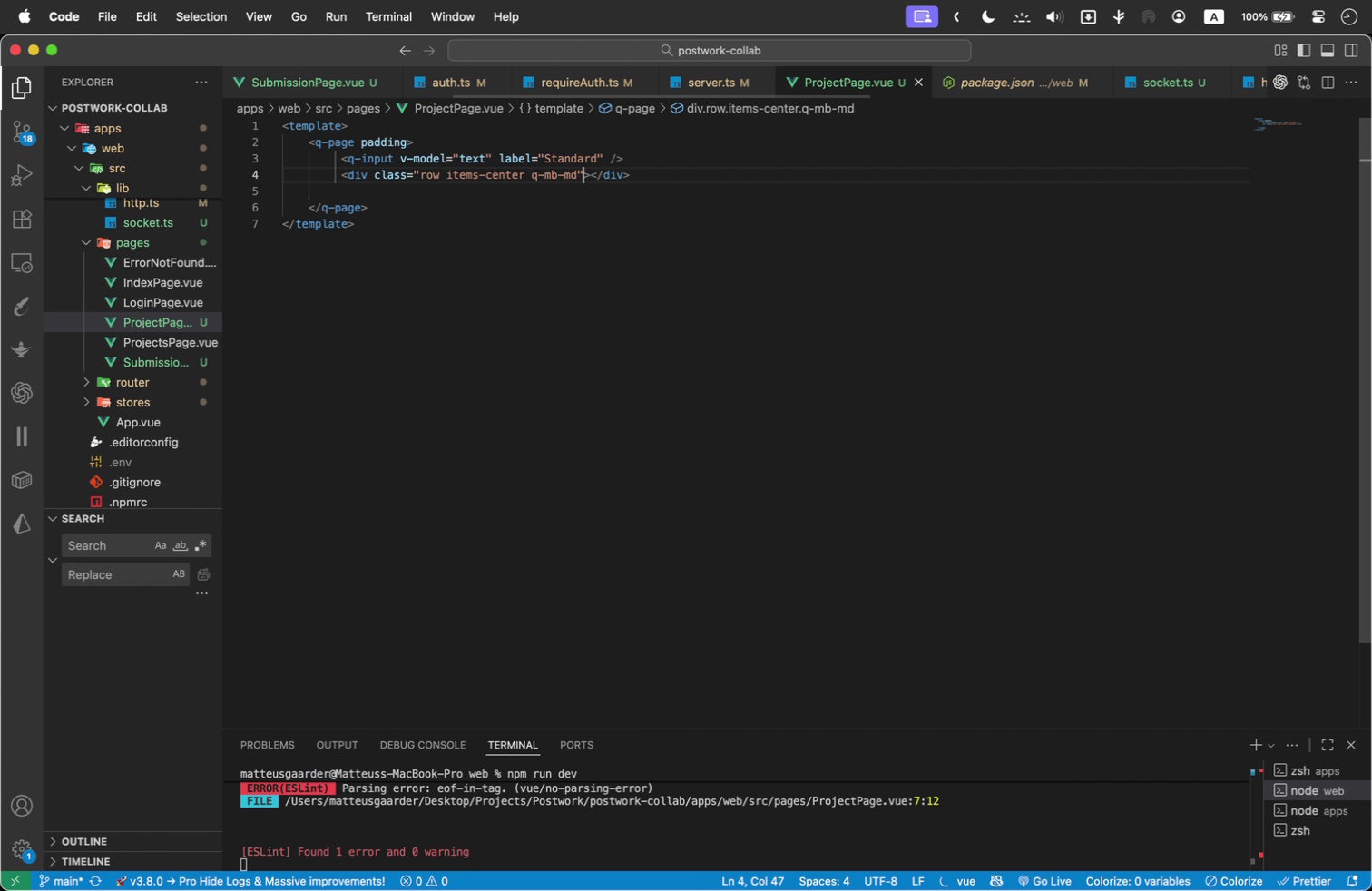 
key(ArrowRight)
 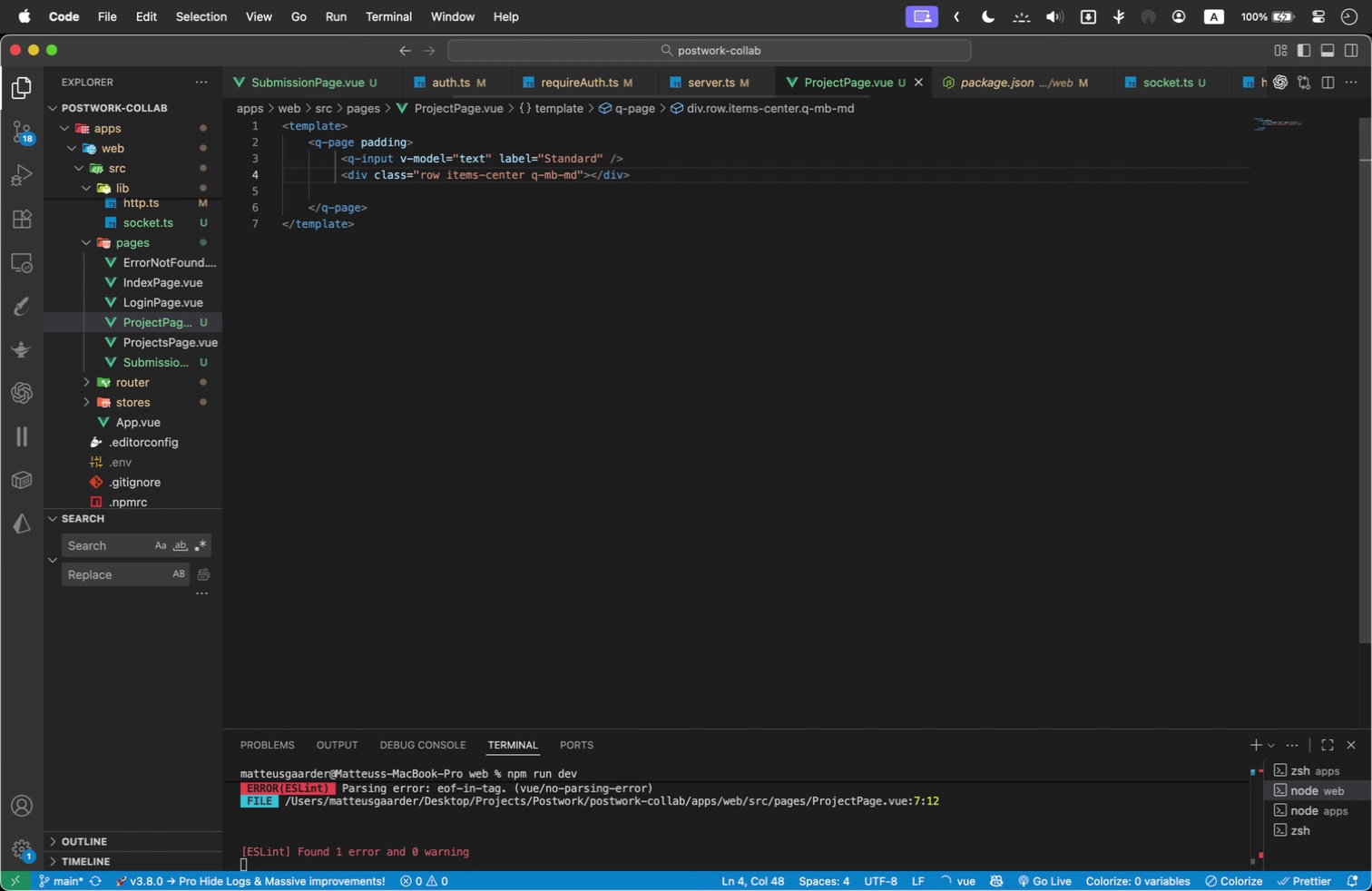 
key(Enter)
 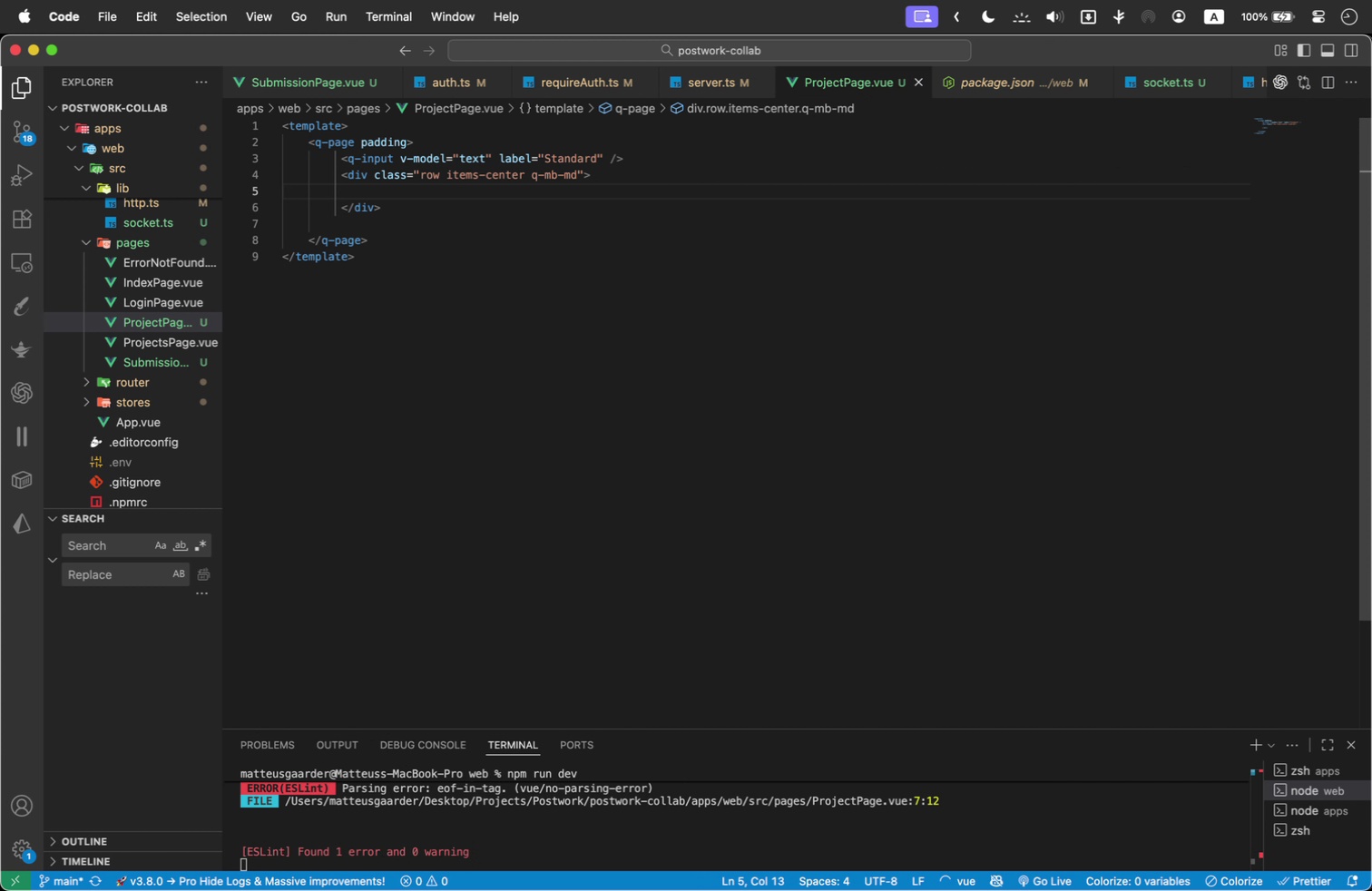 
type(div)
 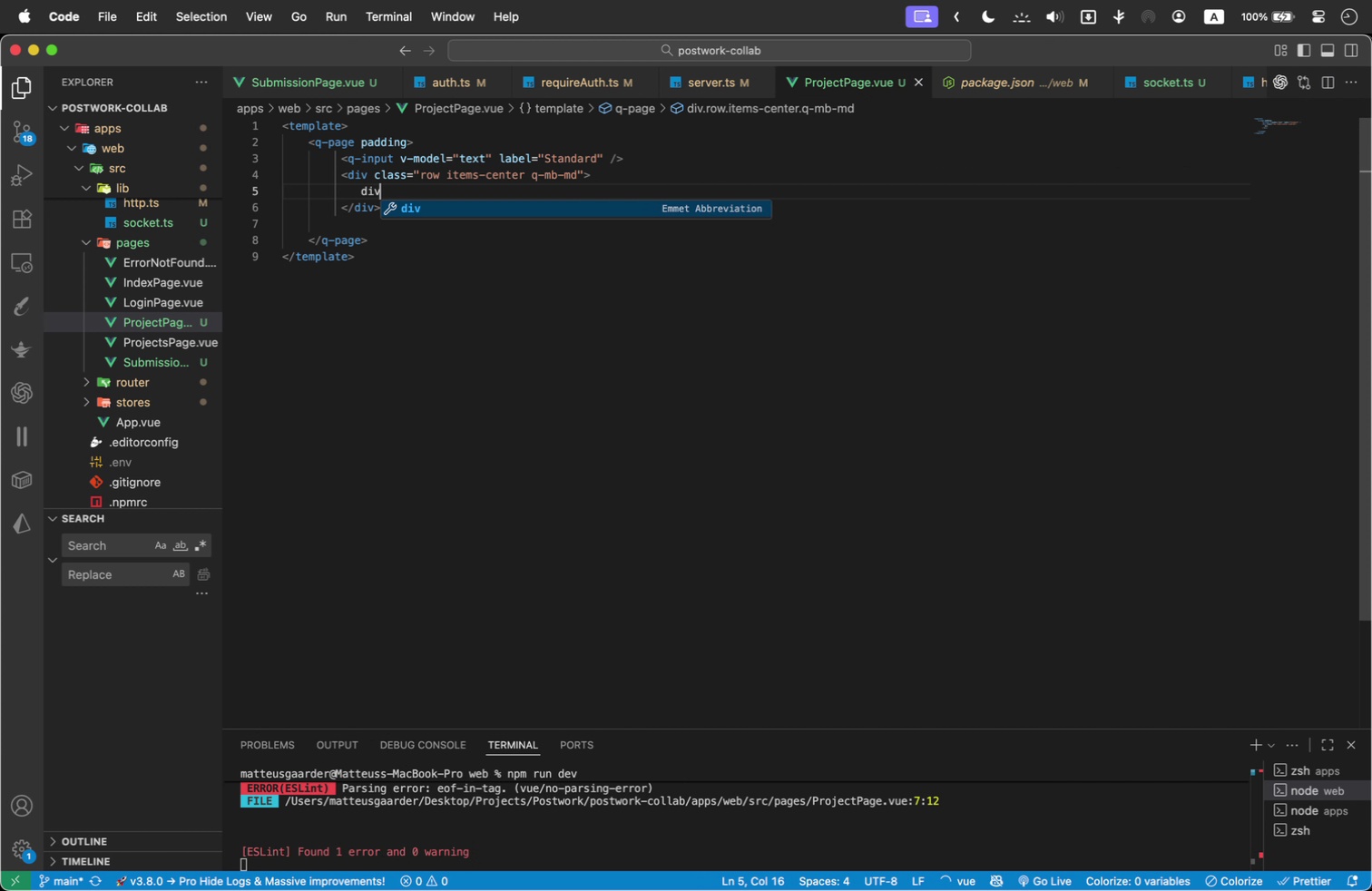 
key(Enter)
 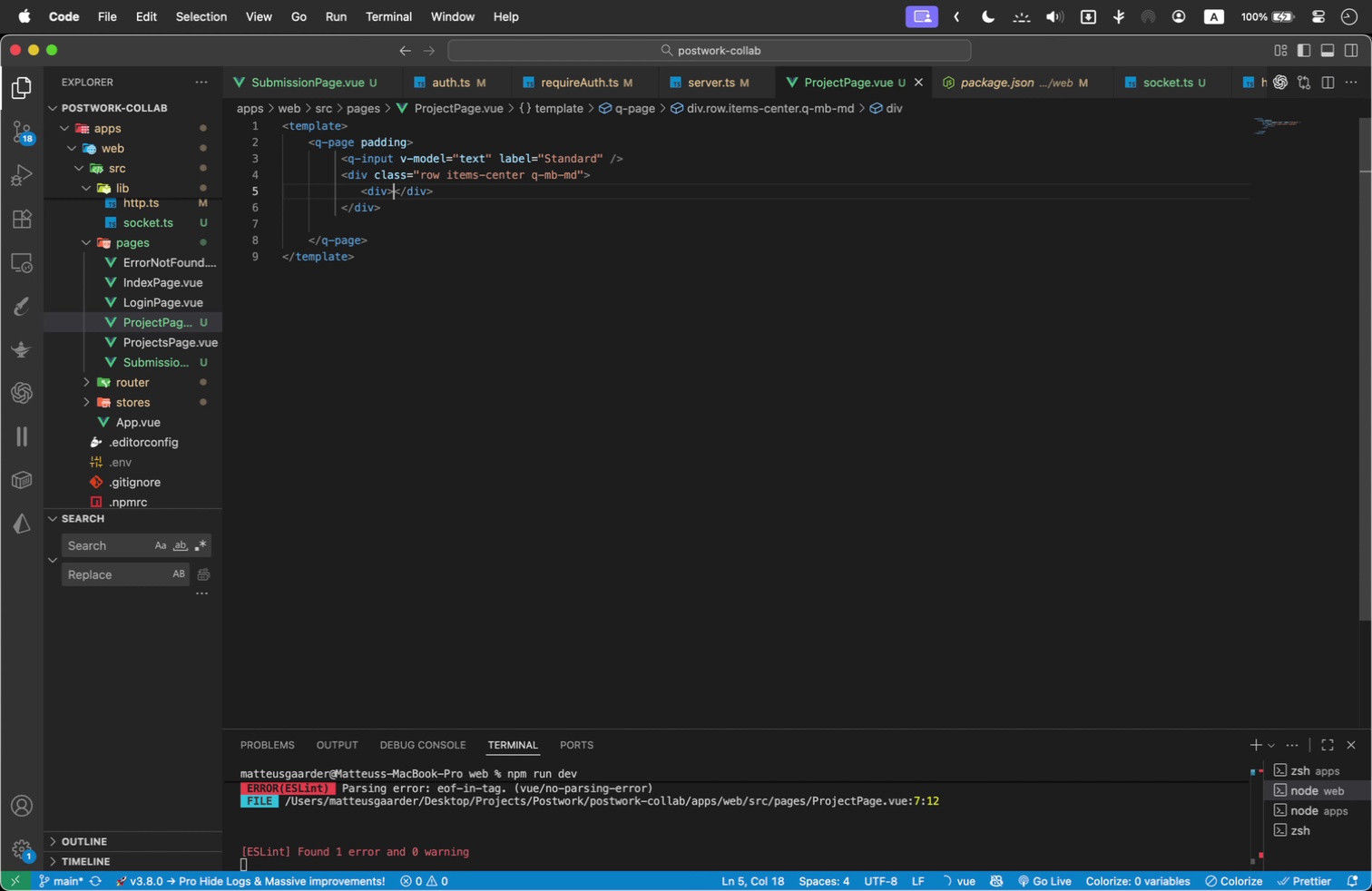 
key(ArrowLeft)
 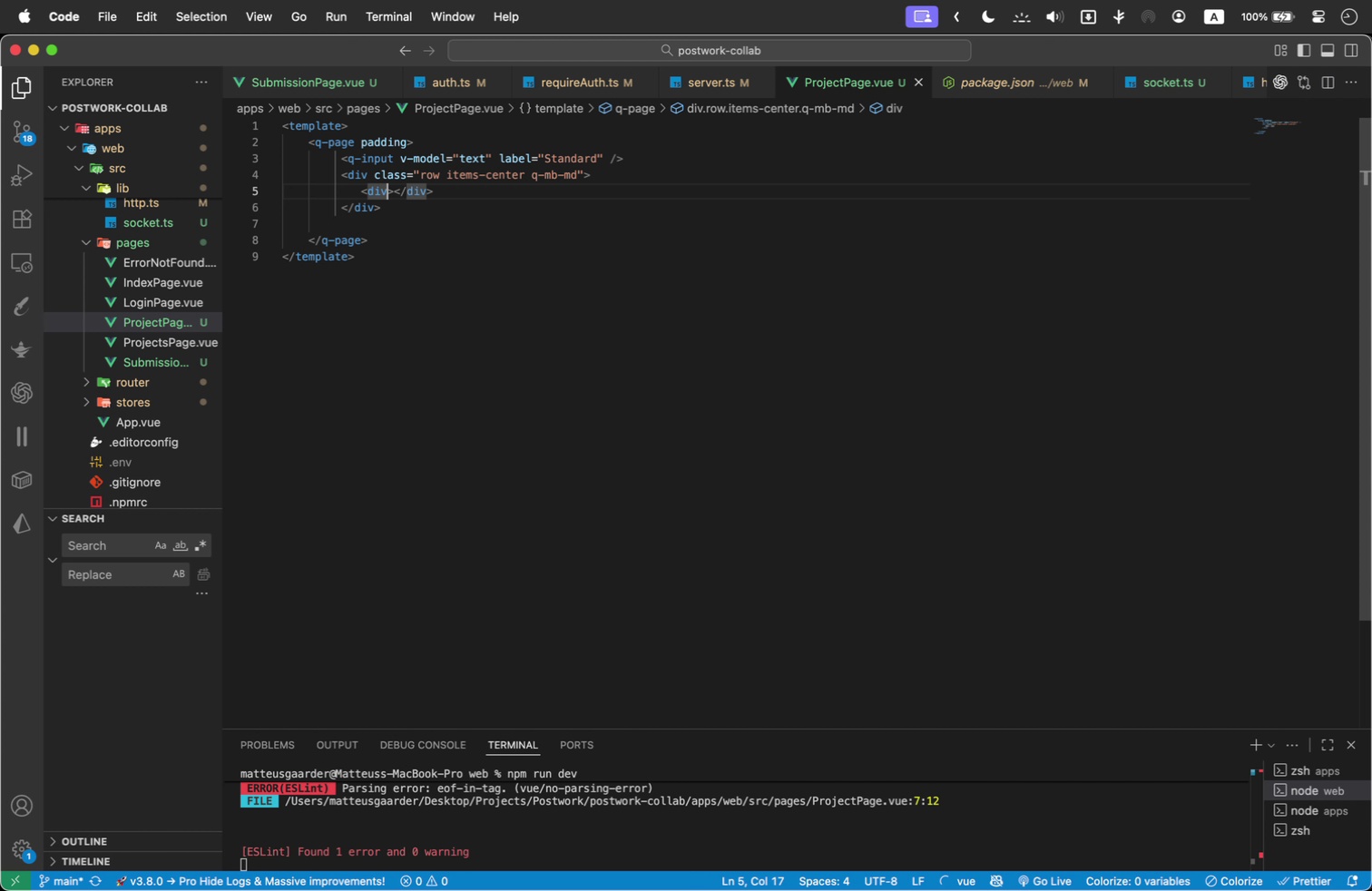 
type( class)
 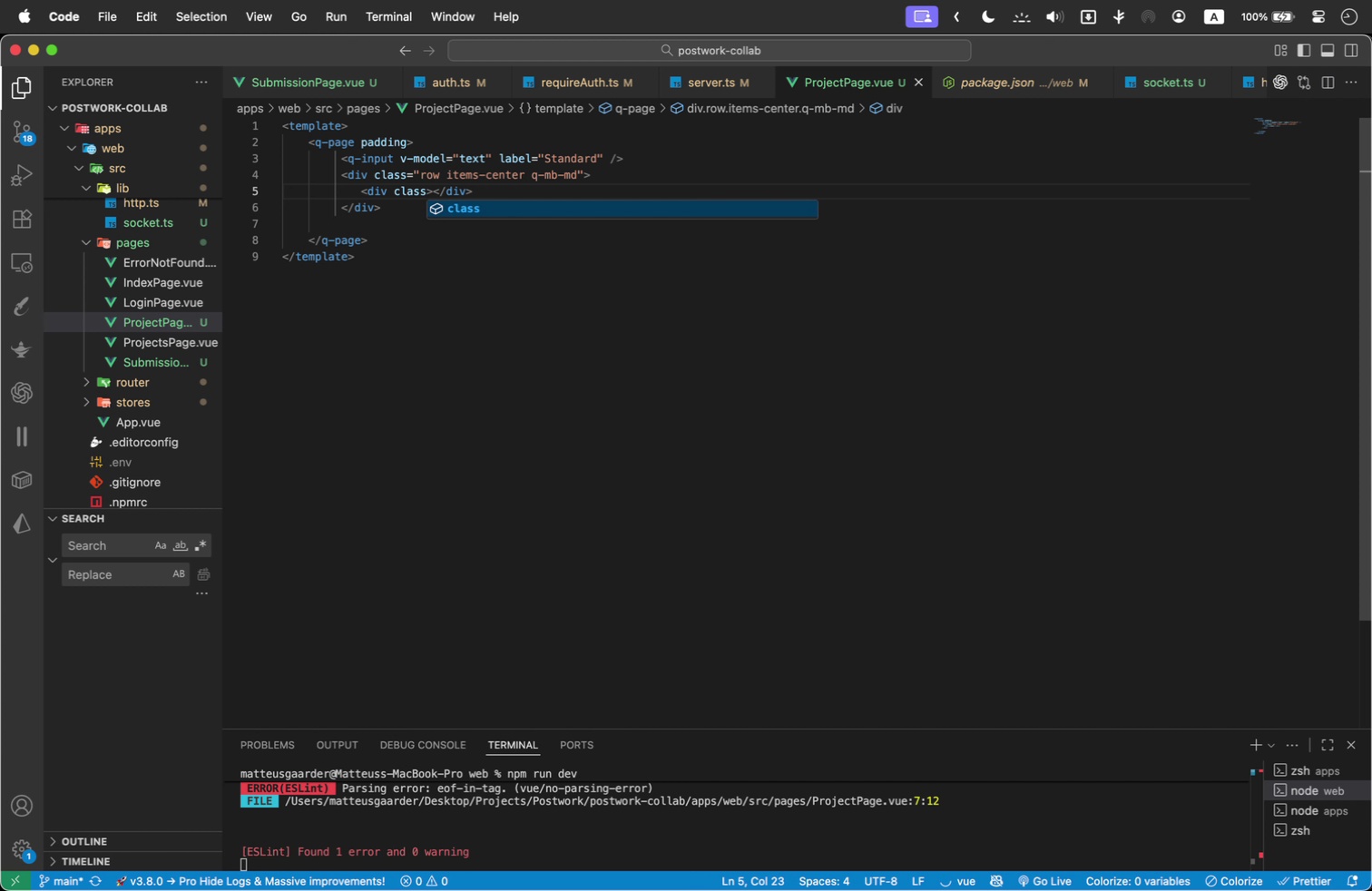 
key(Enter)
 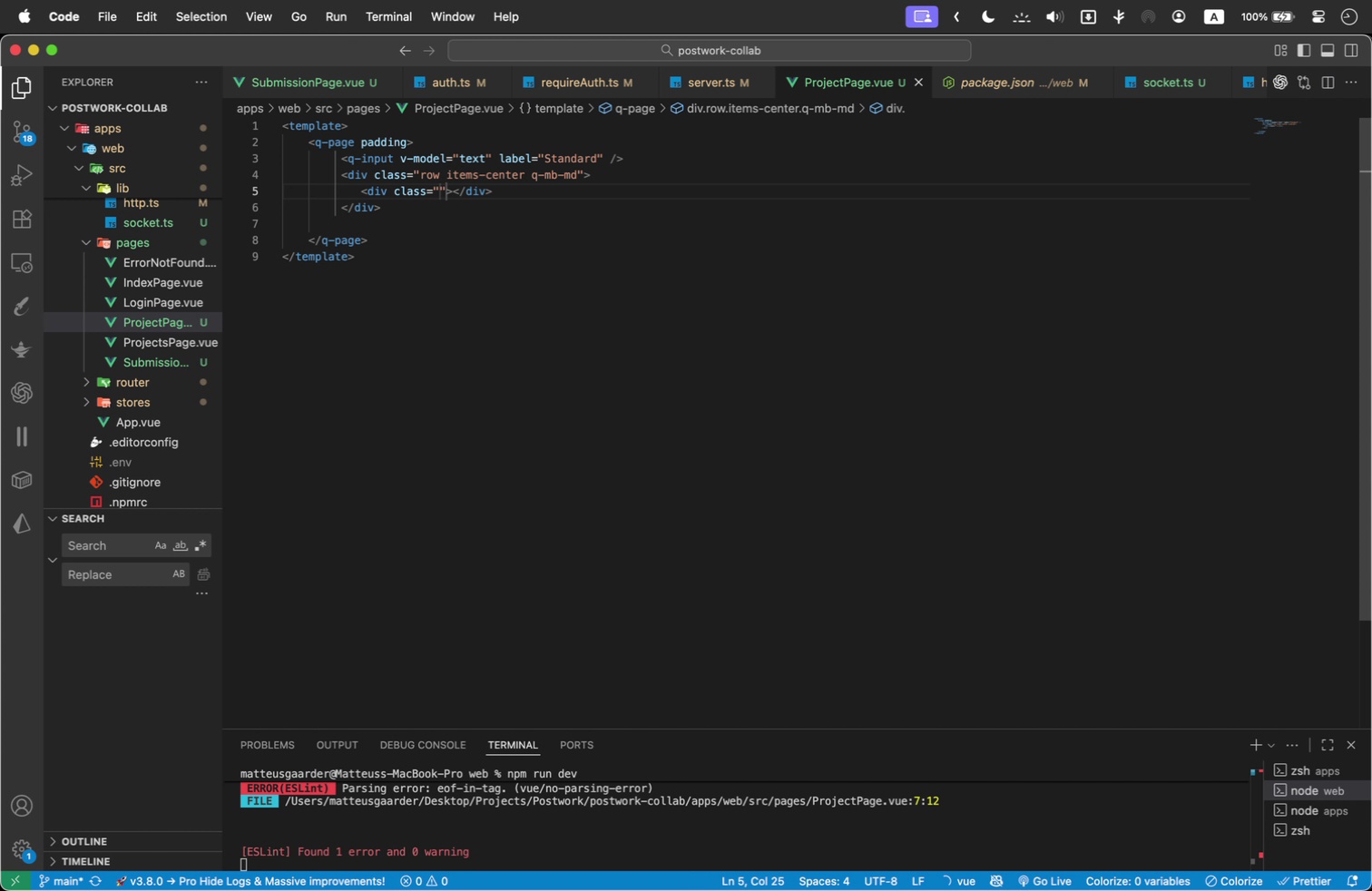 
type(text-h4)
key(Backspace)
type(5)
 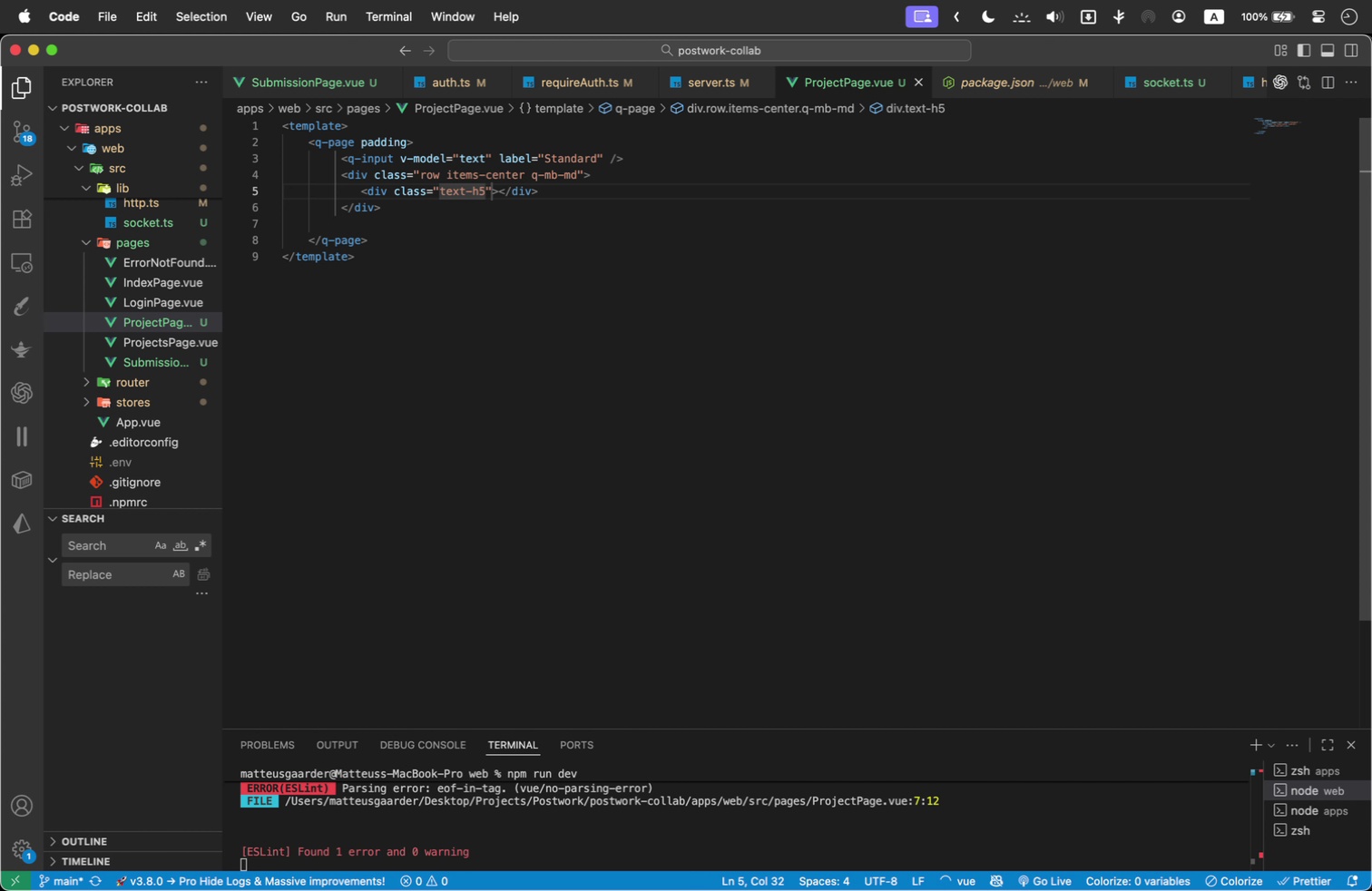 
key(ArrowRight)
 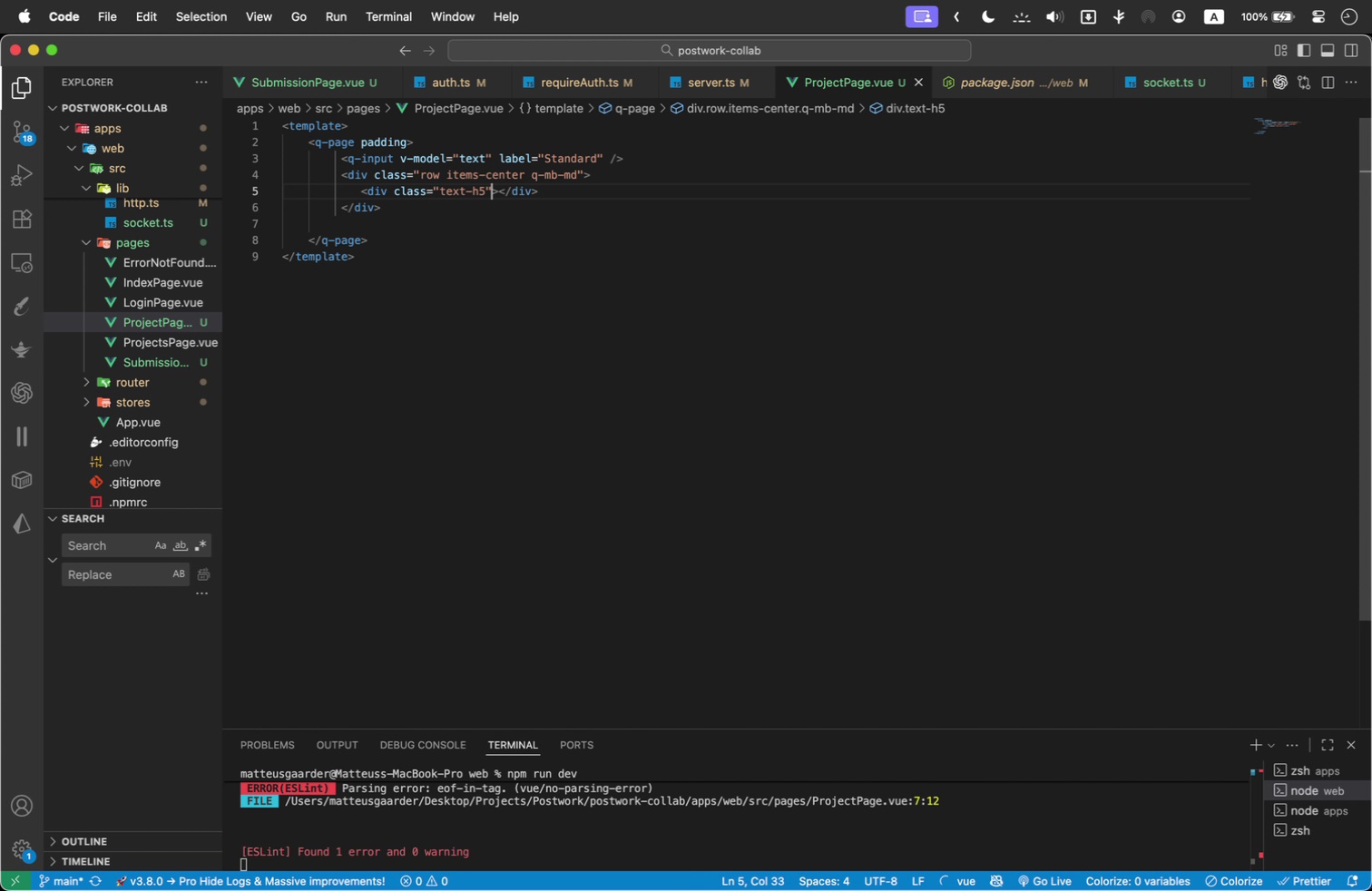 
key(ArrowRight)
 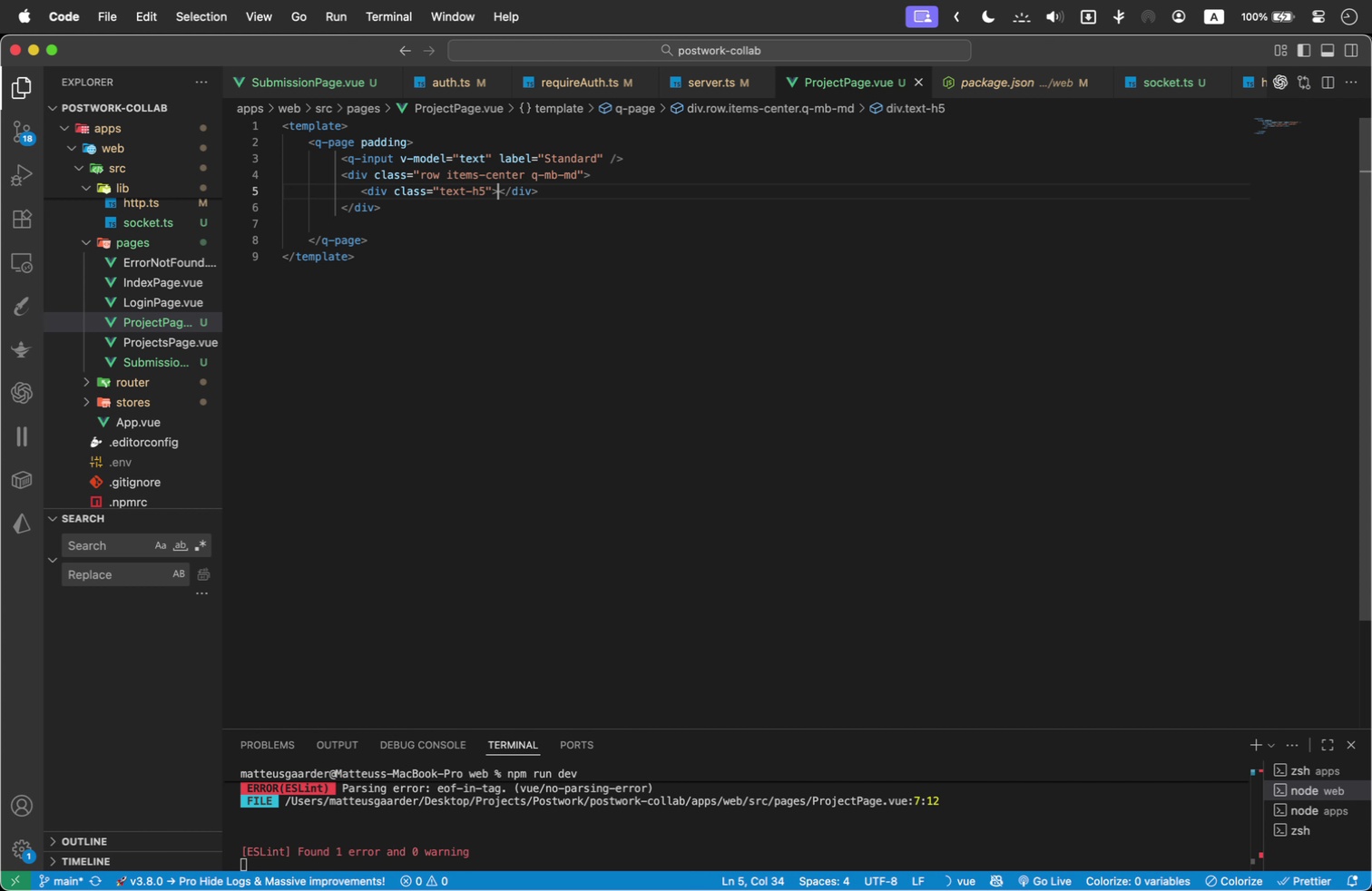 
type({{ project?.name)
 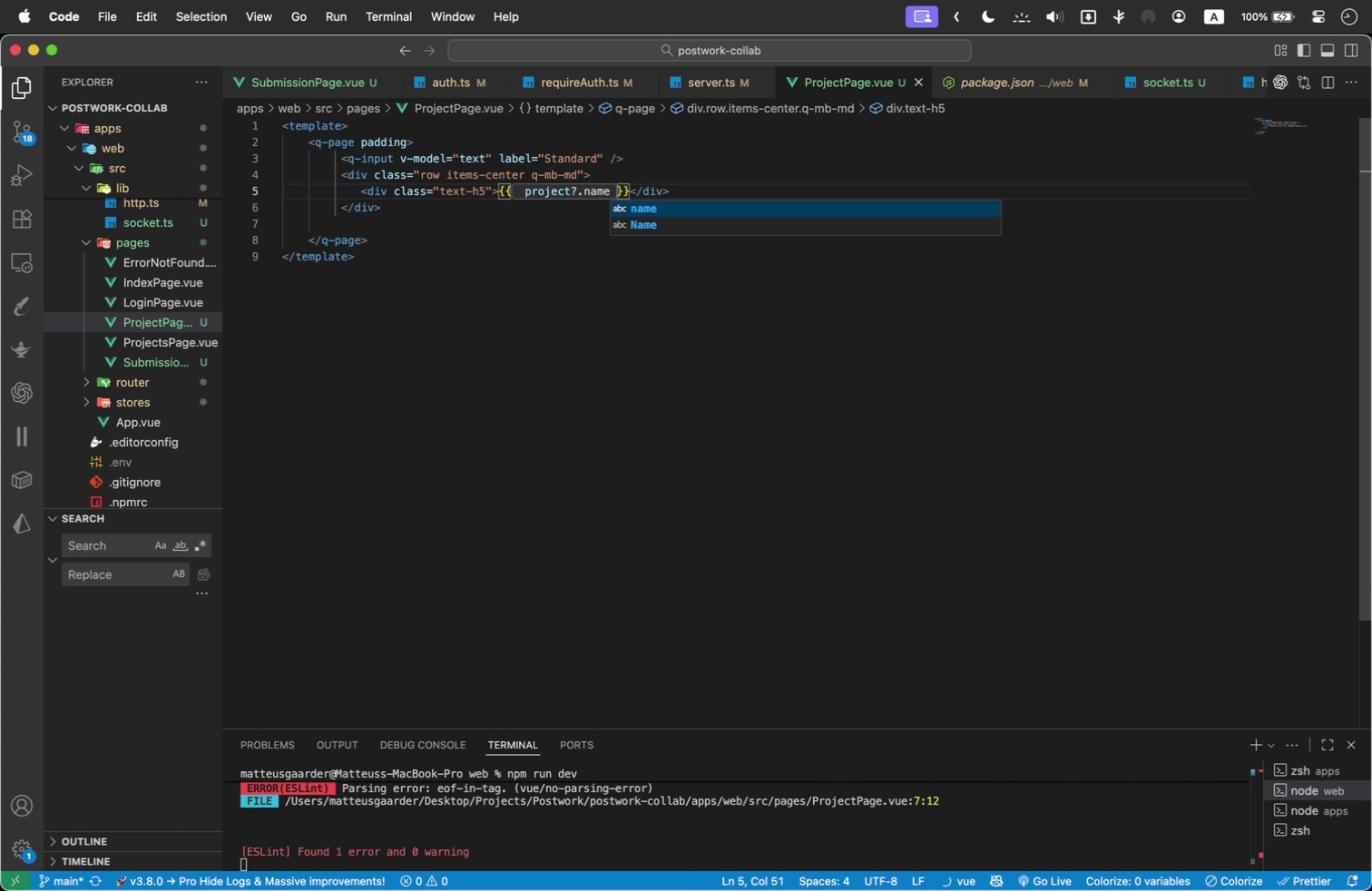 
key(ArrowRight)
 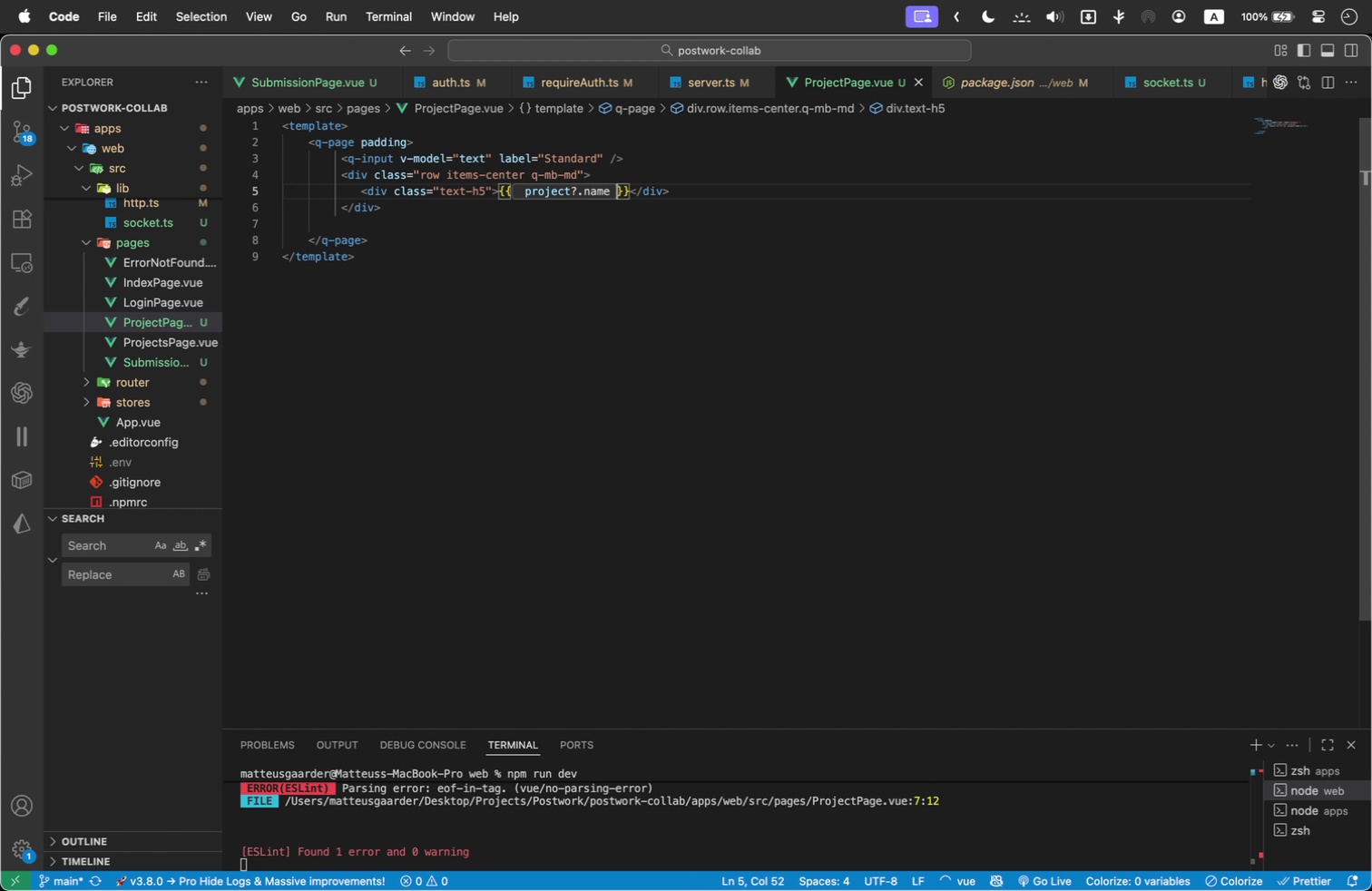 
type(|| "Loading..)
 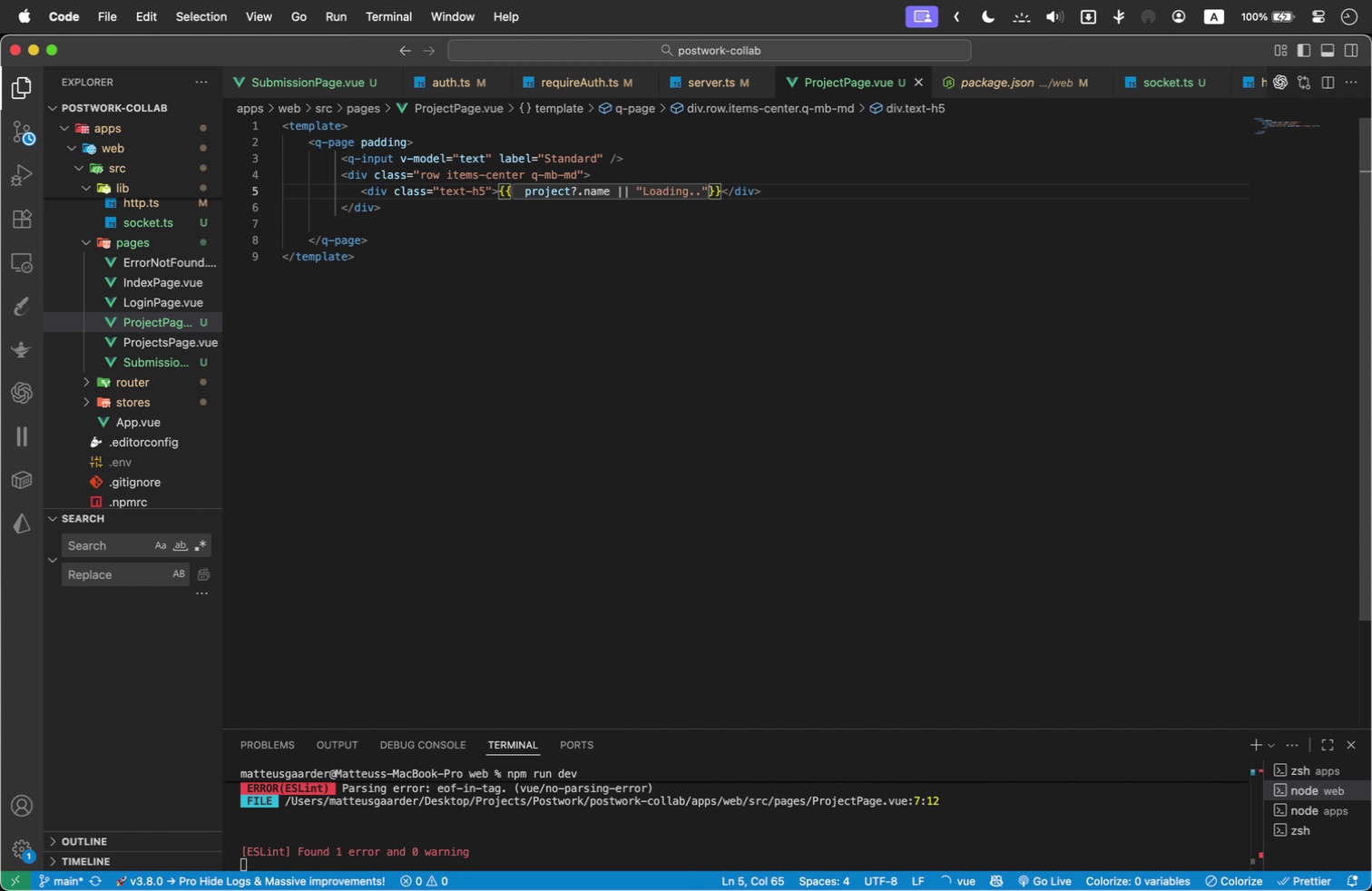 
key(ArrowRight)
 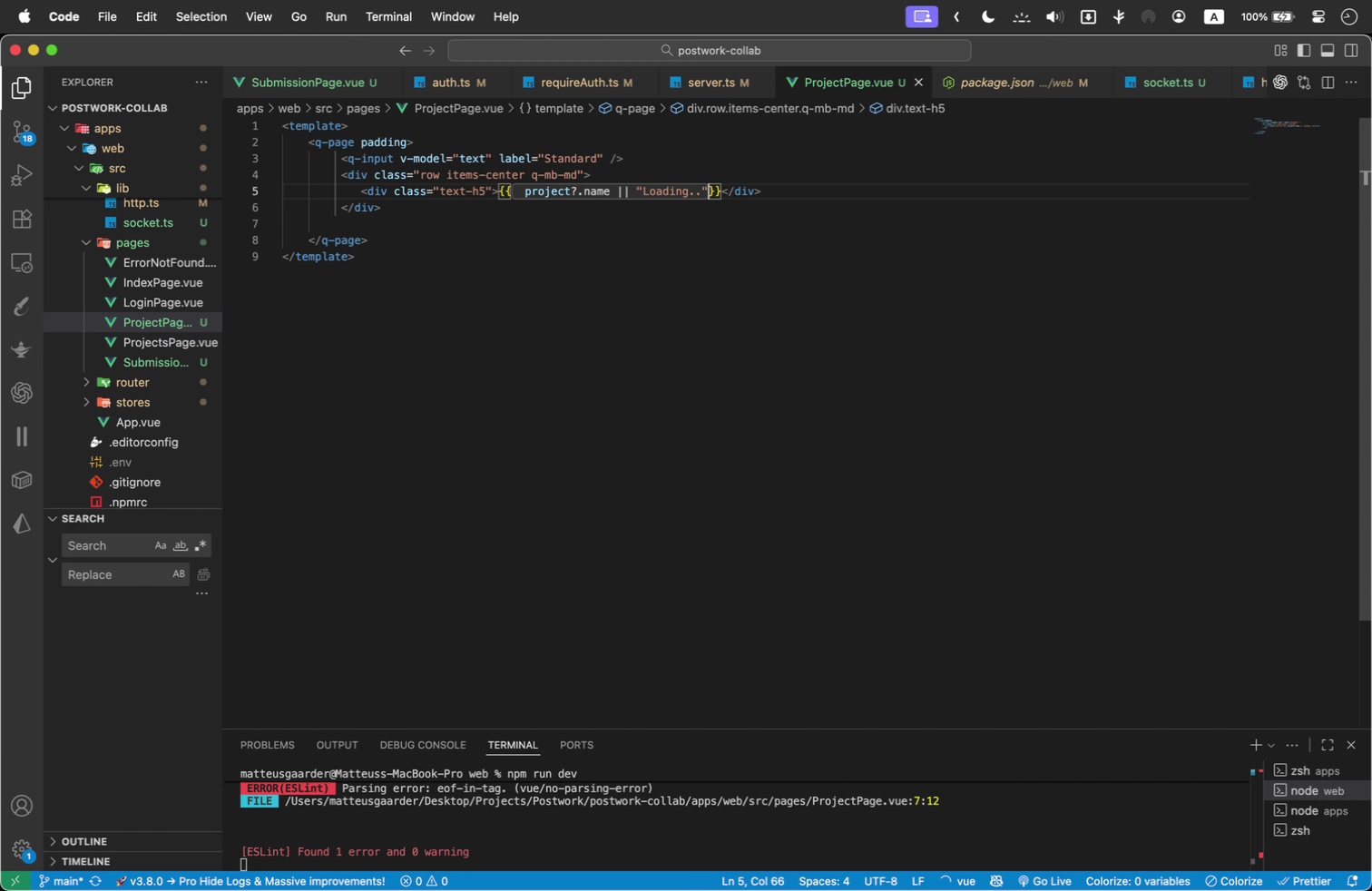 
hold_key(key=ArrowRight, duration=0.82)
 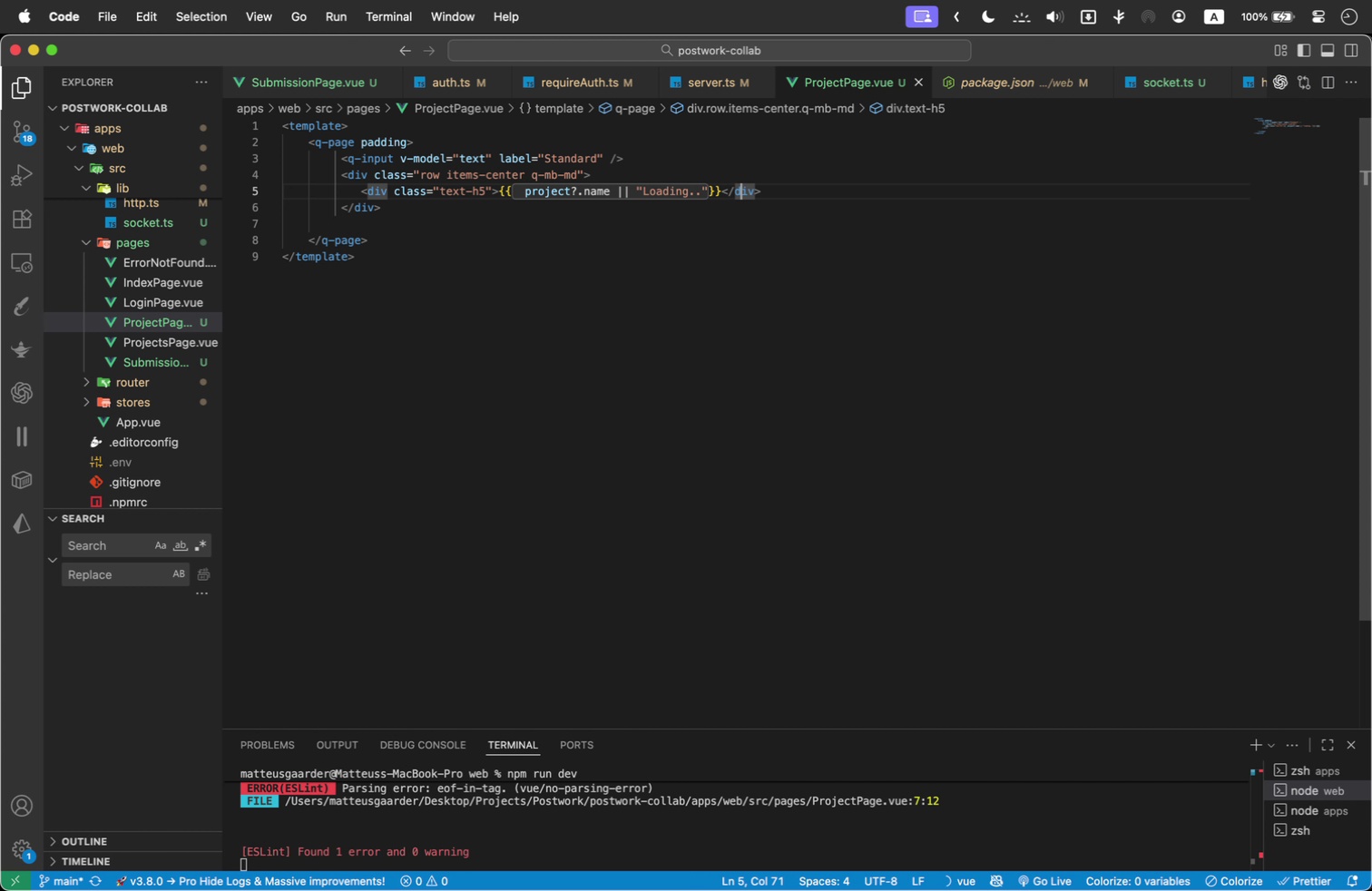 
key(ArrowRight)
 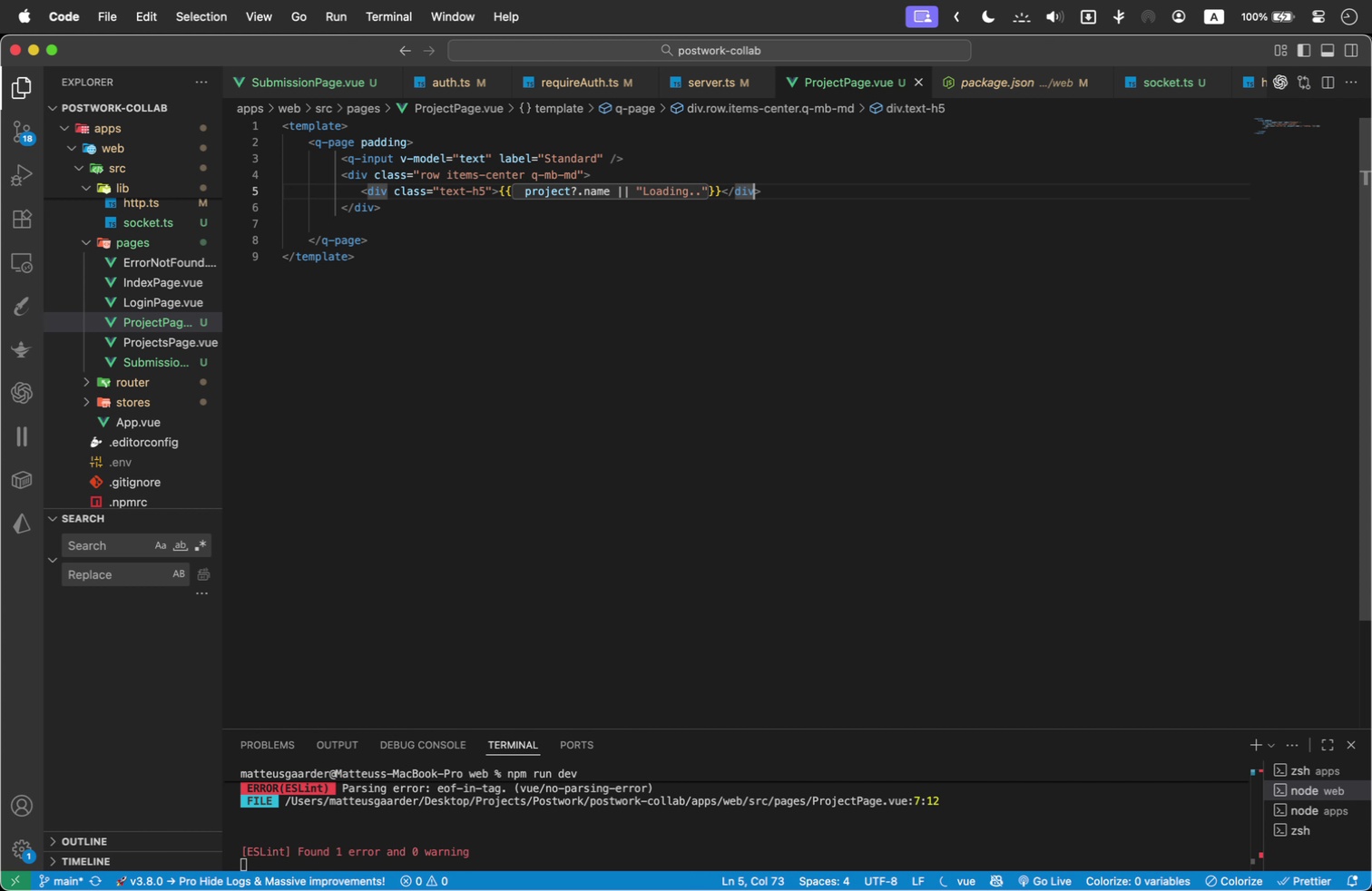 
key(ArrowRight)
 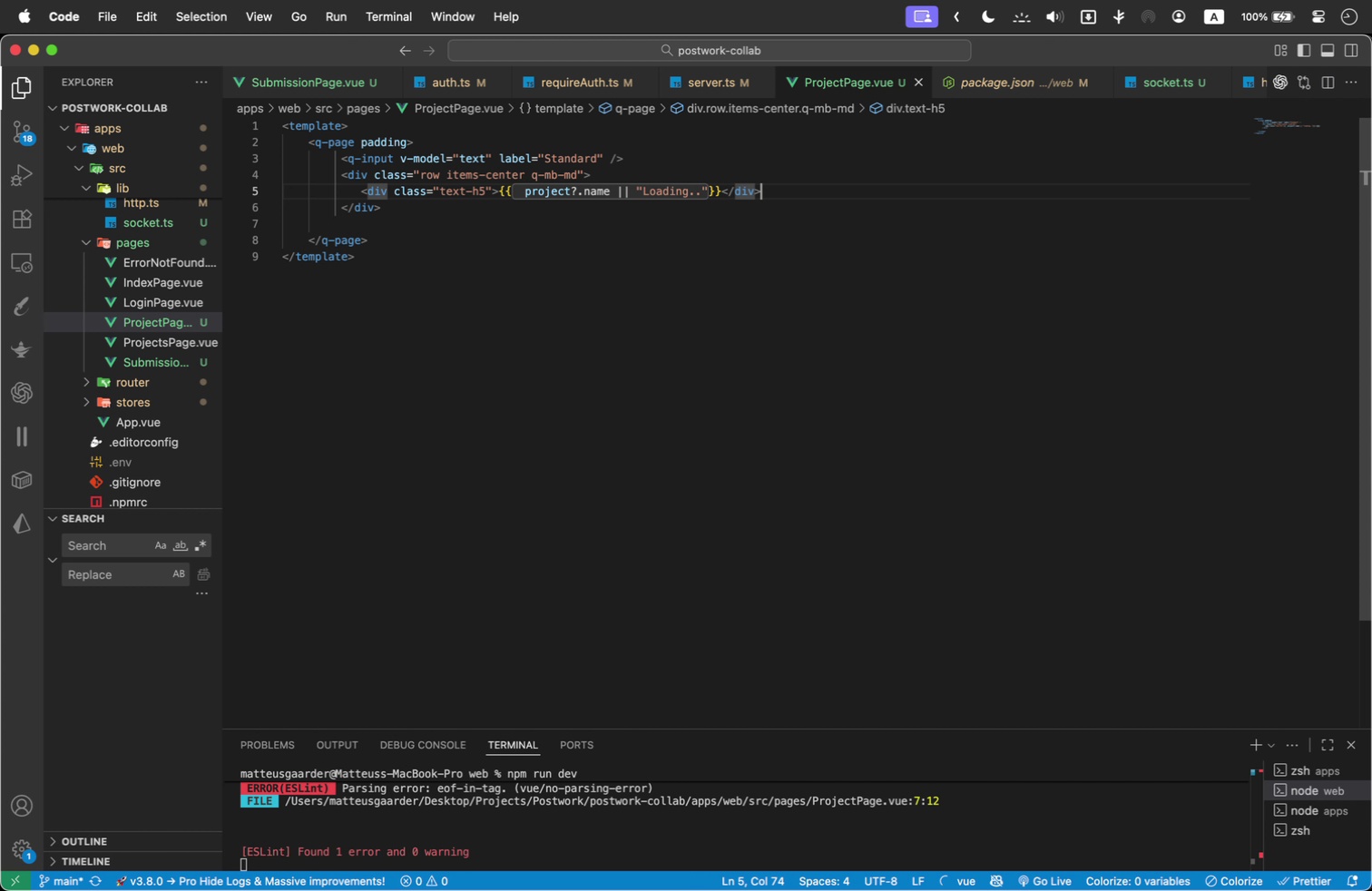 
key(ArrowRight)
 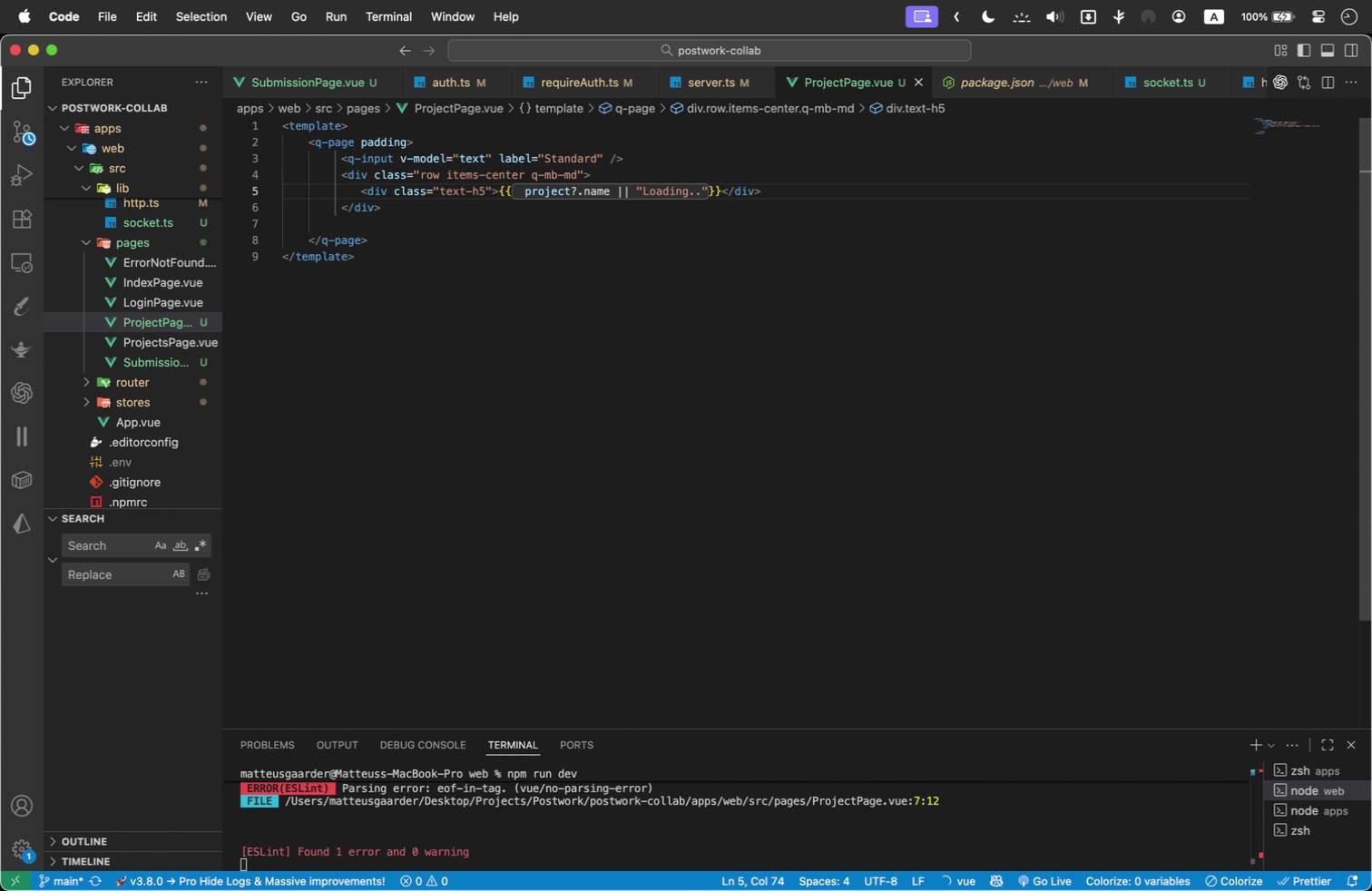 
key(Enter)
 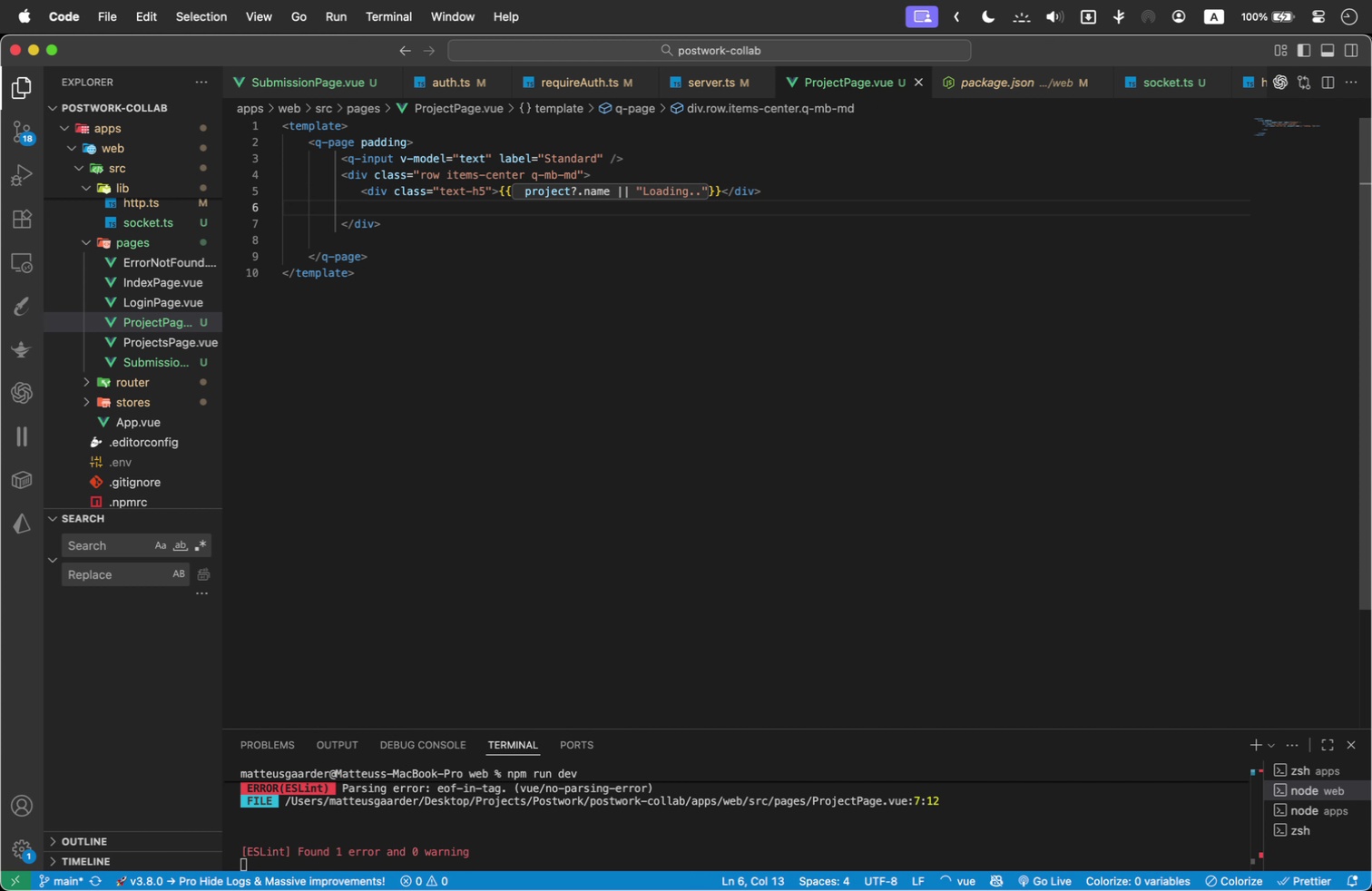 
type(q-space)
 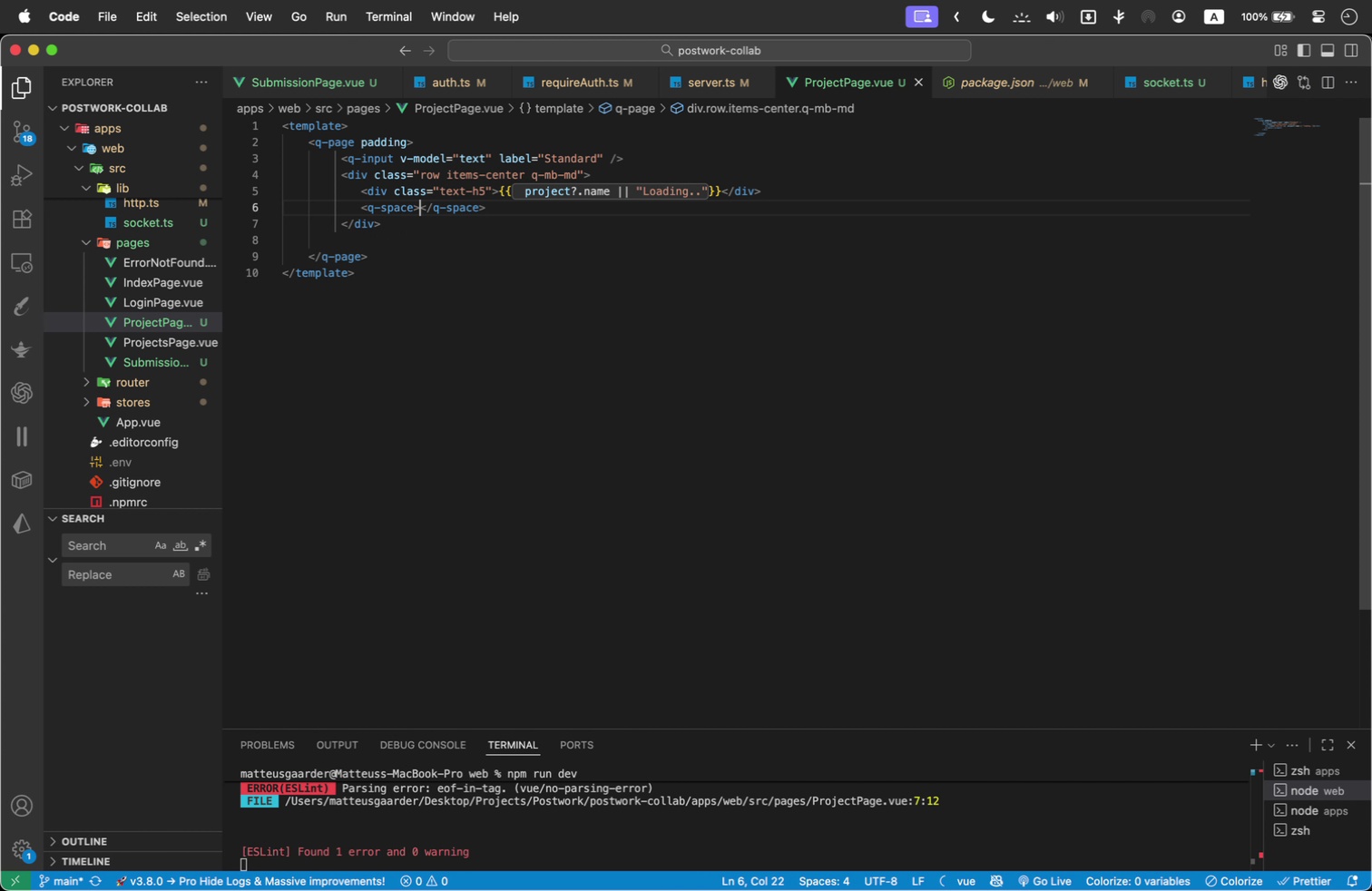 
key(Enter)
 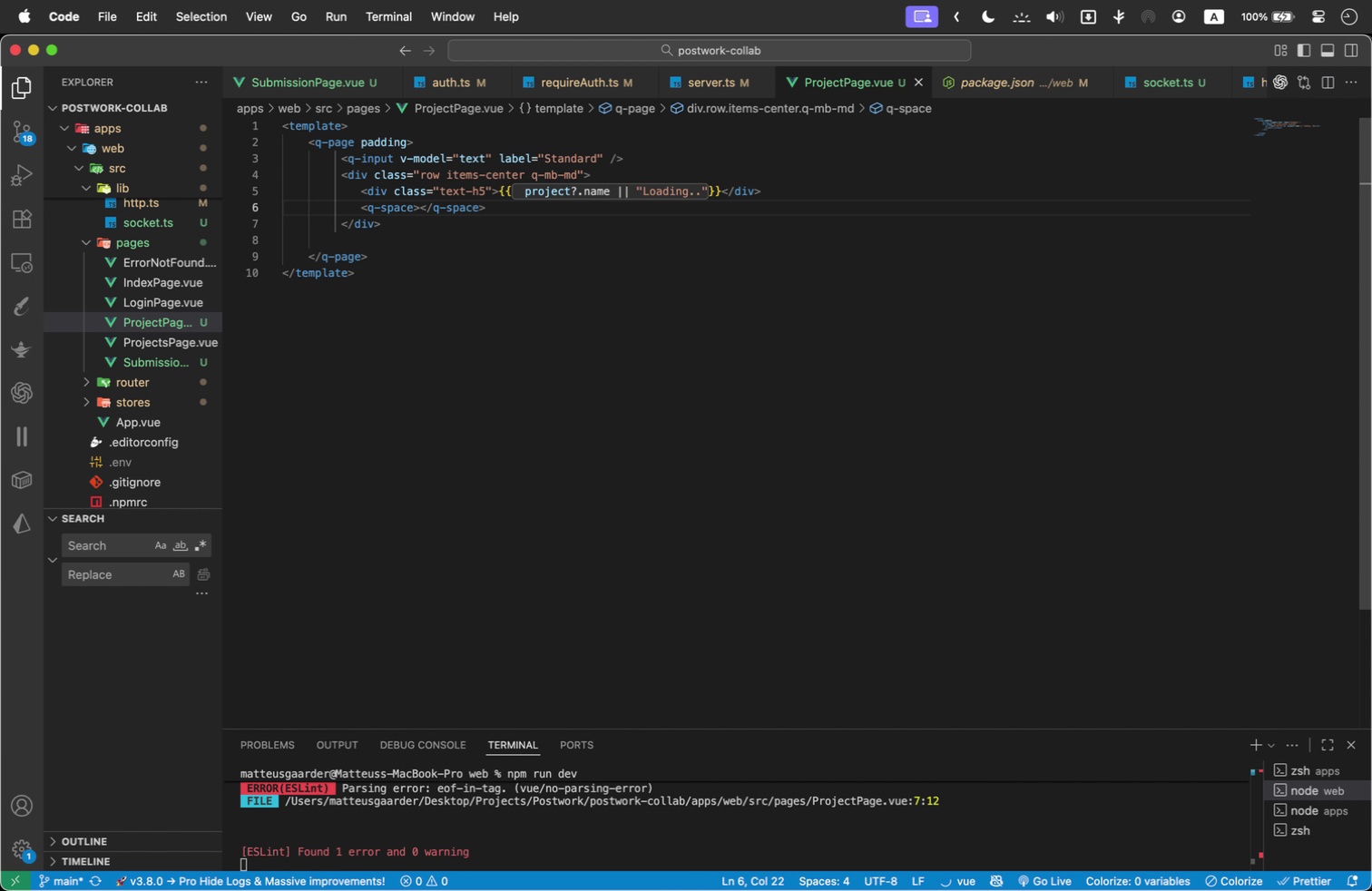 
key(ArrowLeft)
 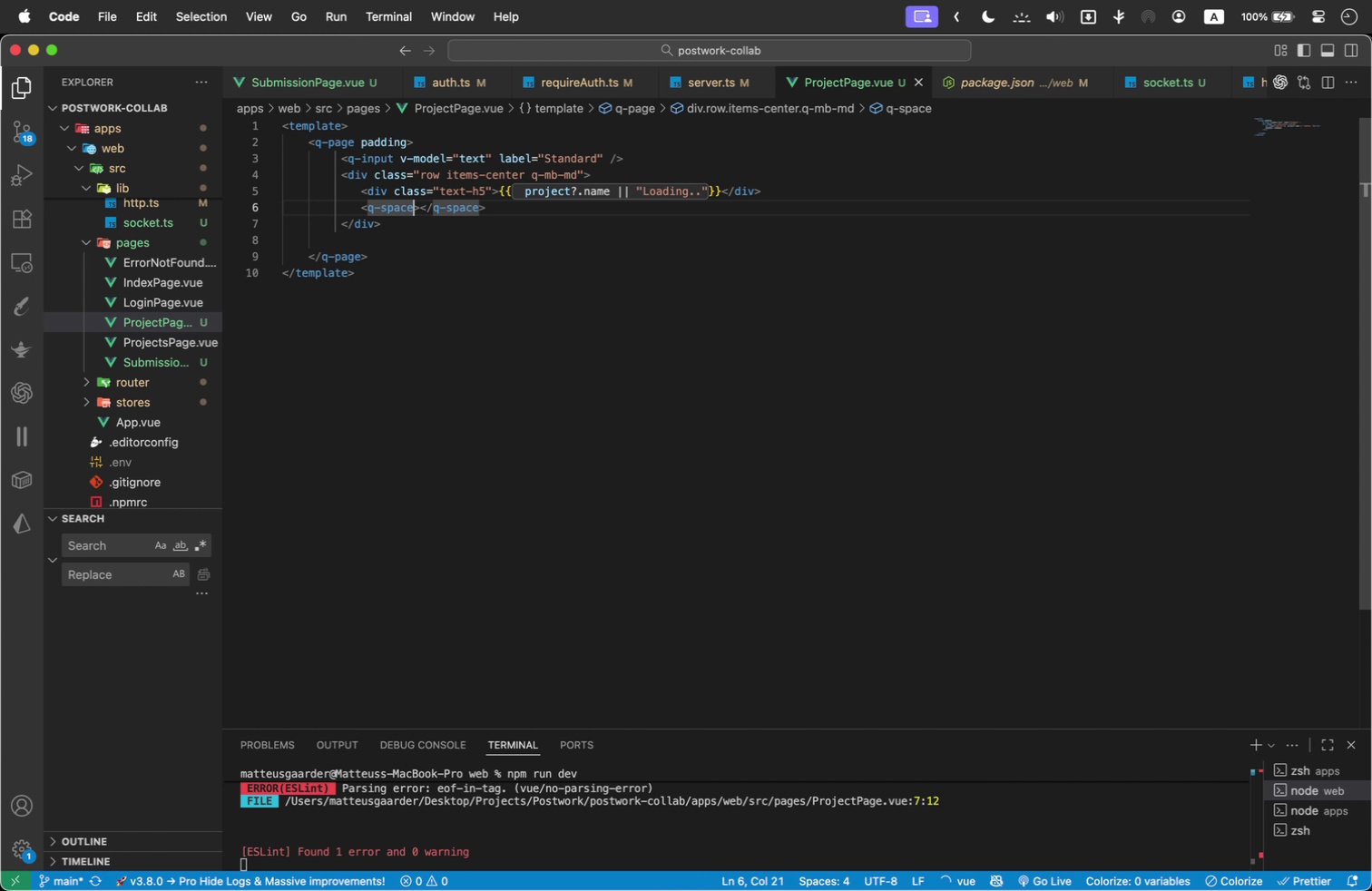 
key(Shift+ArrowRight)
 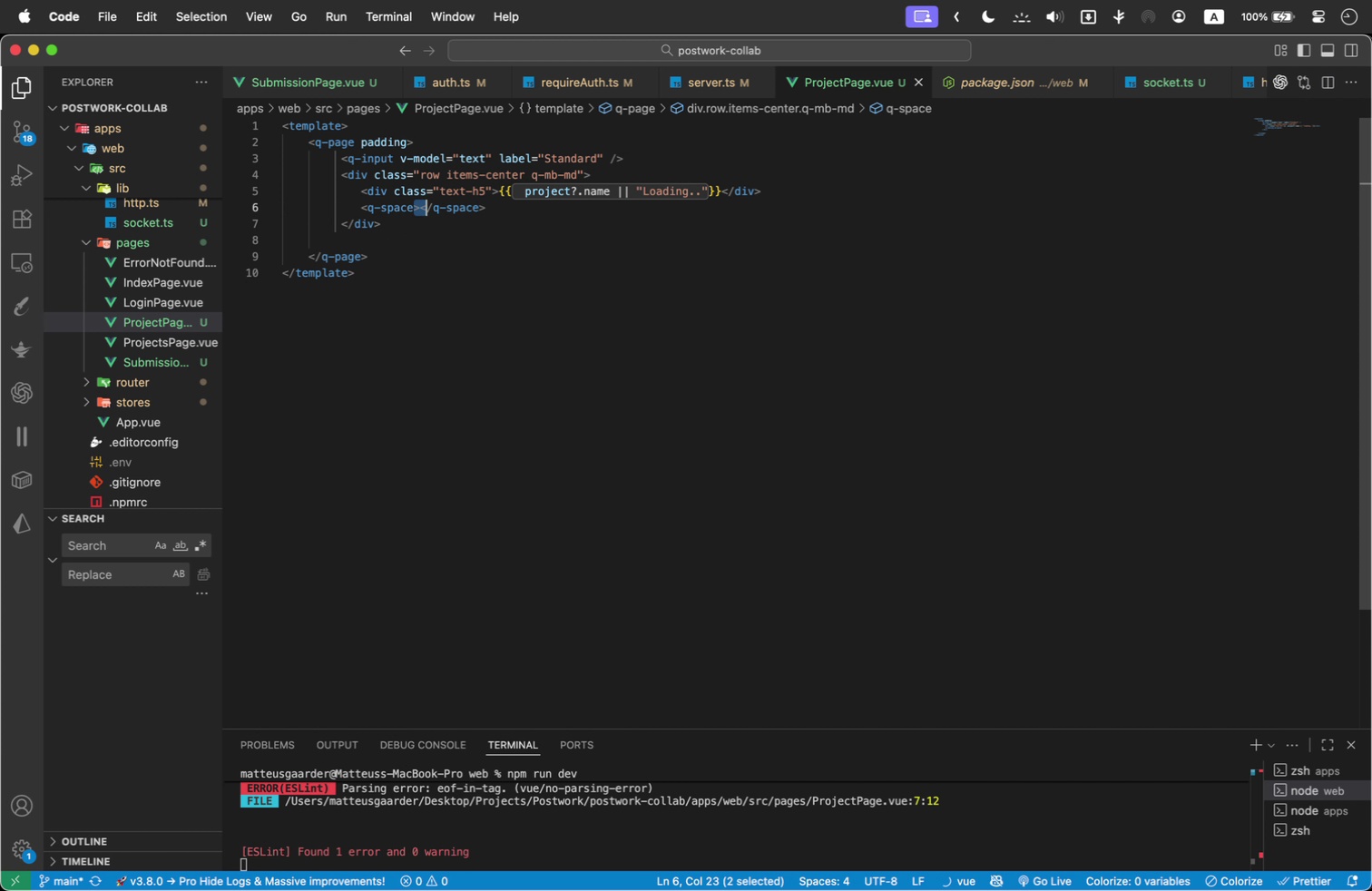 
key(Shift+ArrowRight)
 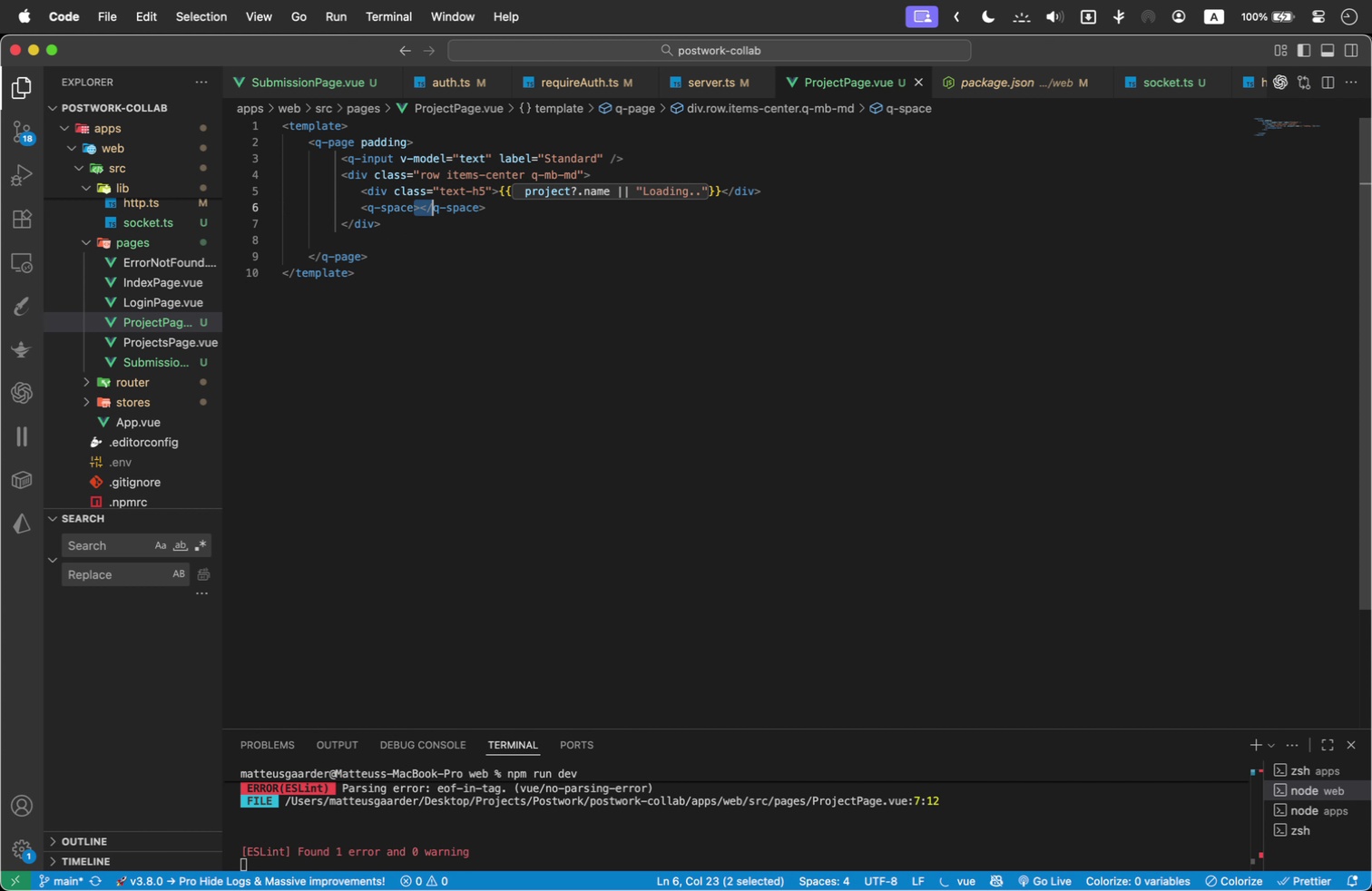 
key(Shift+ArrowRight)
 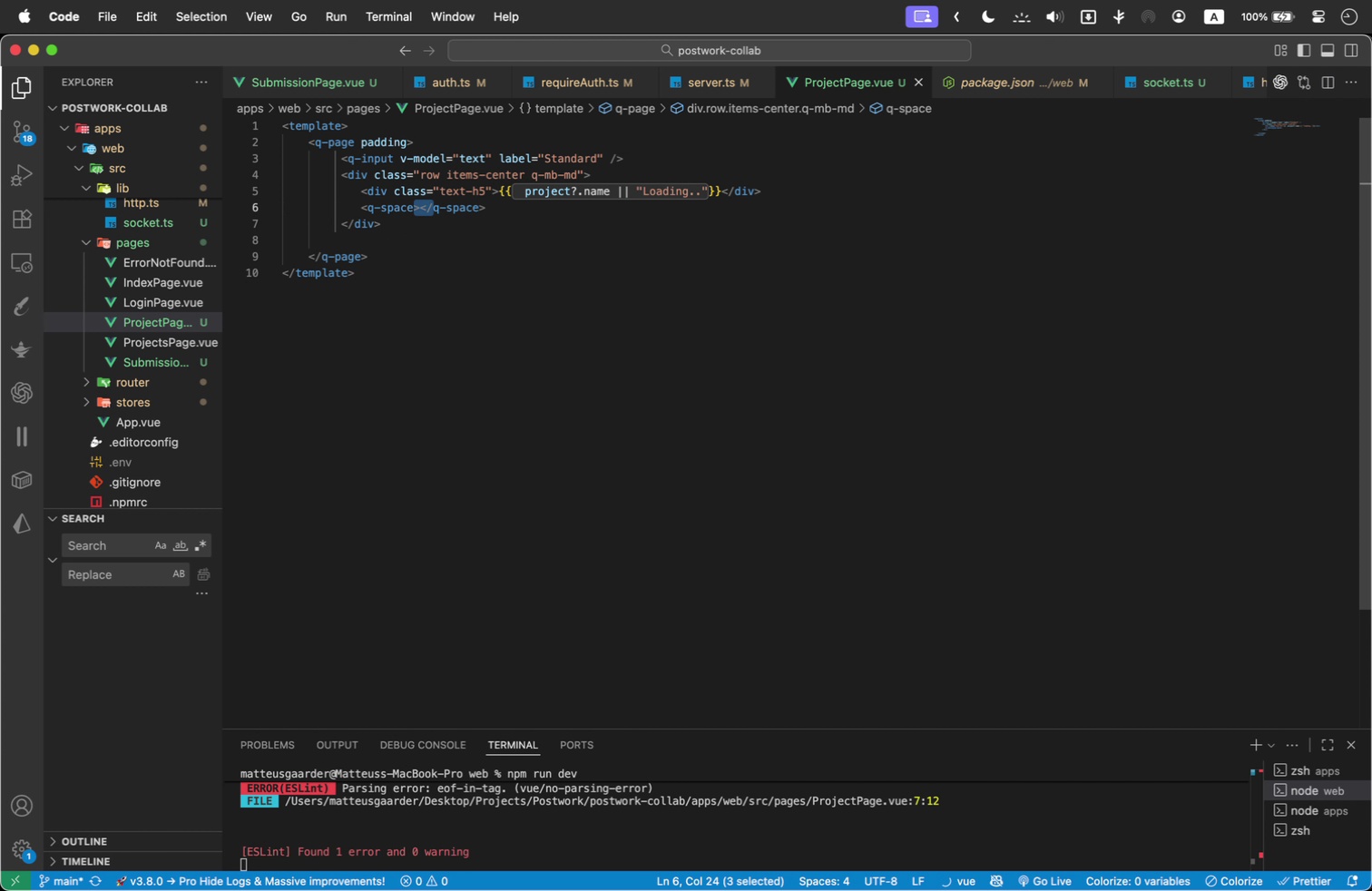 
hold_key(key=ArrowRight, duration=0.96)
 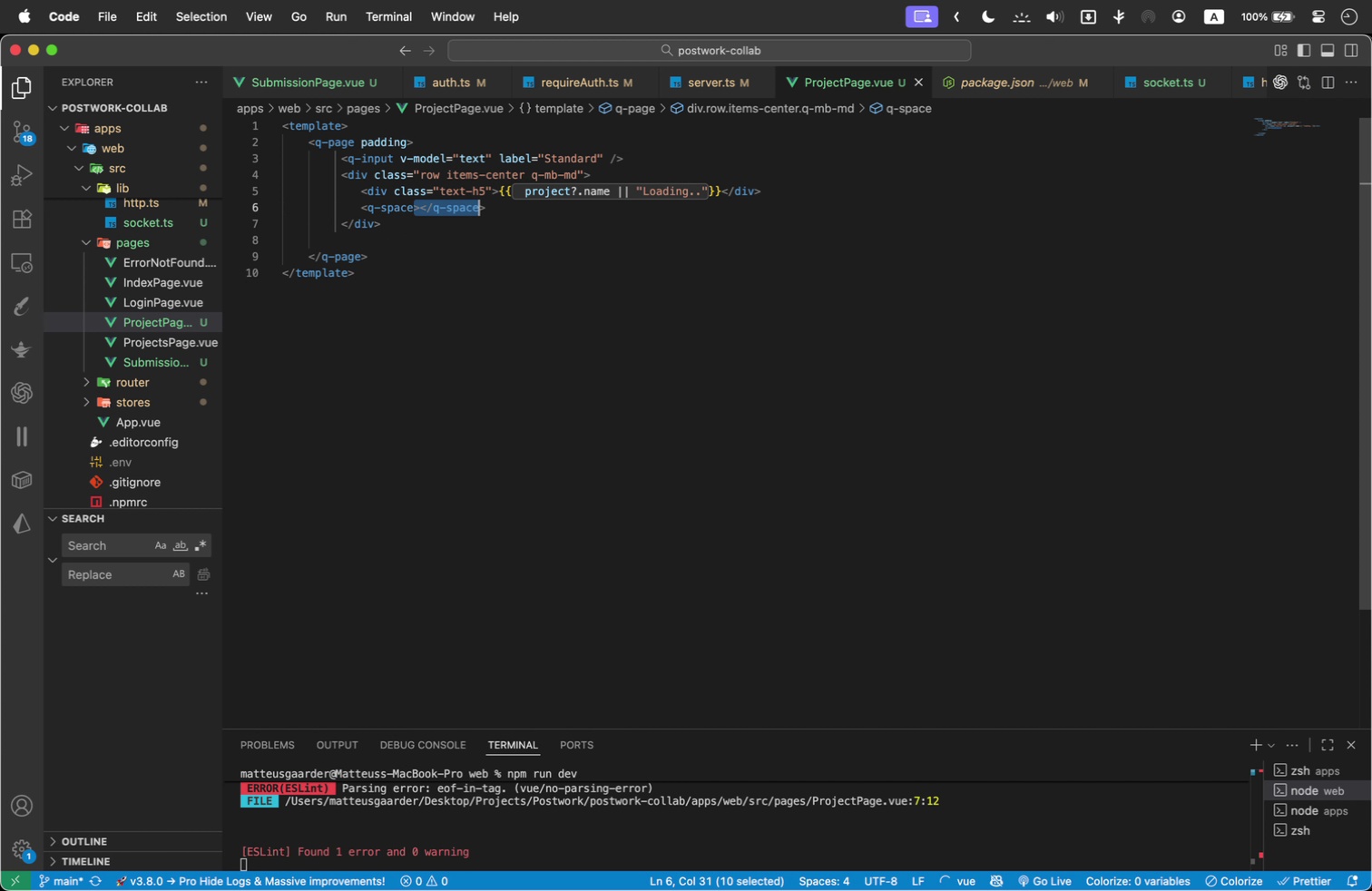 
key(Shift+ShiftLeft)
 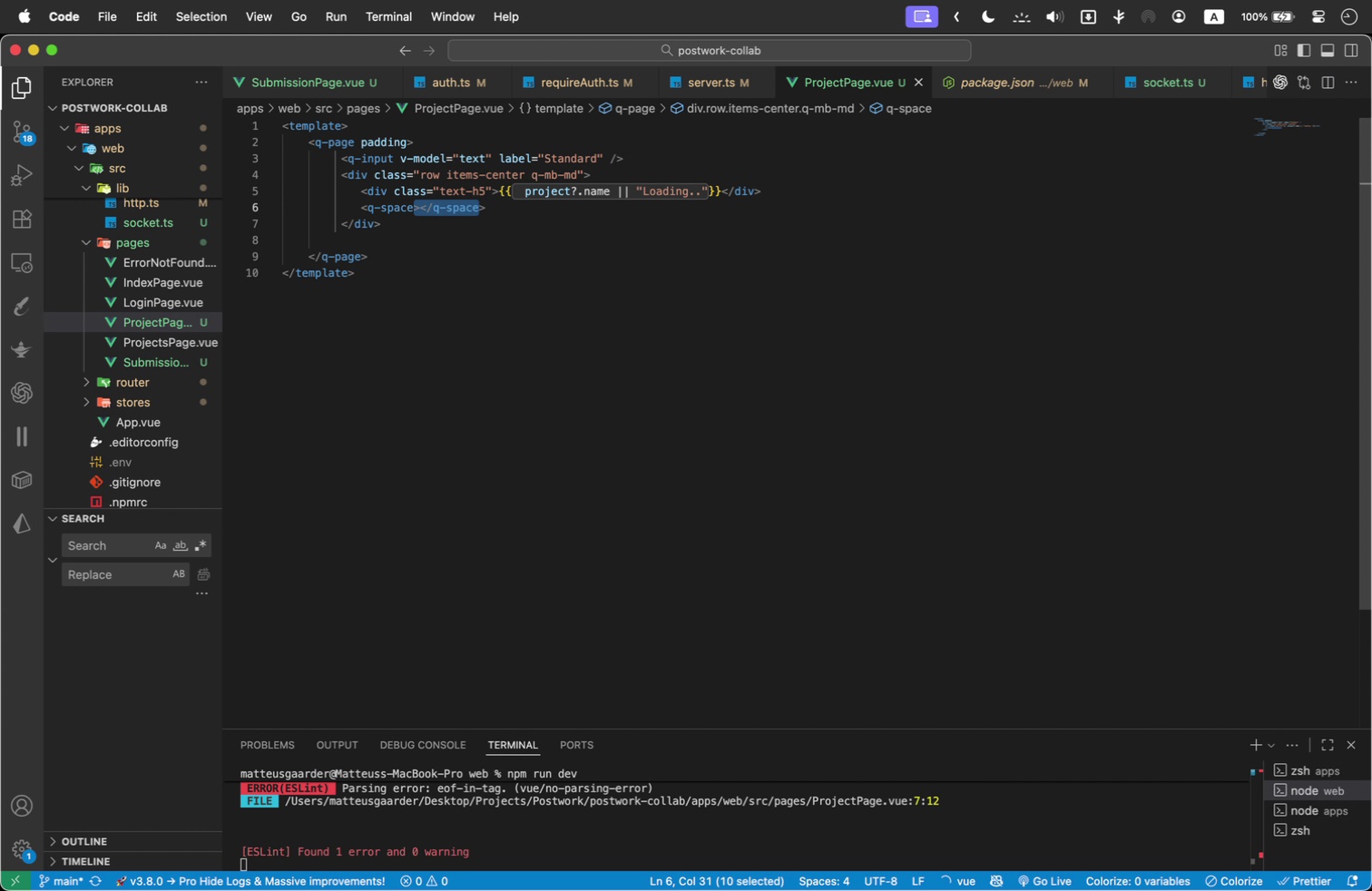 
key(Slash)
 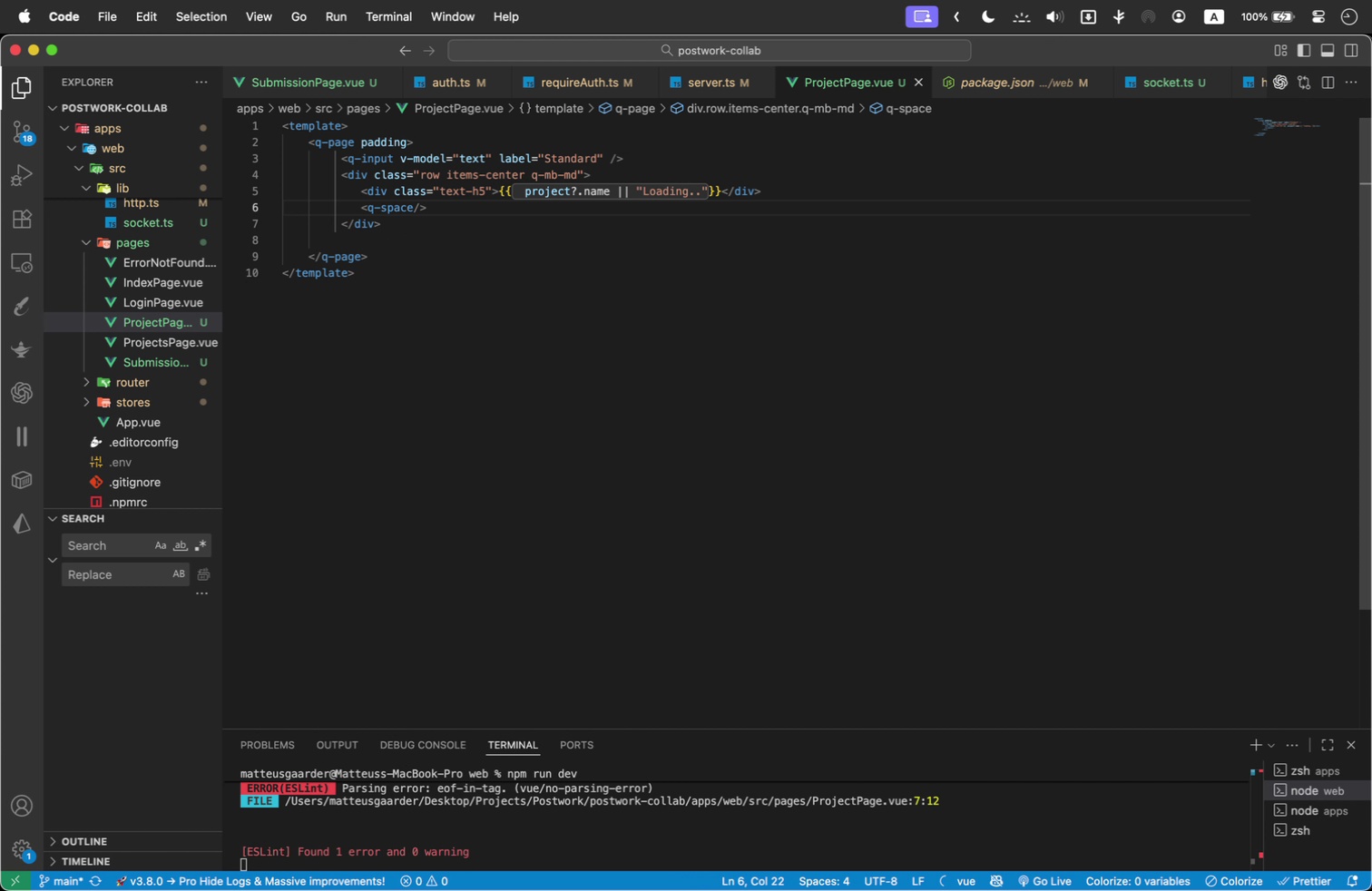 
key(ArrowRight)
 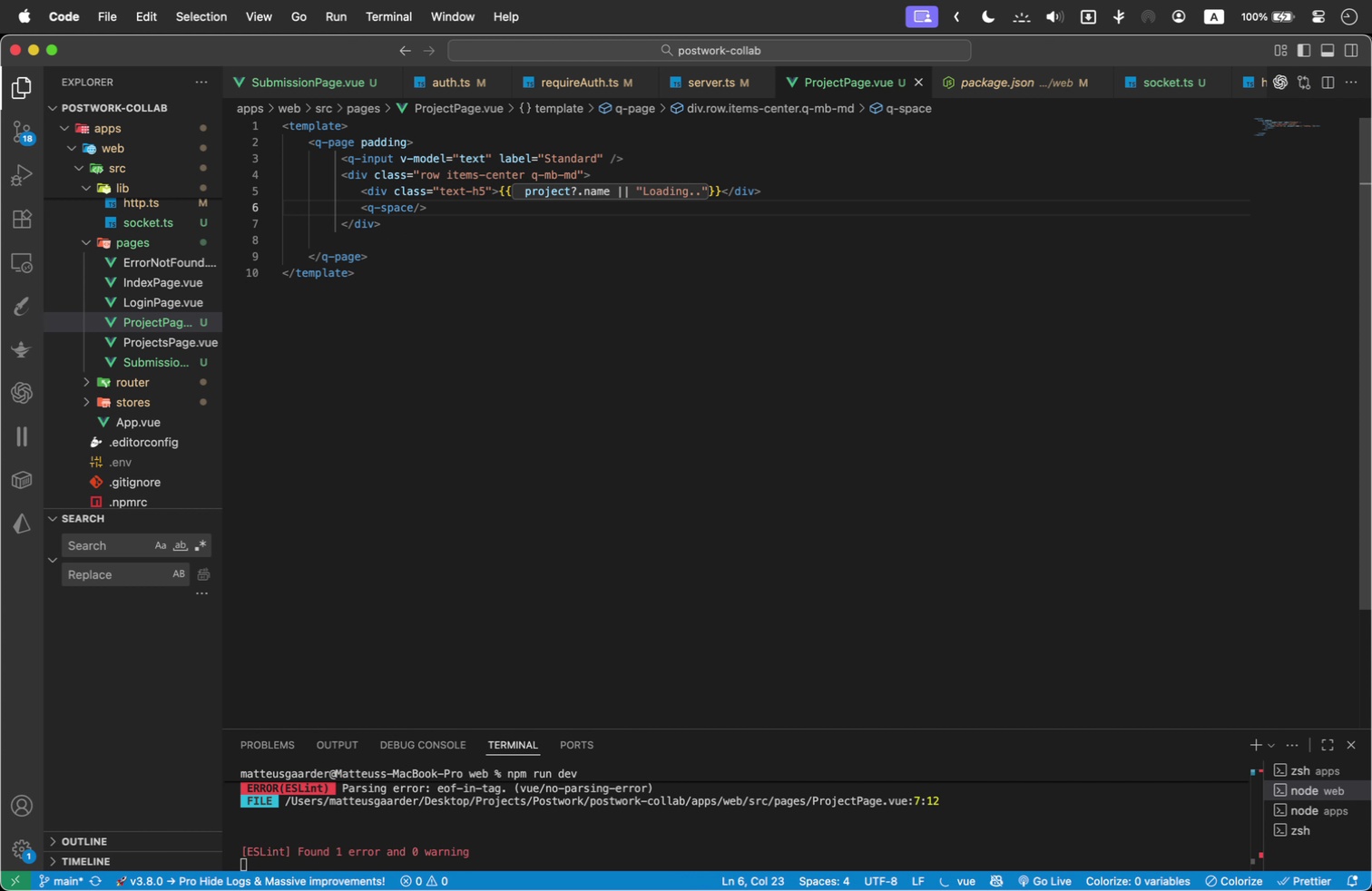 
key(Enter)
 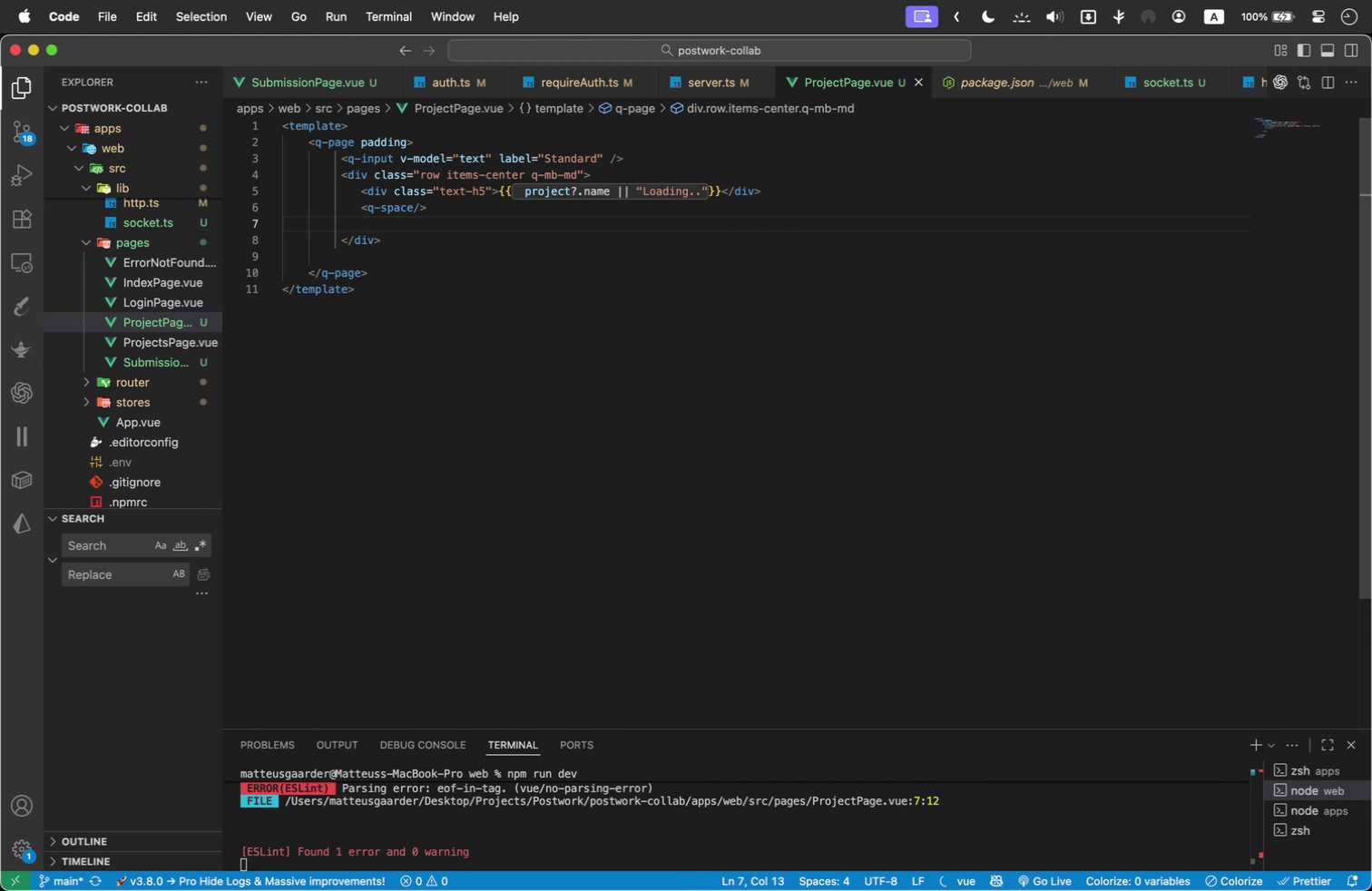 
type(<1-btn)
key(Backspace)
key(Backspace)
key(Backspace)
key(Backspace)
key(Backspace)
type(q-btn>)
 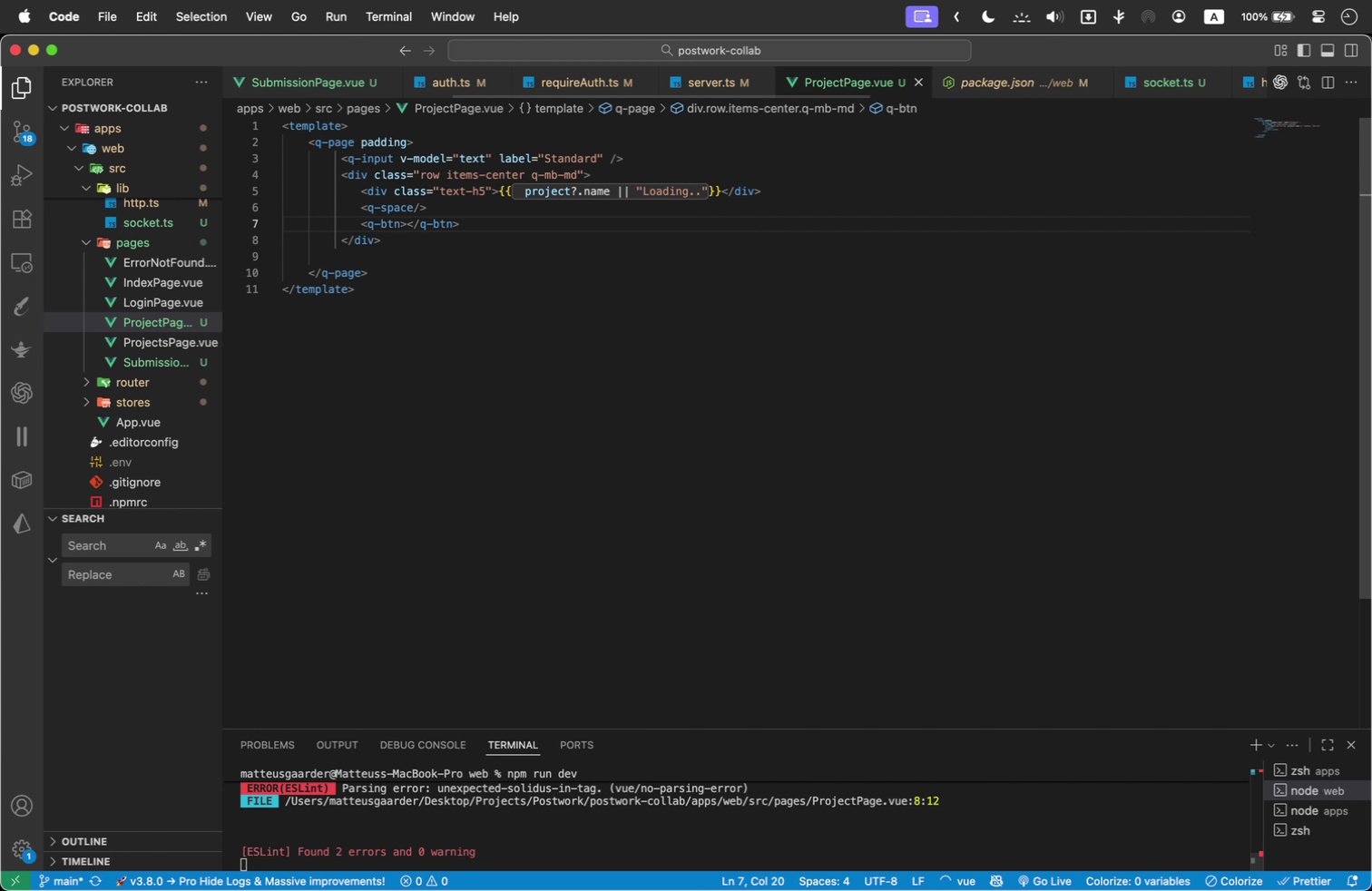 
key(ArrowLeft)
 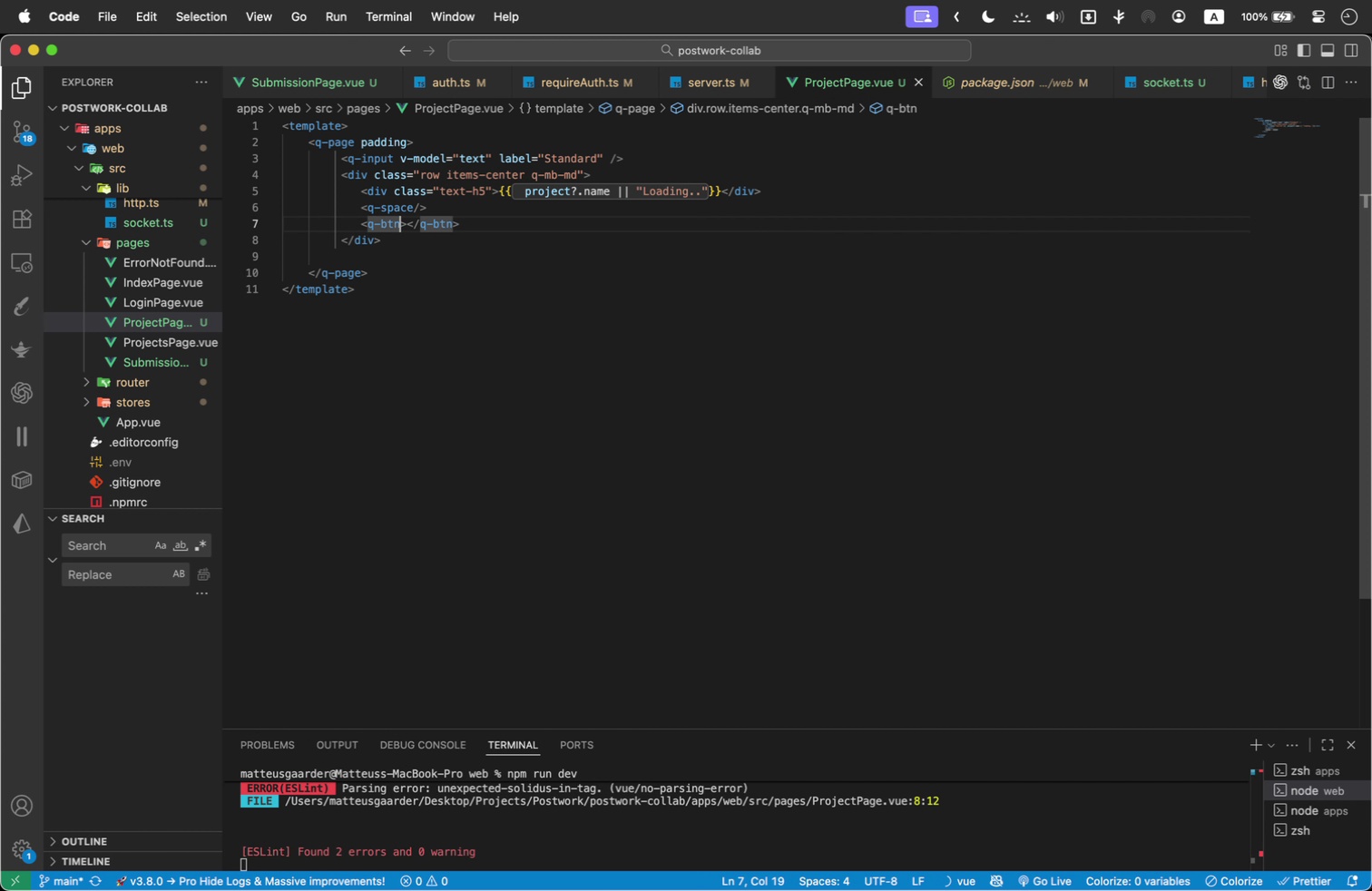 
key(Shift+ArrowRight)
 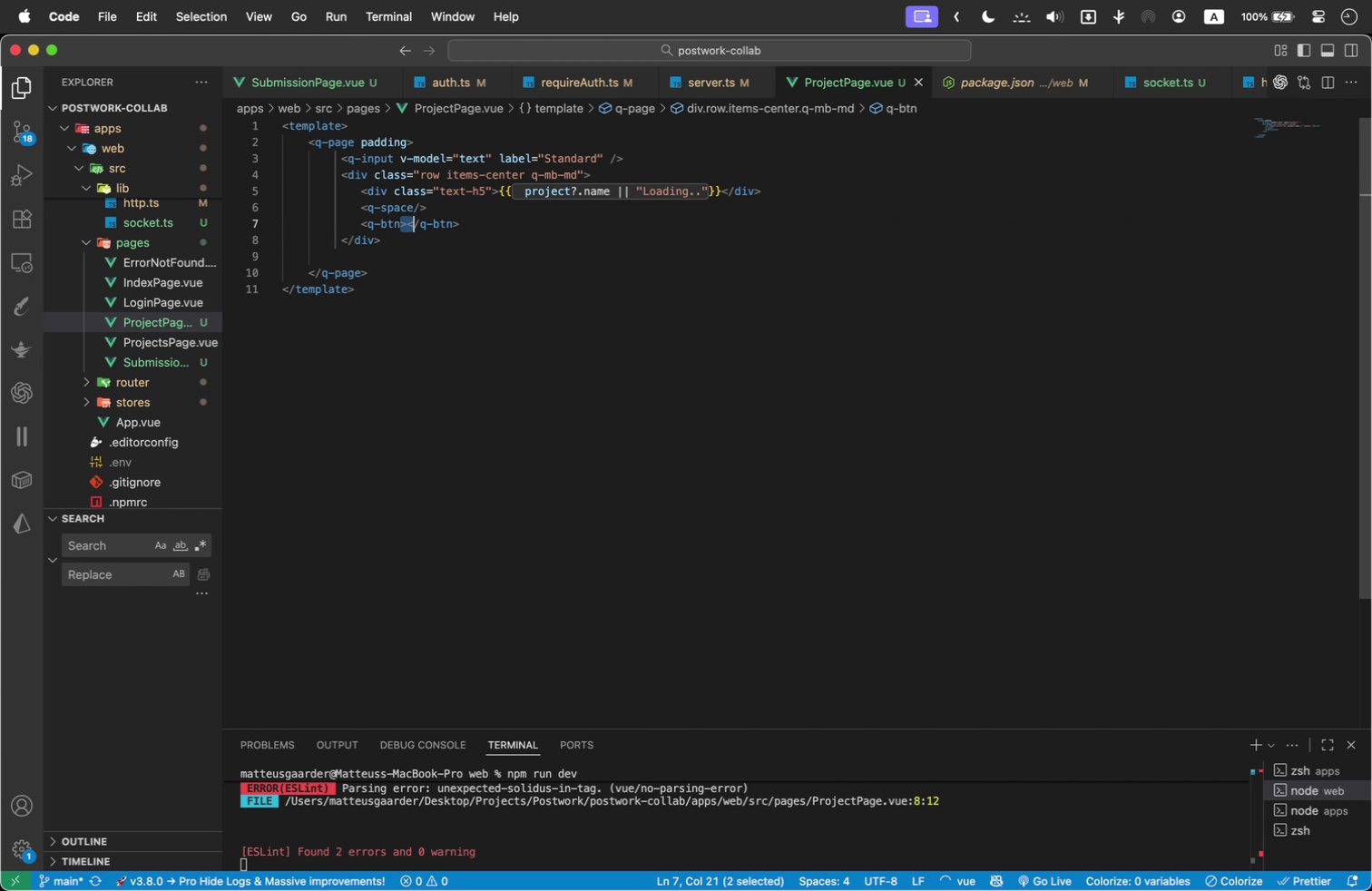 
key(Shift+ArrowRight)
 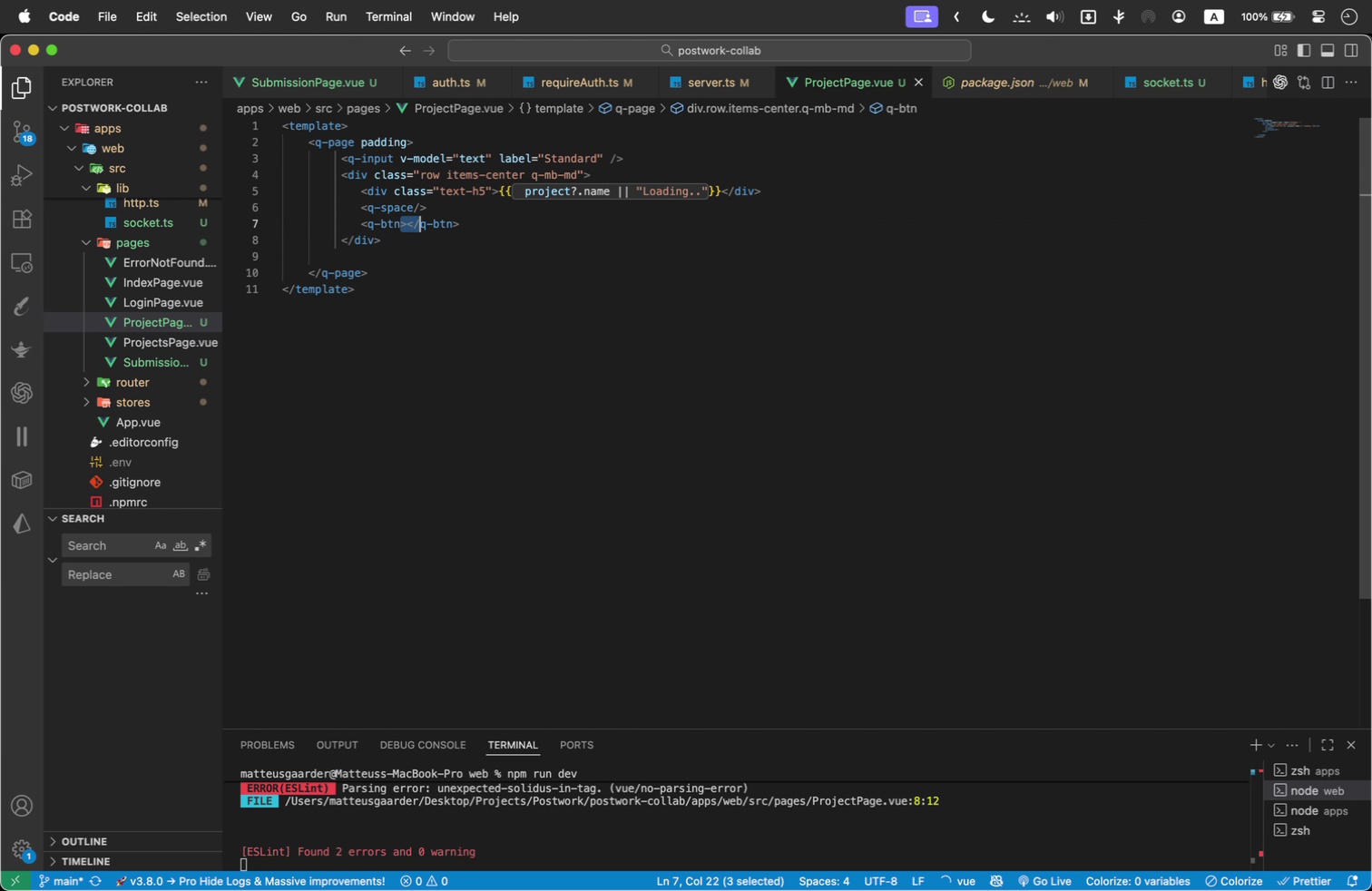 
key(Shift+ArrowRight)
 